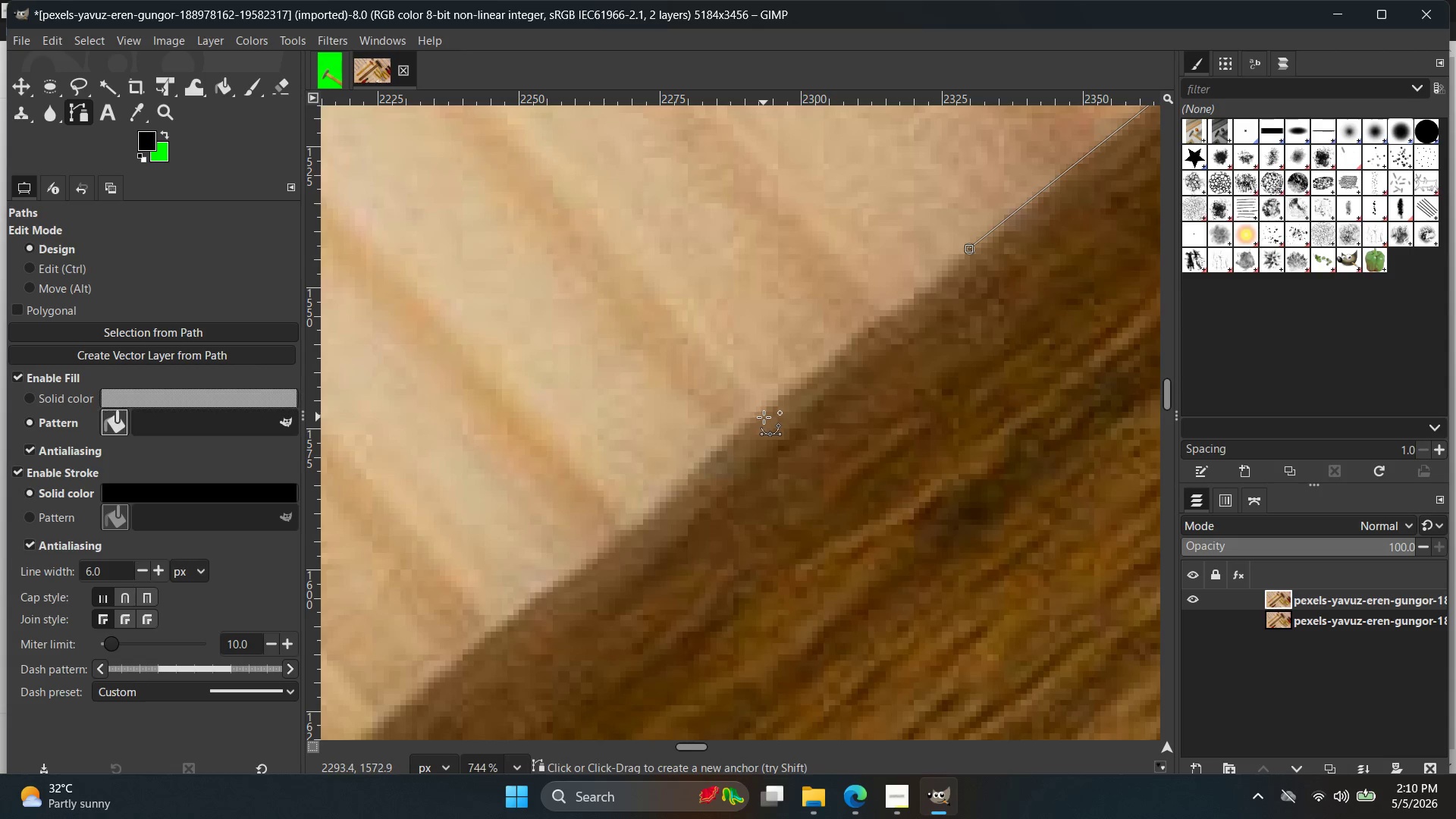 
left_click([762, 413])
 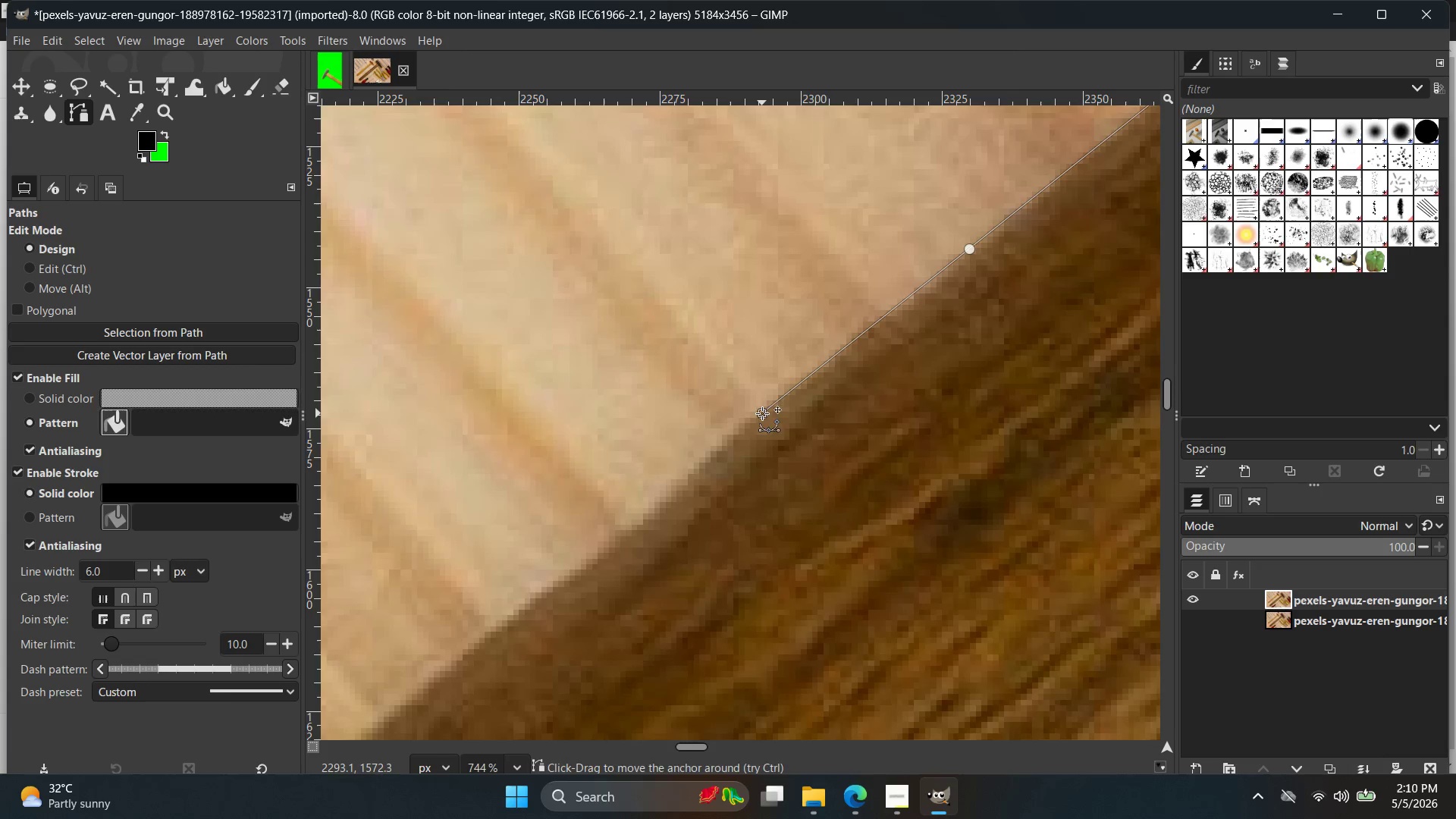 
hold_key(key=Space, duration=0.44)
 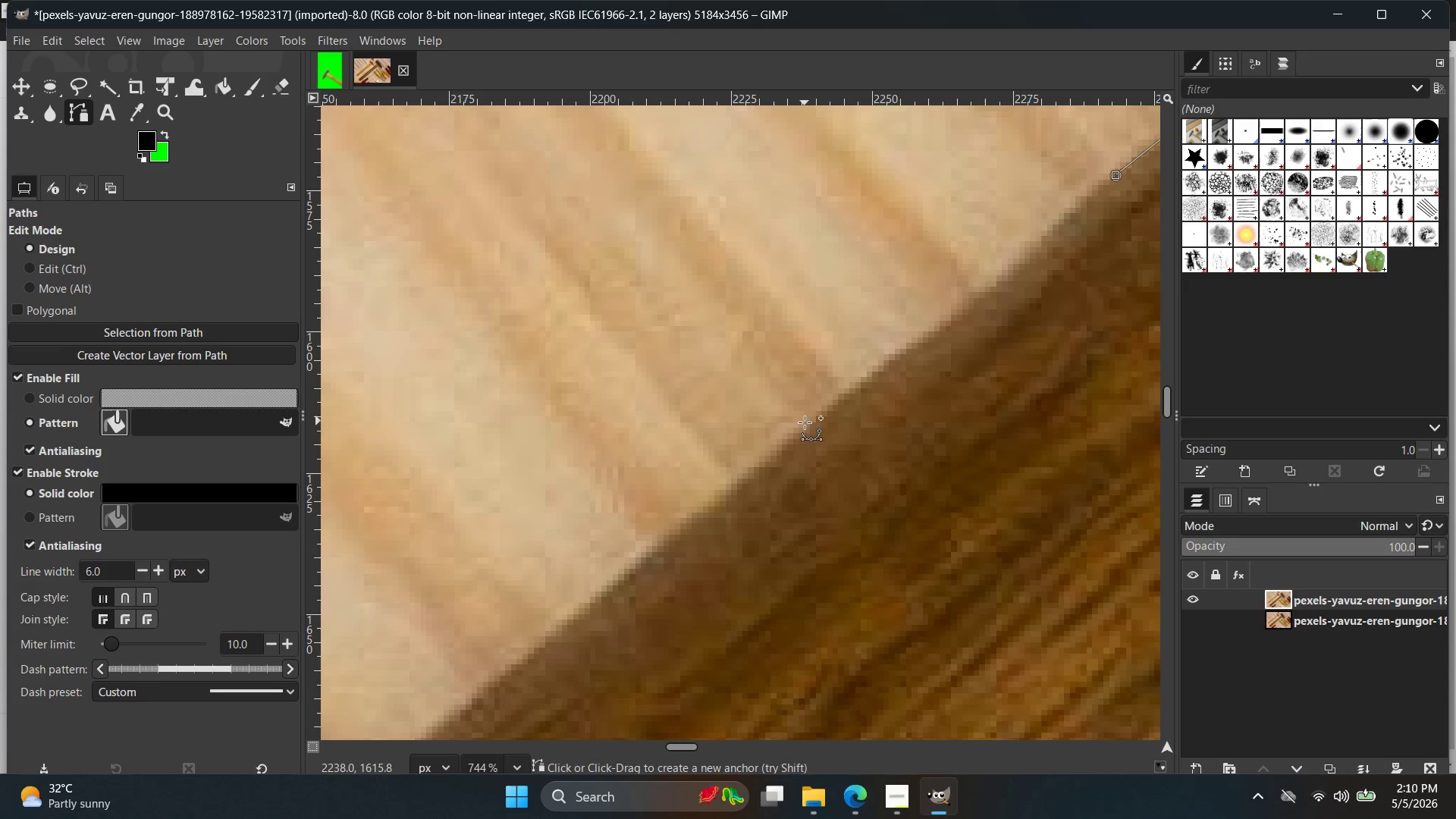 
left_click([803, 434])
 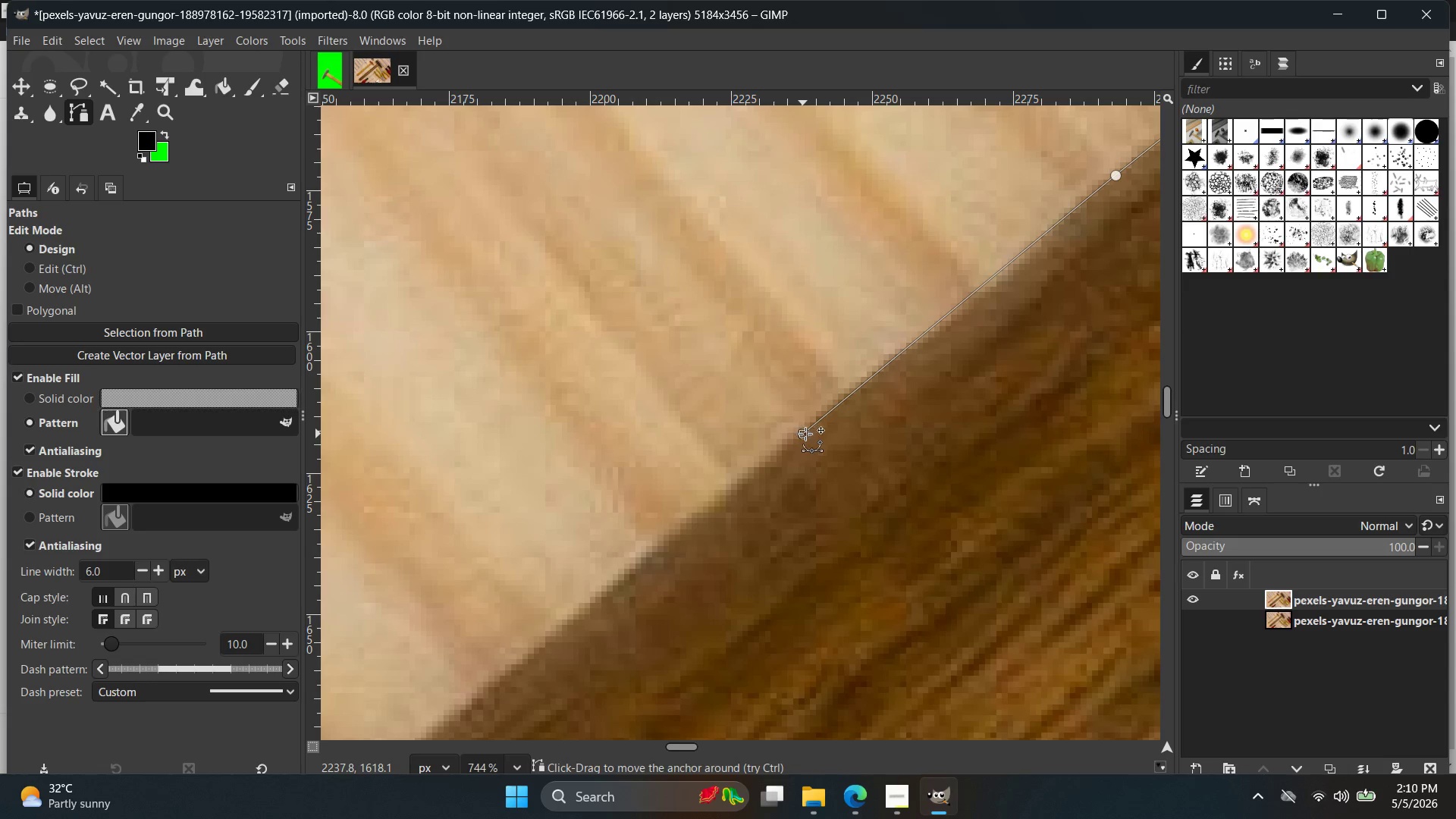 
hold_key(key=Space, duration=0.44)
 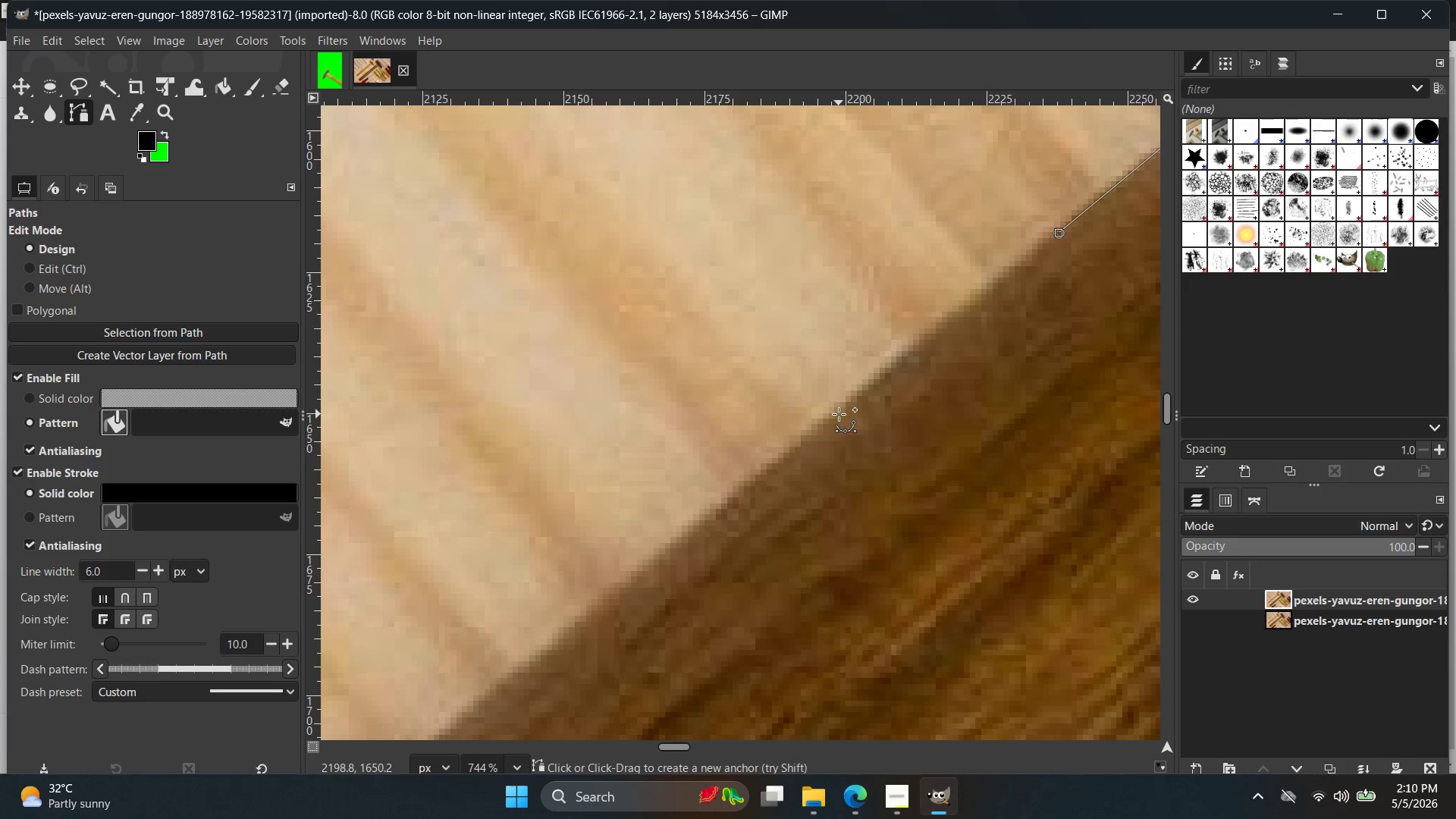 
left_click([836, 410])
 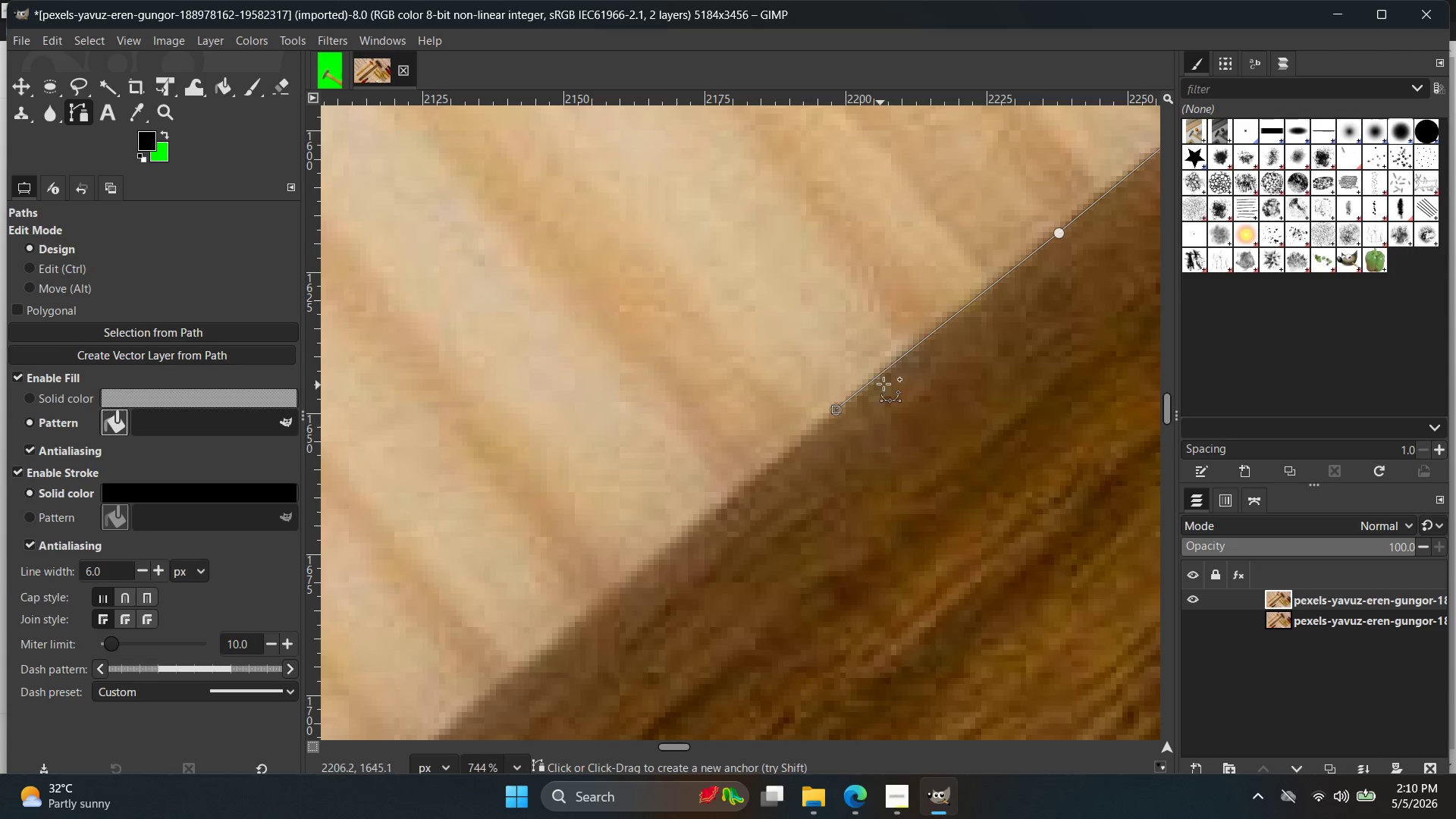 
key(Control+ControlLeft)
 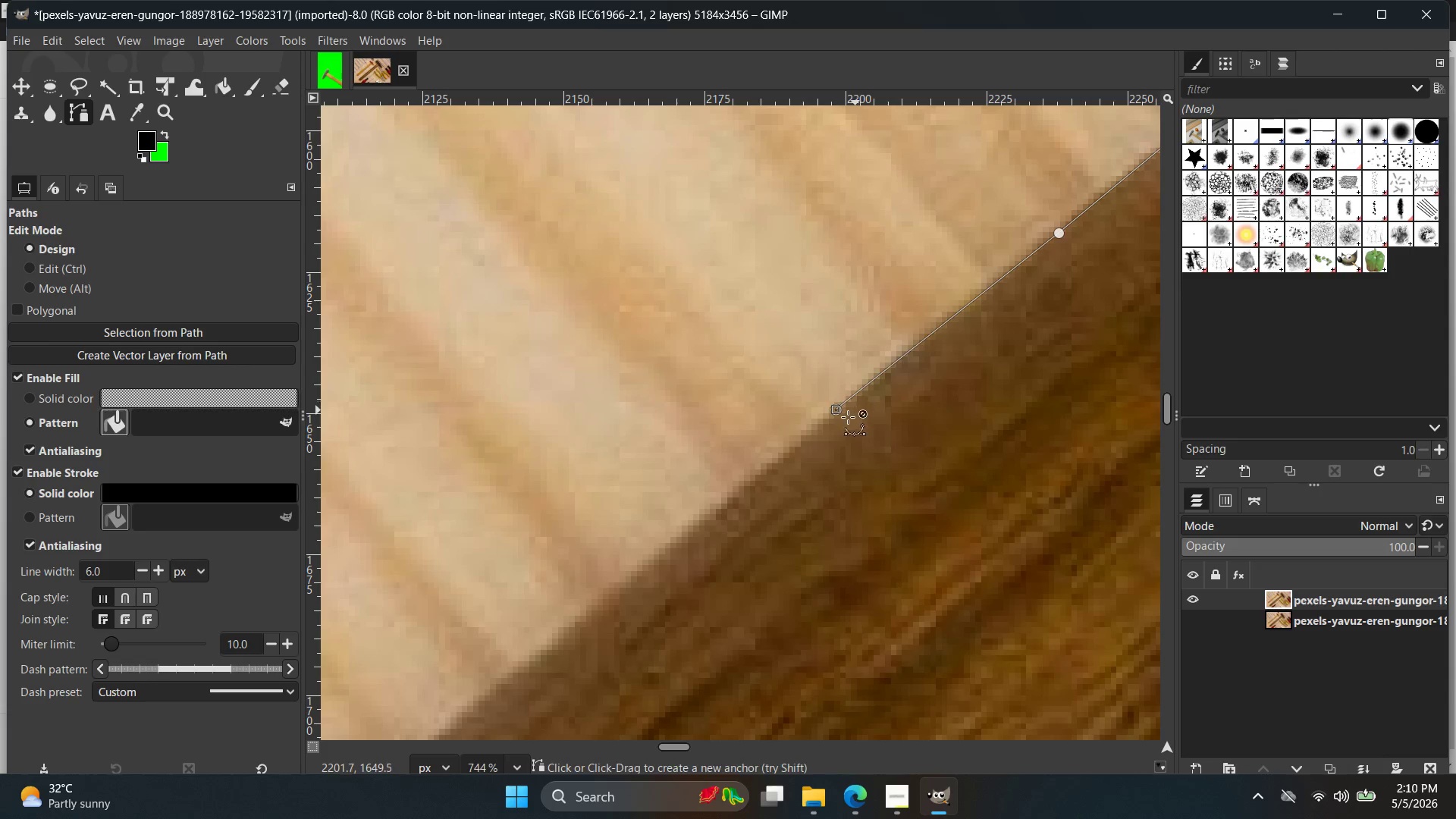 
key(Control+Z)
 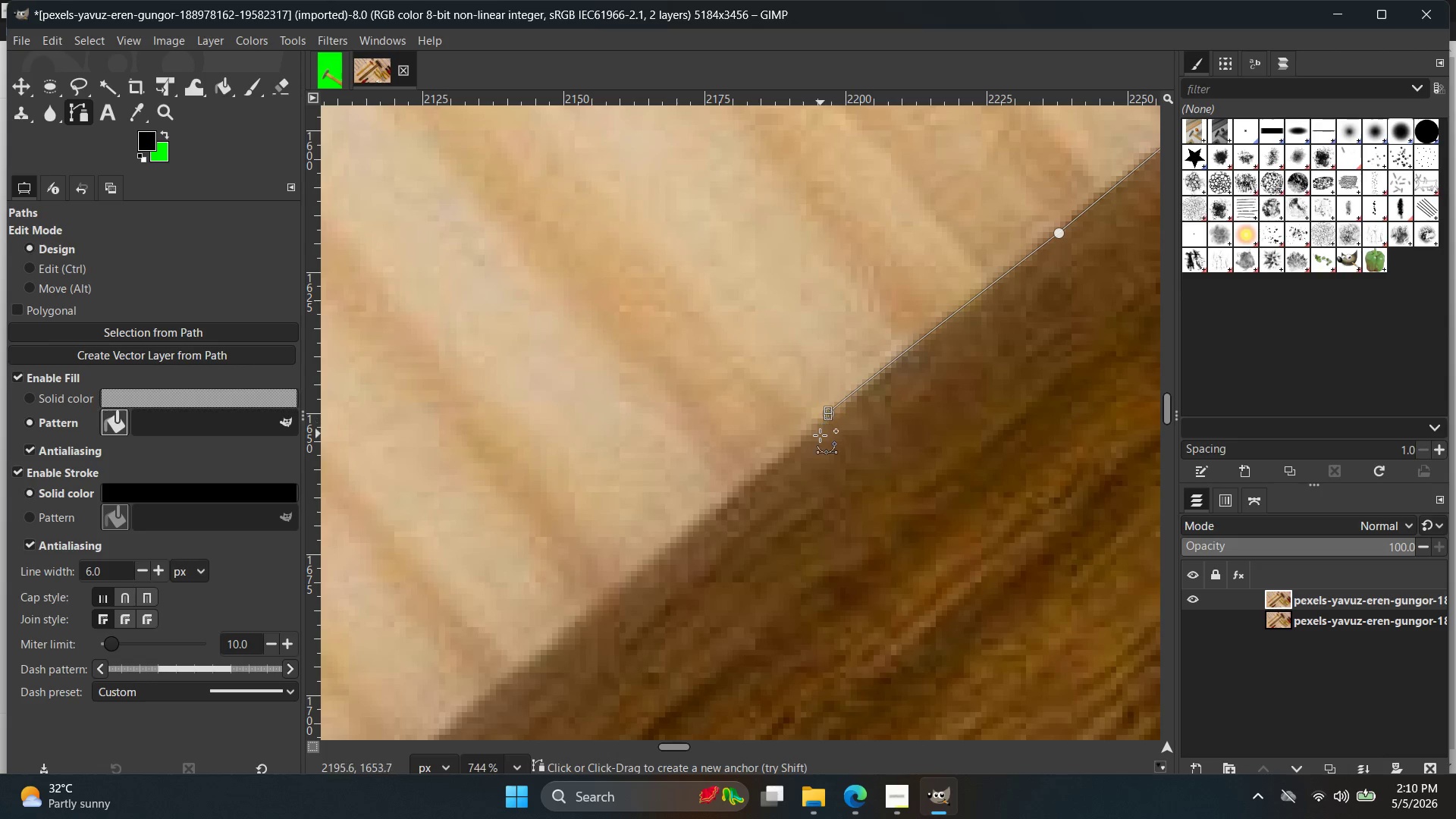 
key(Control+Z)
 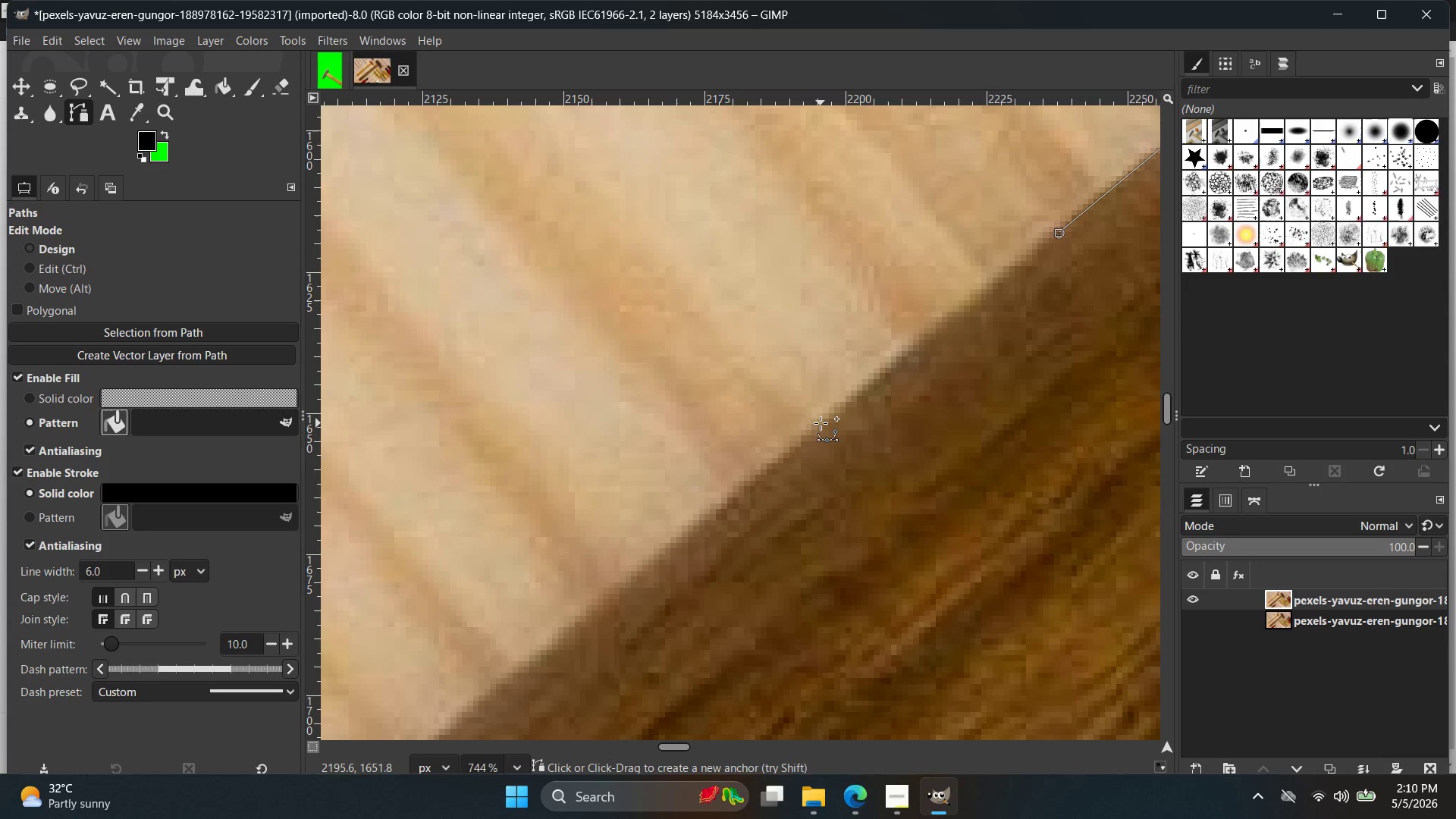 
left_click([823, 421])
 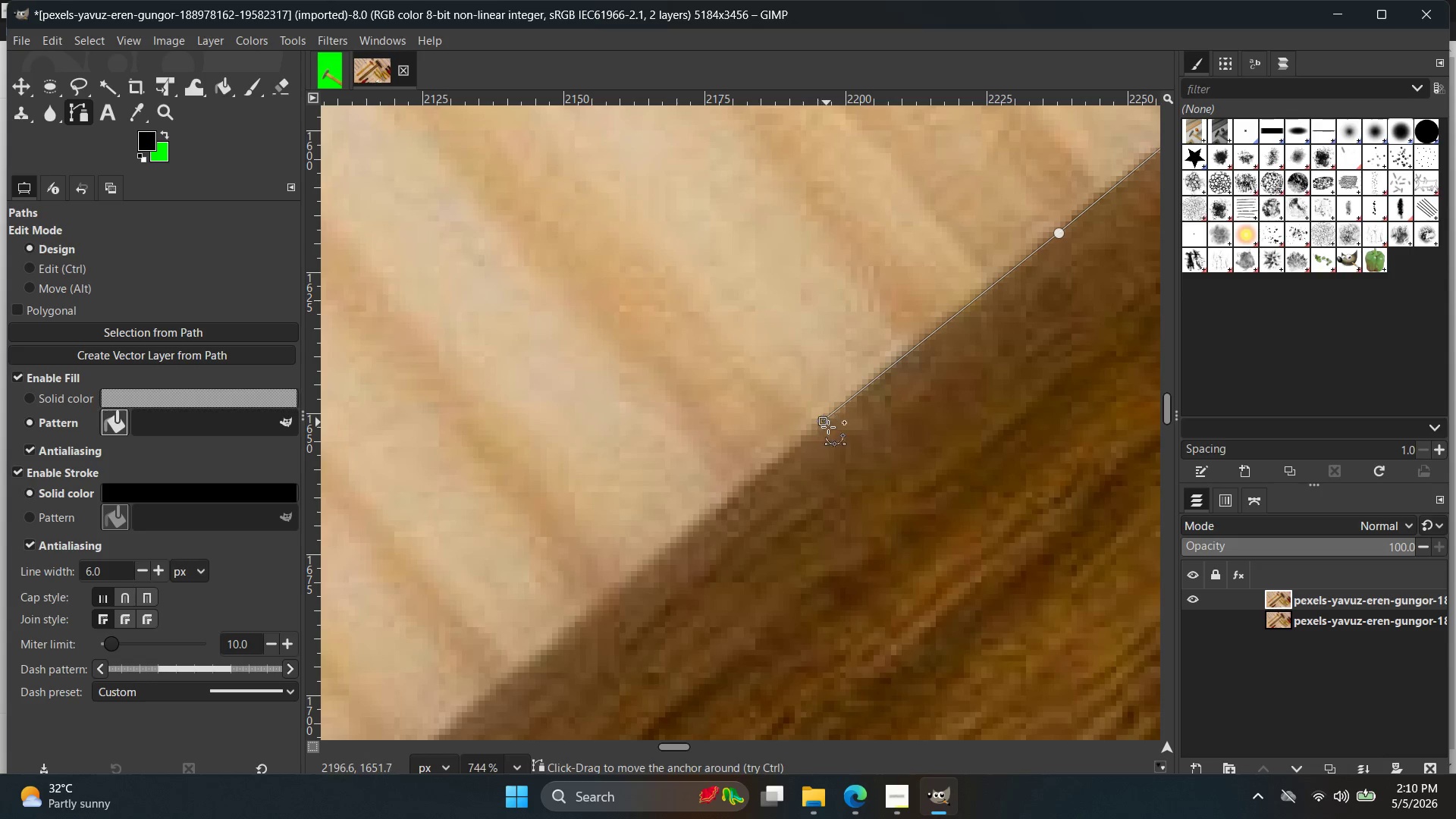 
hold_key(key=Space, duration=0.5)
 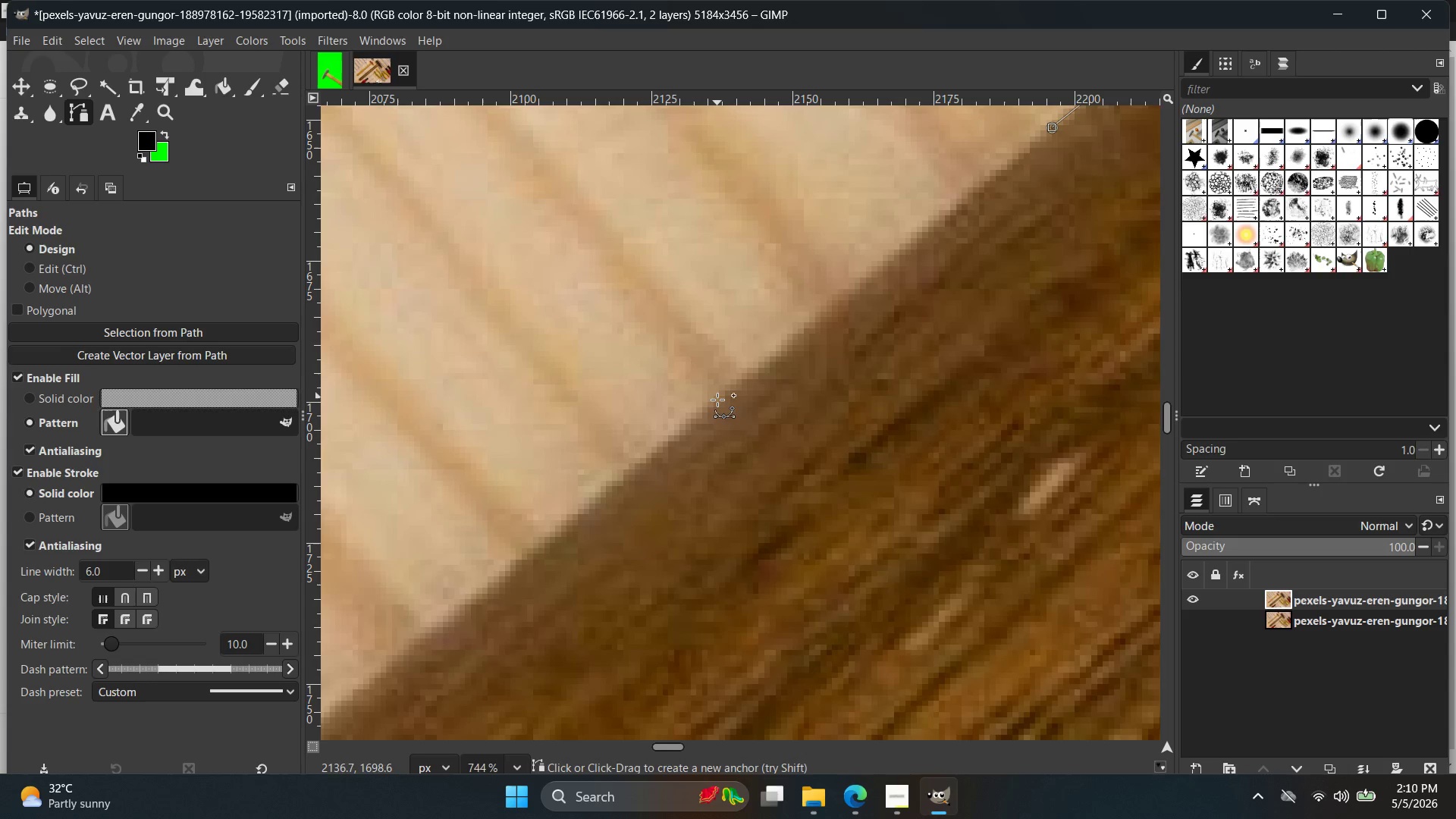 
left_click([717, 400])
 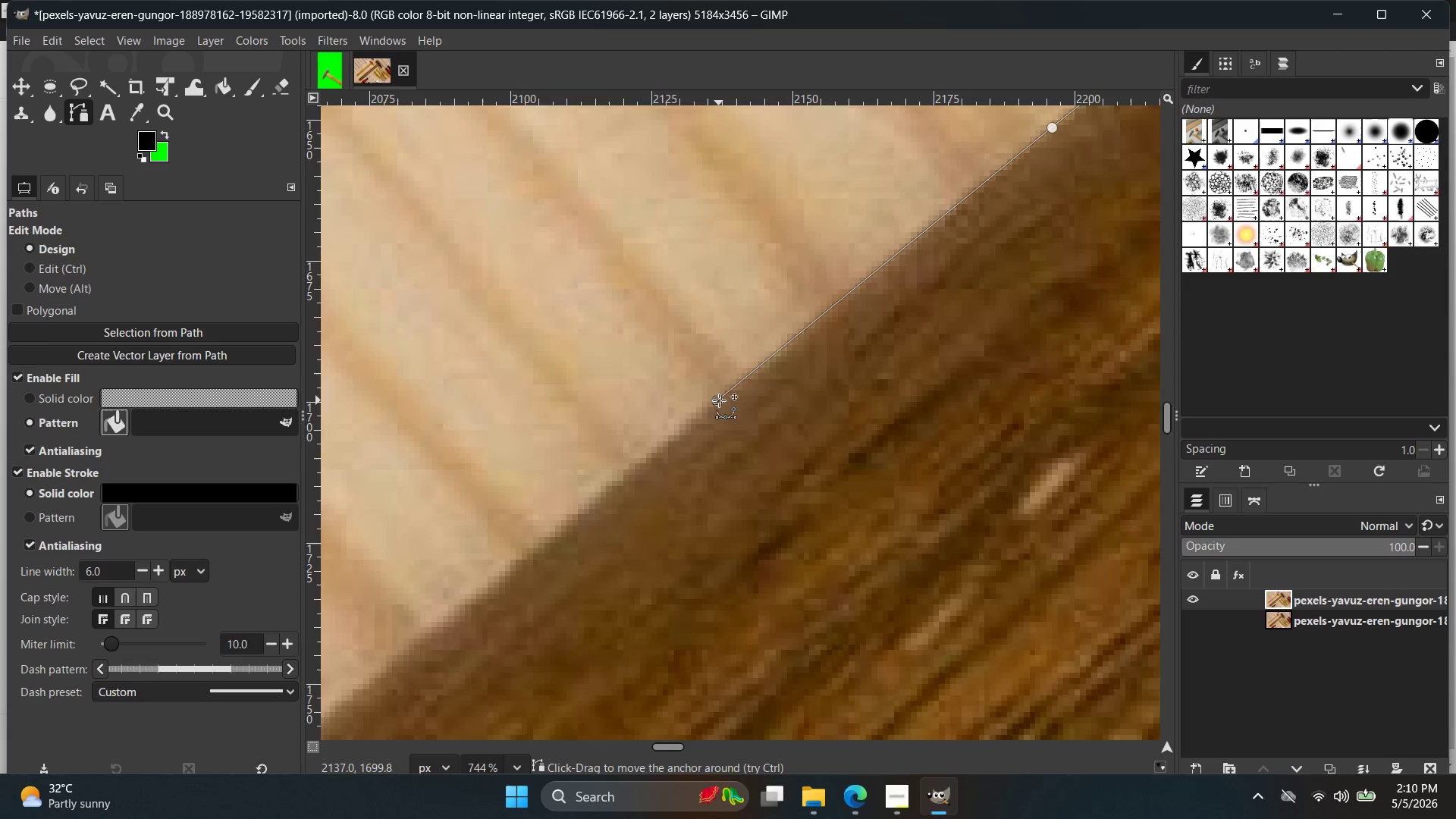 
hold_key(key=Space, duration=0.41)
 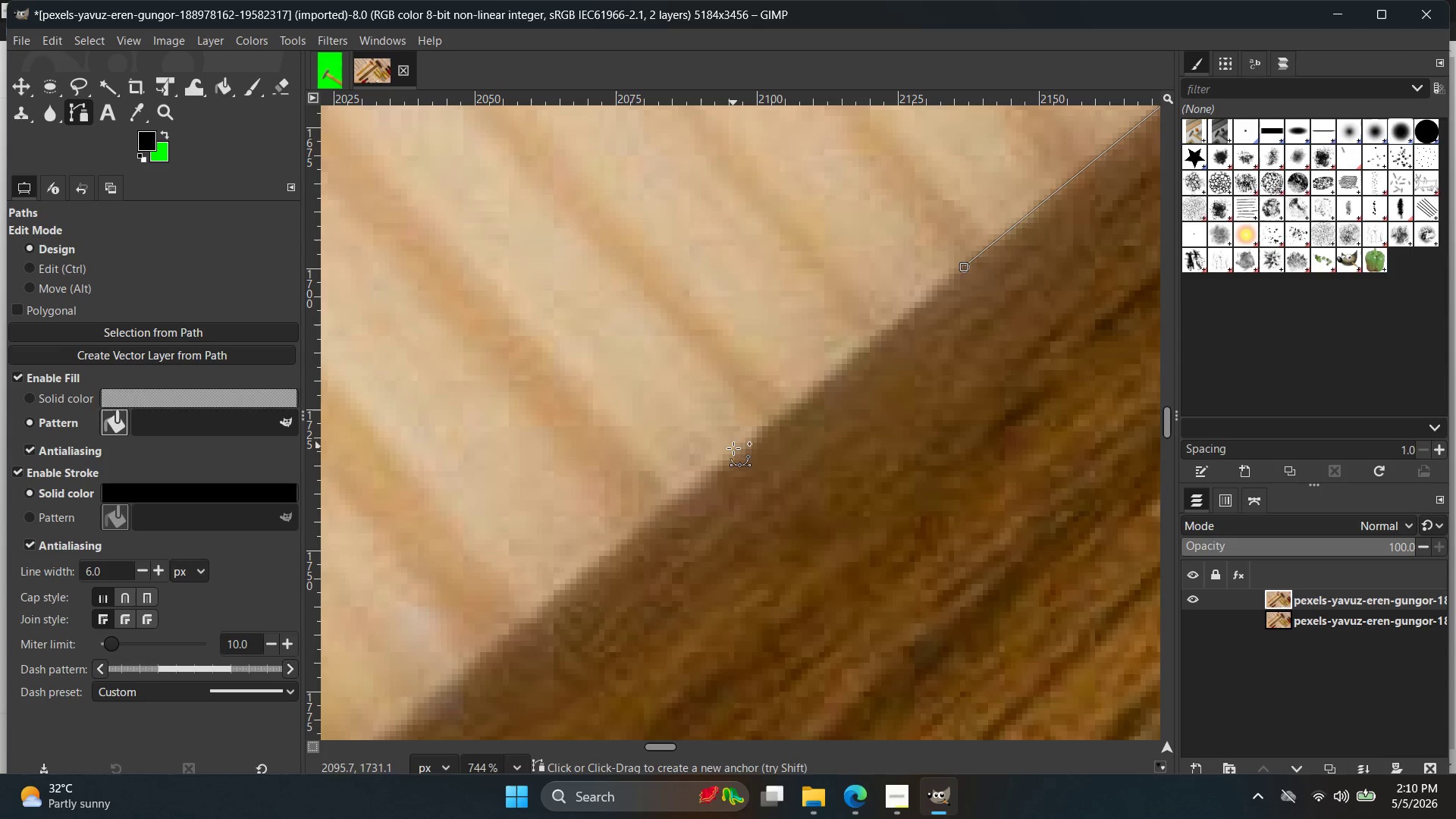 
left_click([733, 453])
 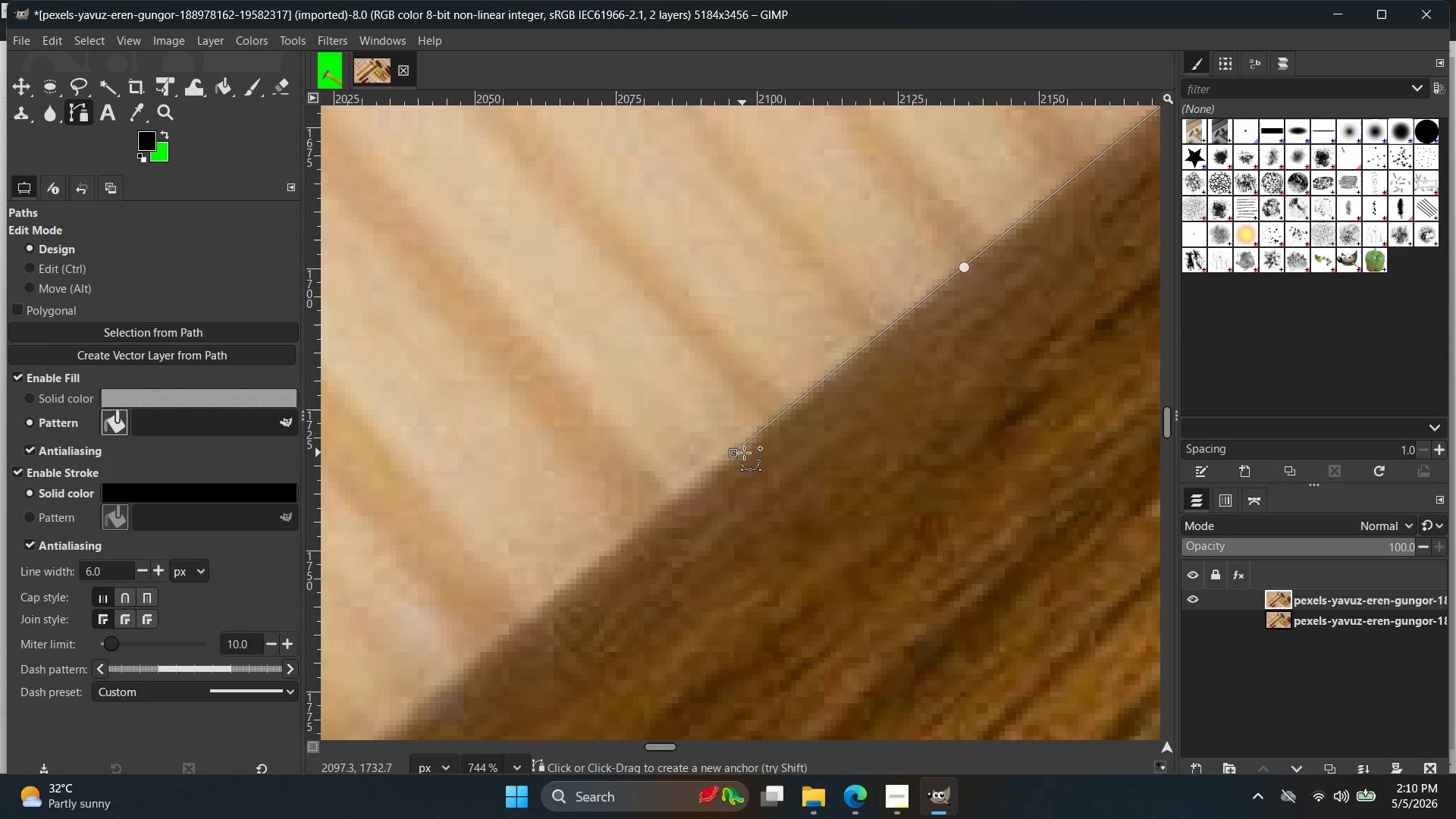 
hold_key(key=Space, duration=0.38)
 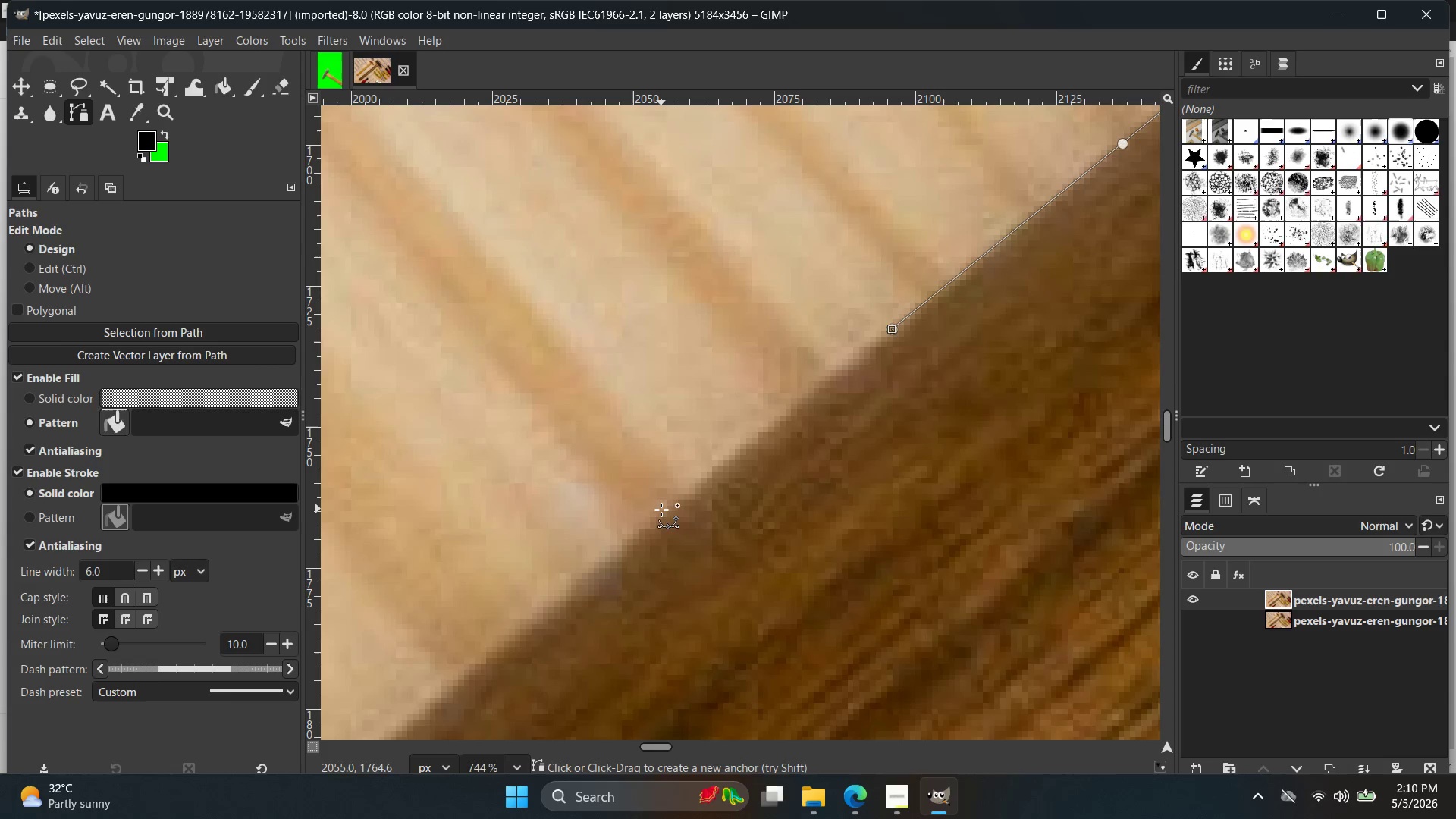 
left_click([661, 517])
 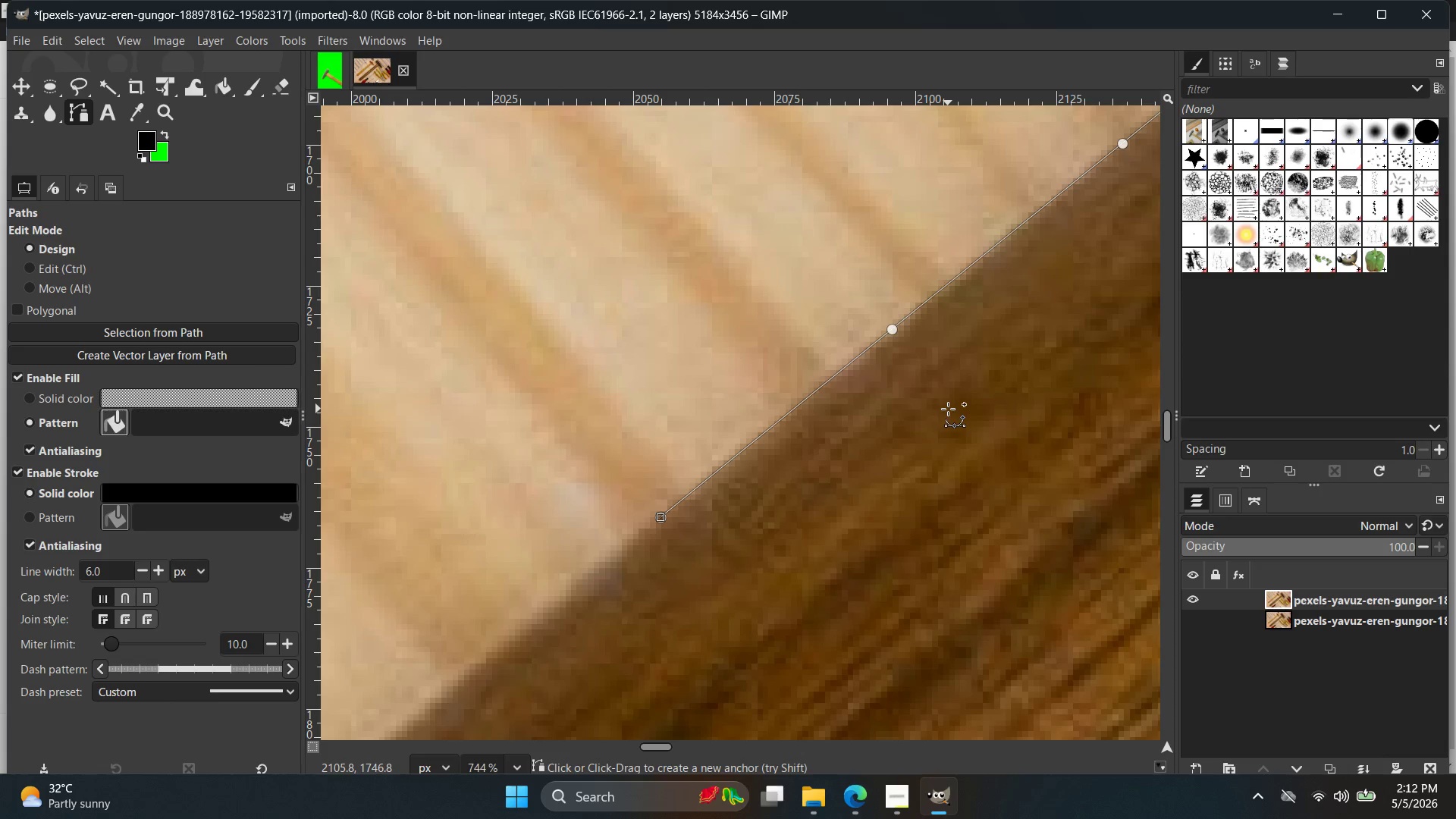 
wait(113.02)
 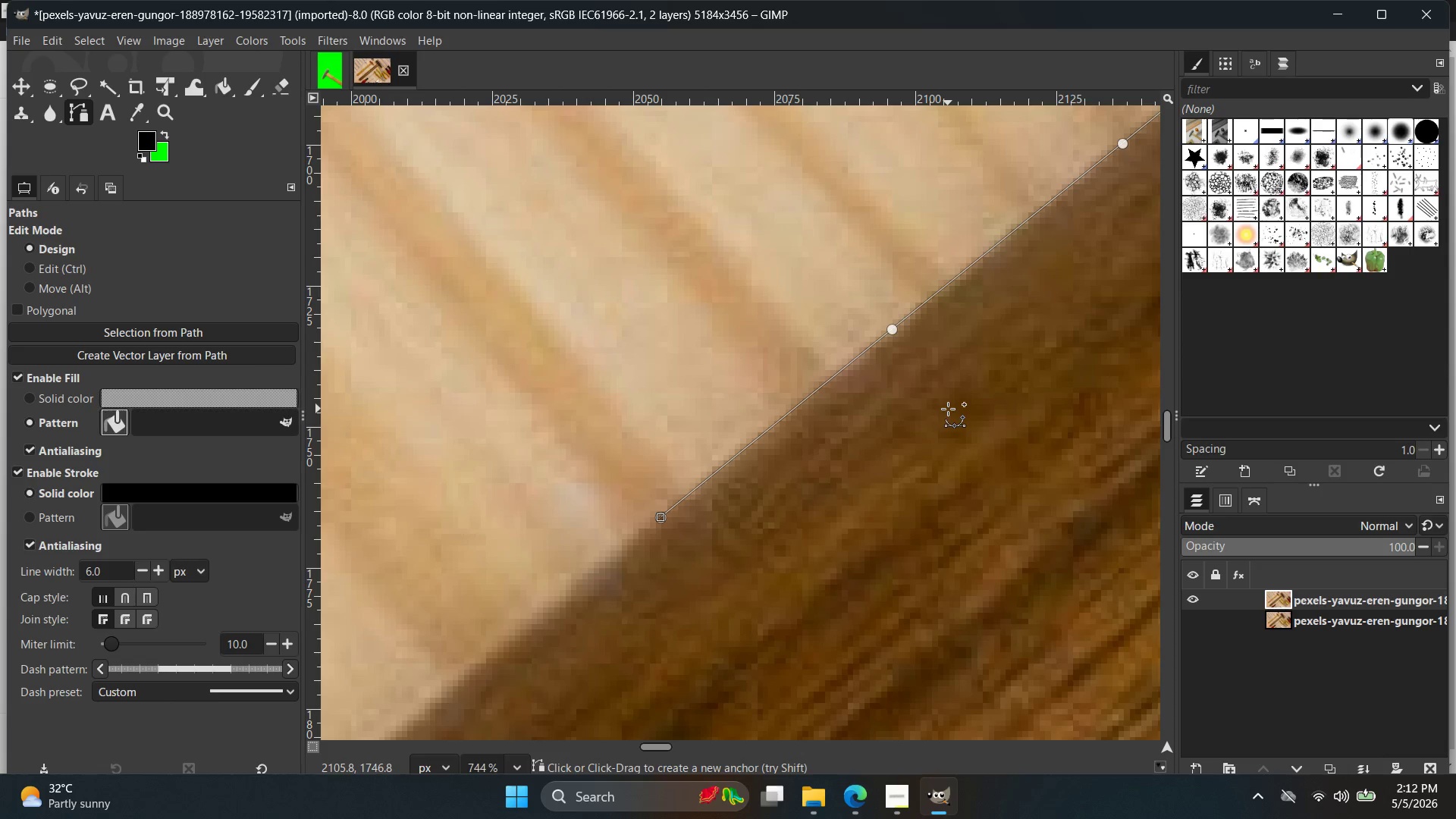 
hold_key(key=Space, duration=0.62)
 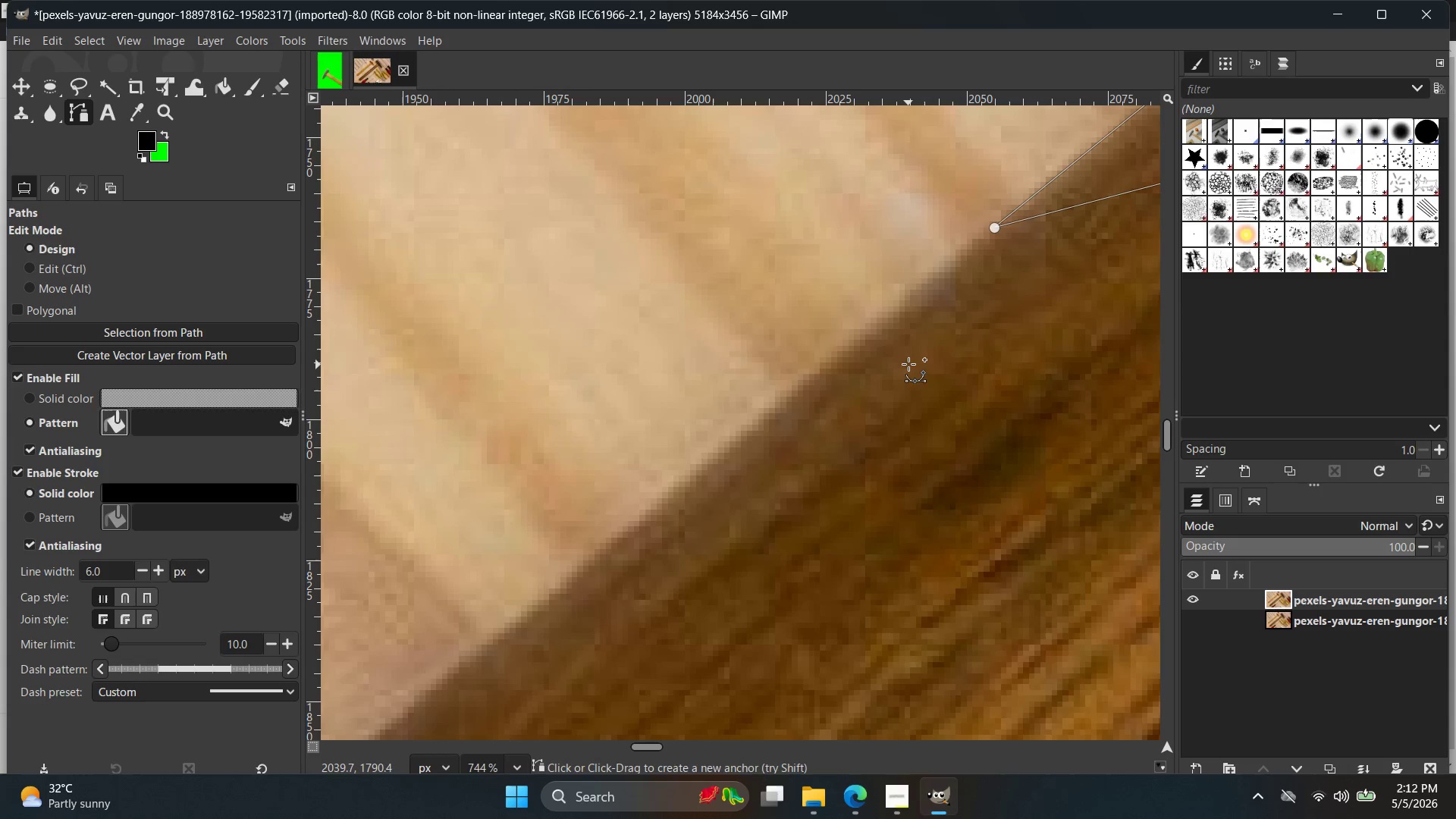 
double_click([1276, 153])
 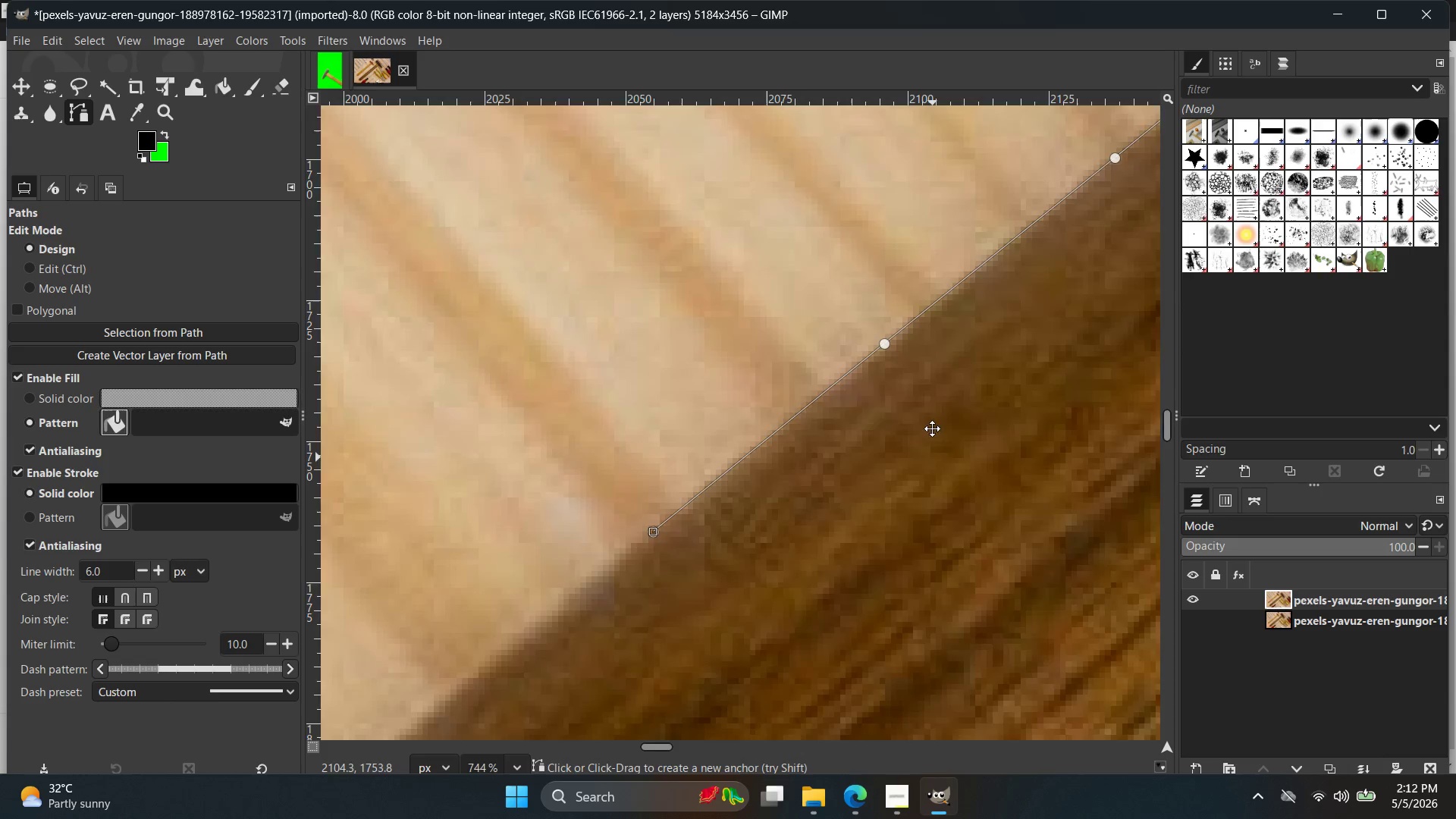 
left_click_drag(start_coordinate=[941, 404], to_coordinate=[1276, 153])
 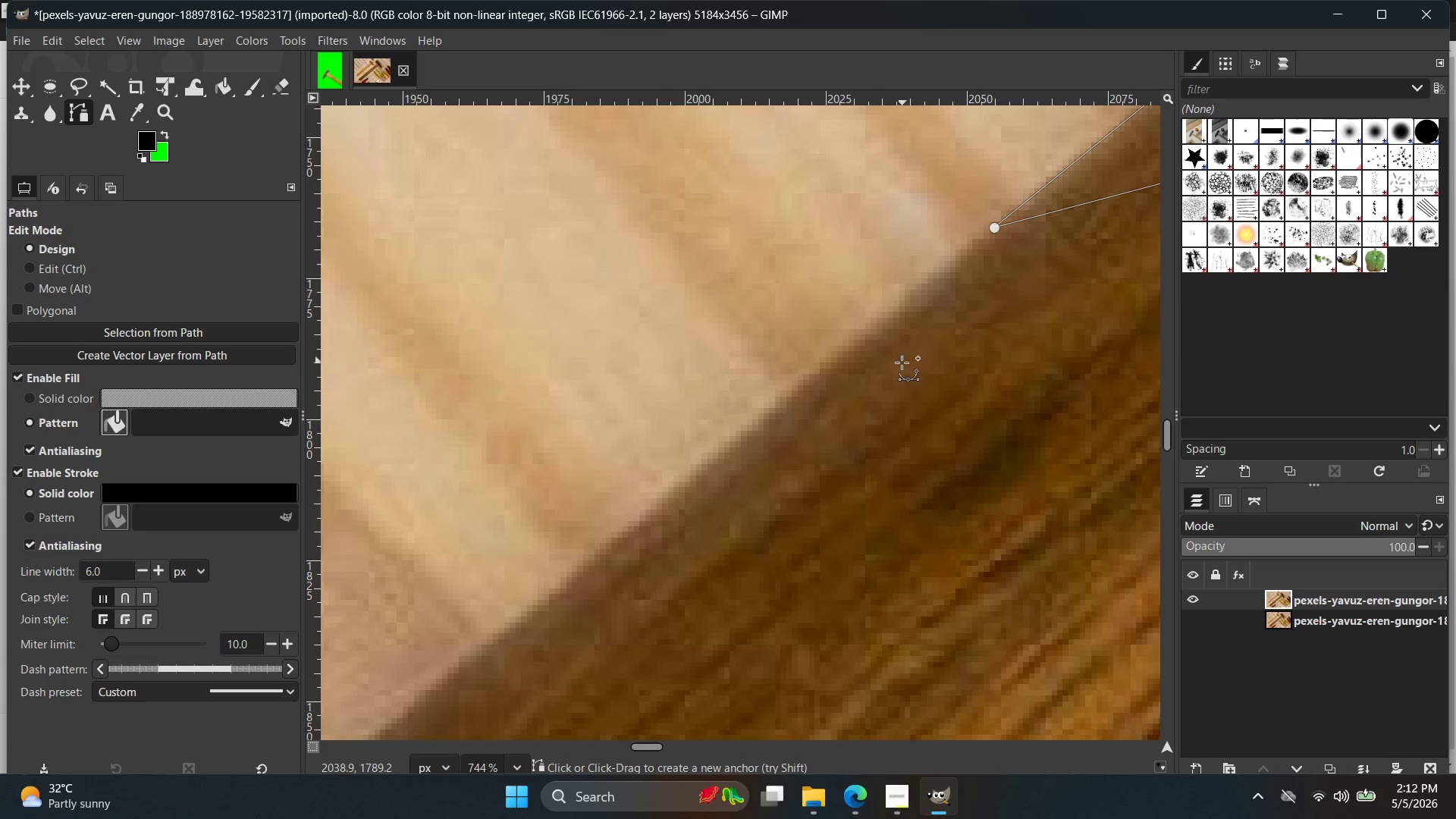 
key(Control+Z)
 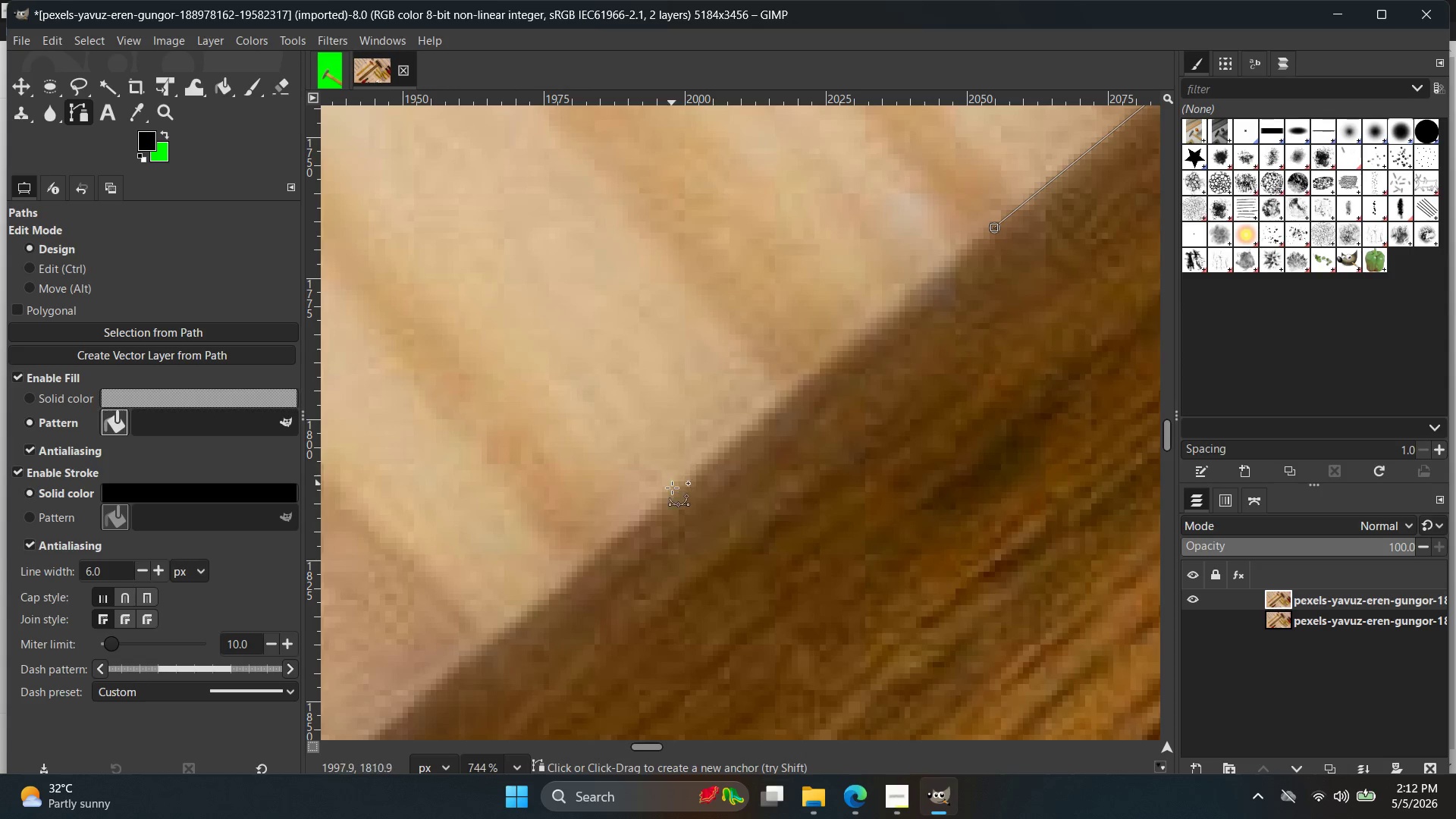 
left_click([670, 490])
 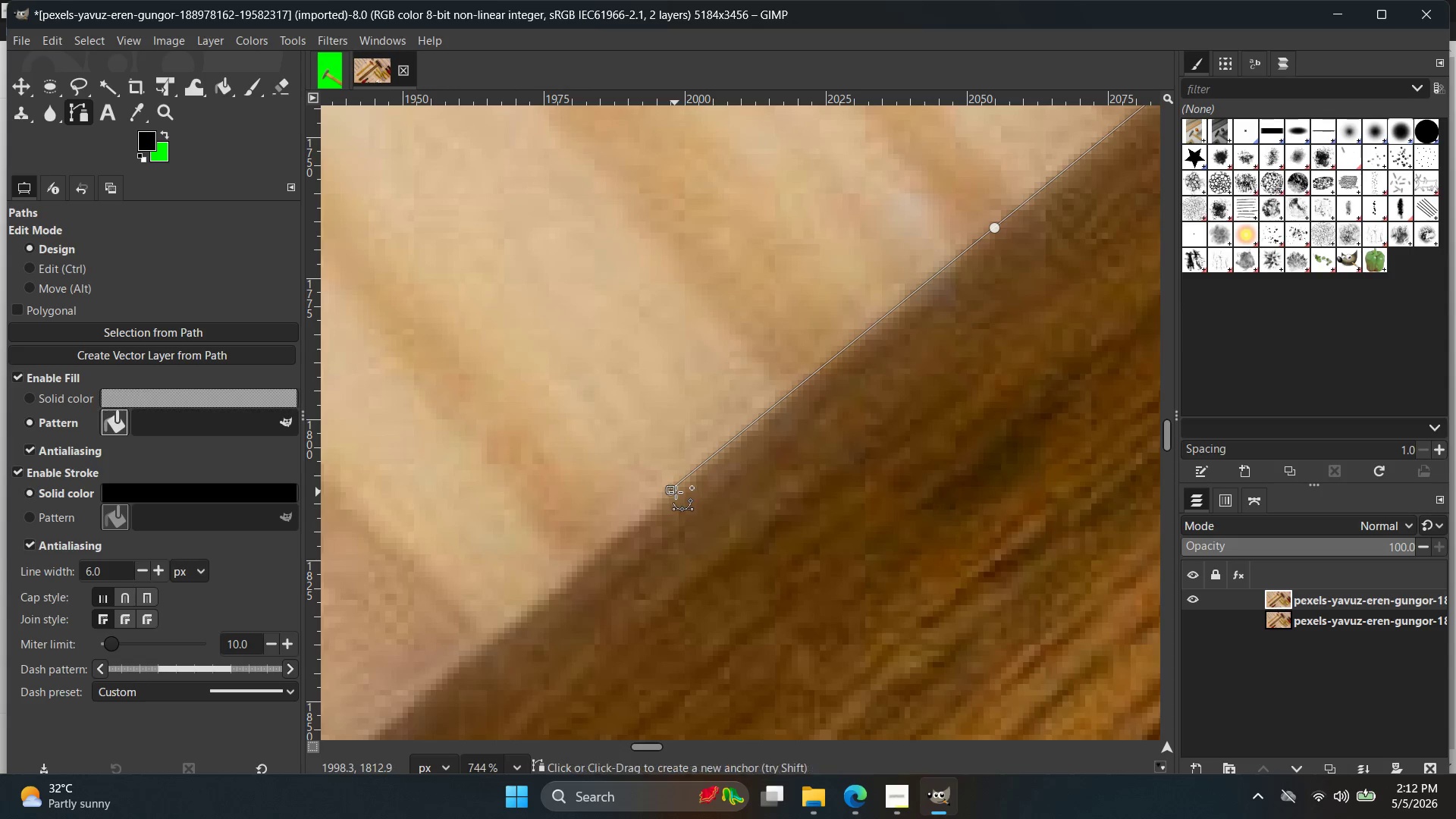 
key(Control+ControlLeft)
 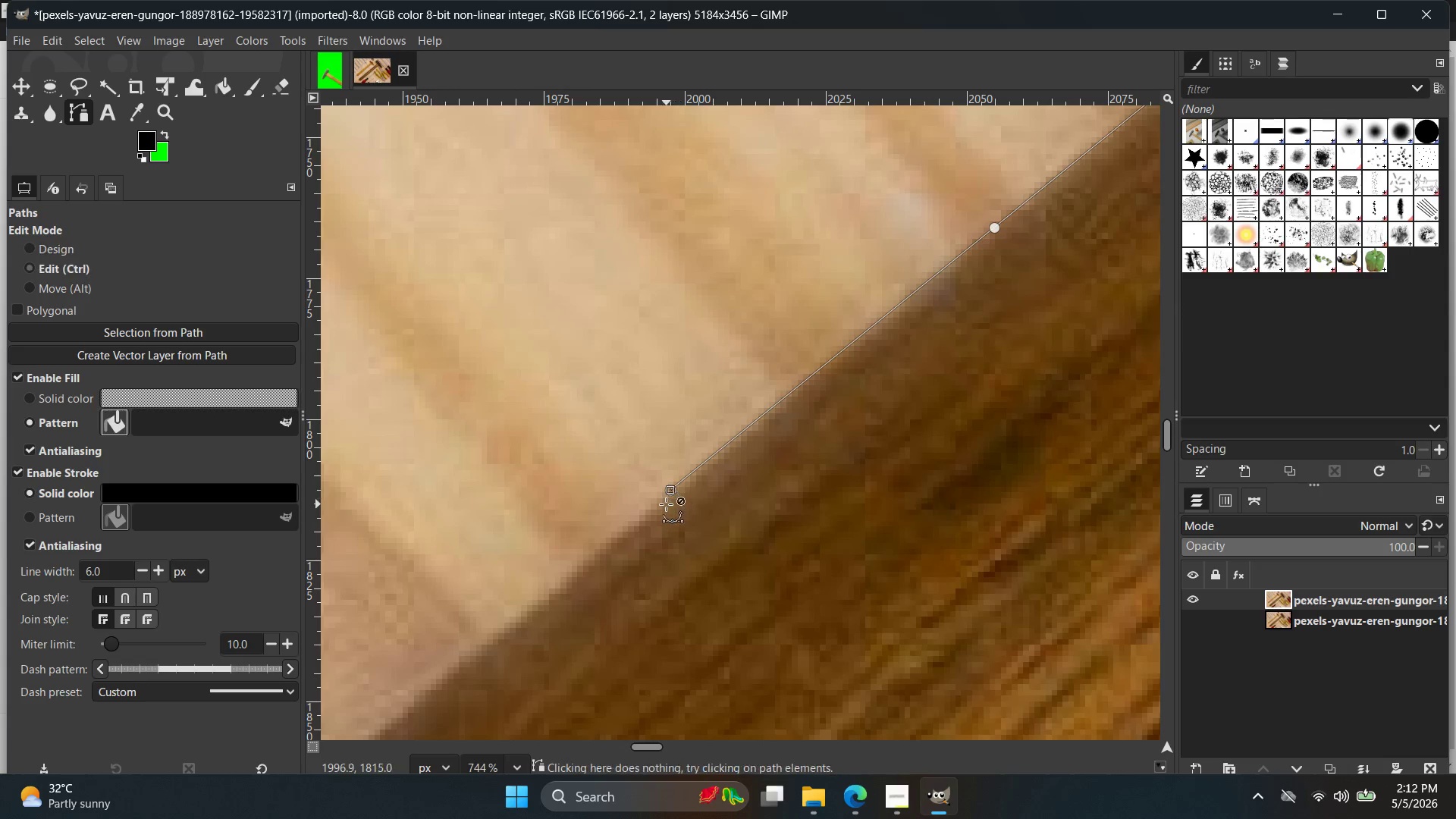 
key(Control+Z)
 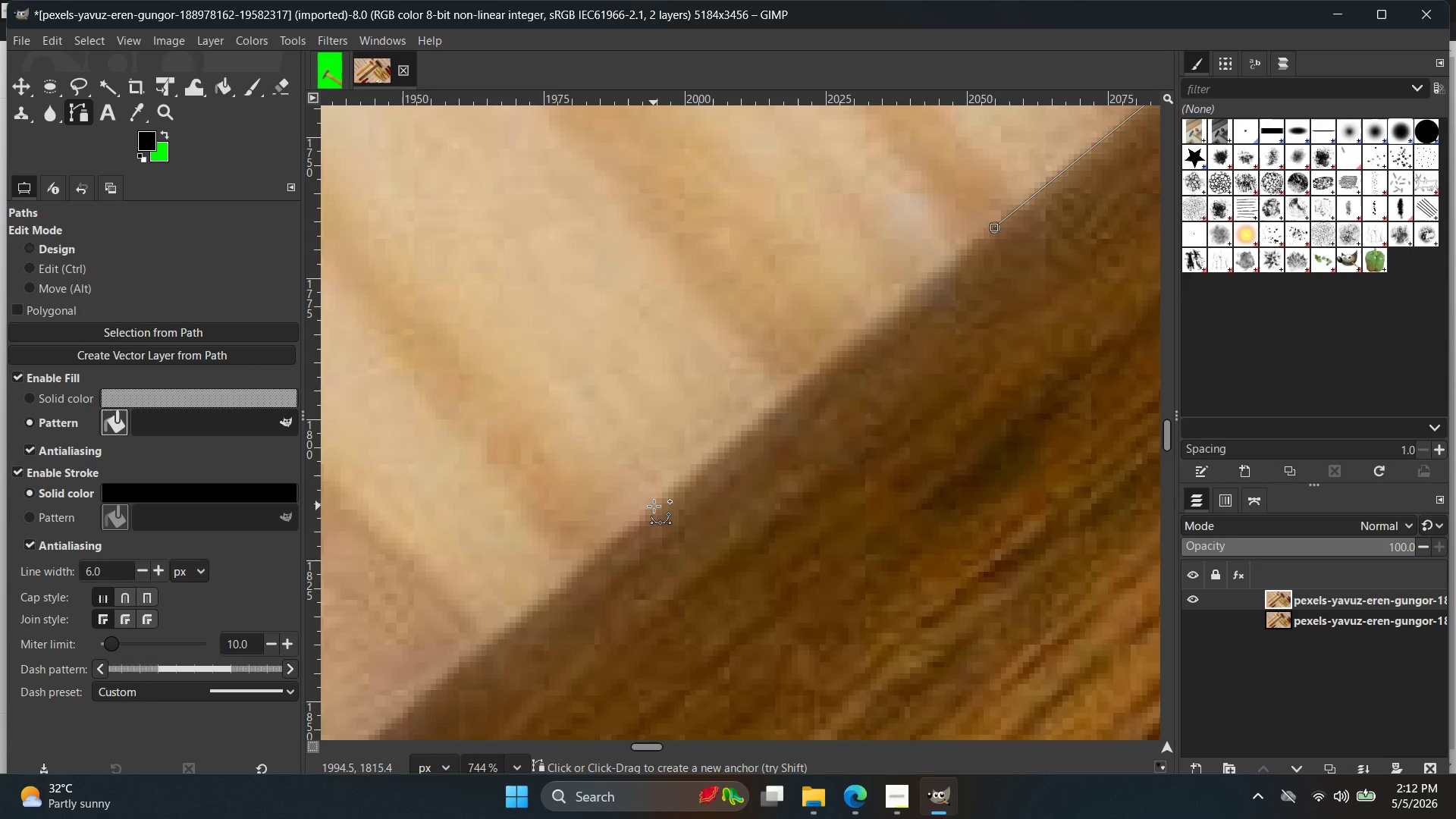 
left_click([654, 506])
 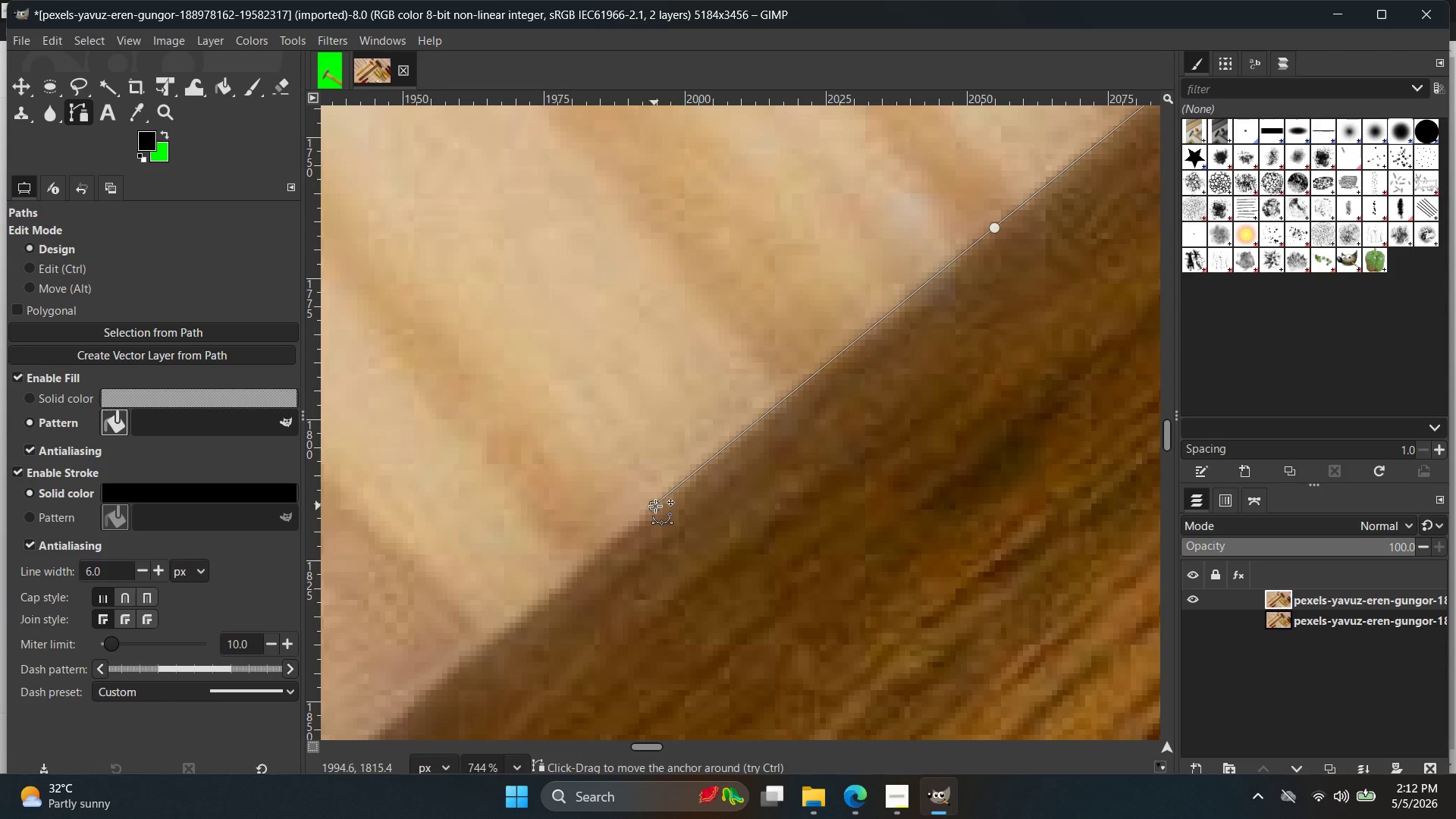 
hold_key(key=Space, duration=0.42)
 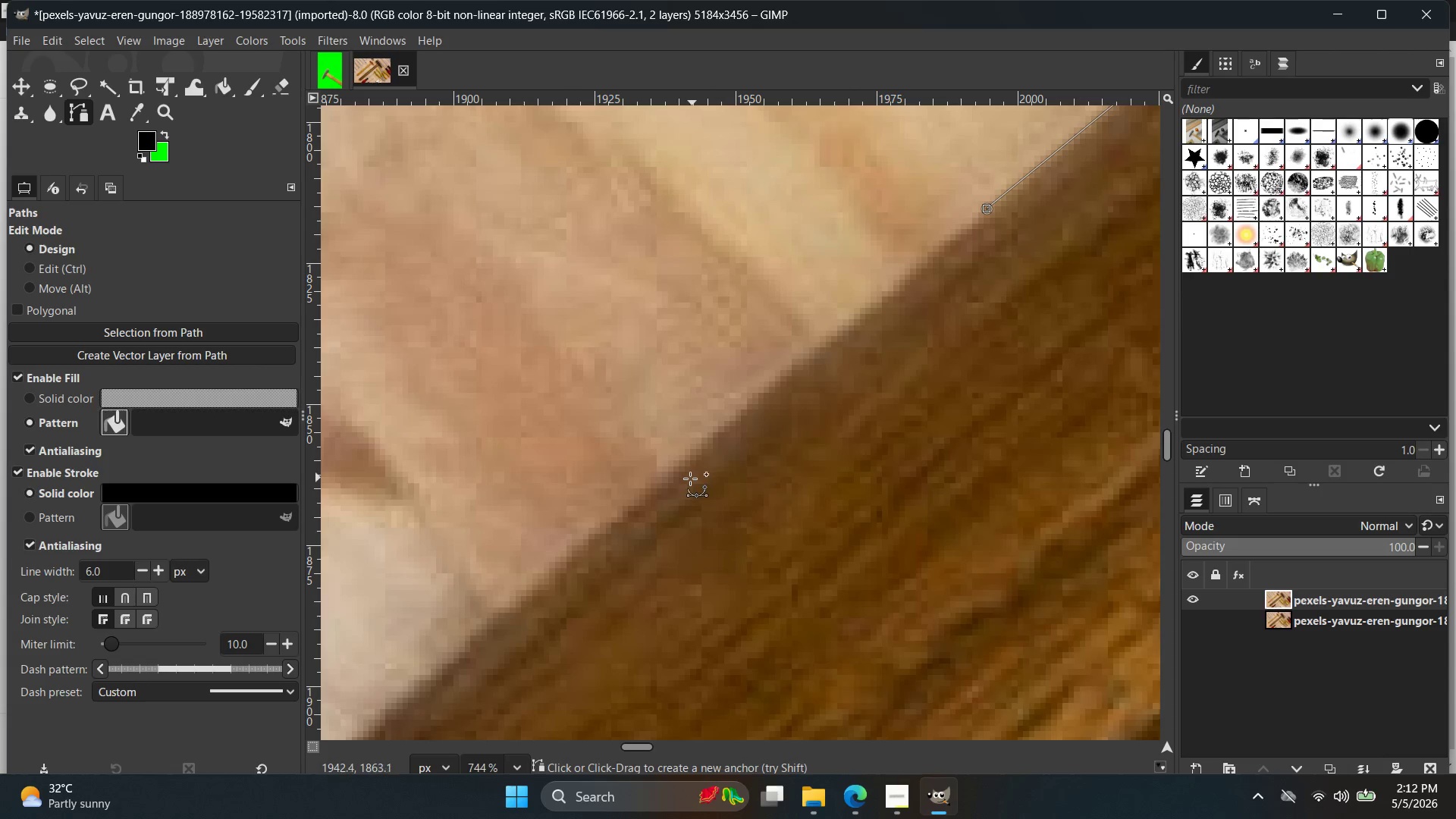 
left_click([681, 479])
 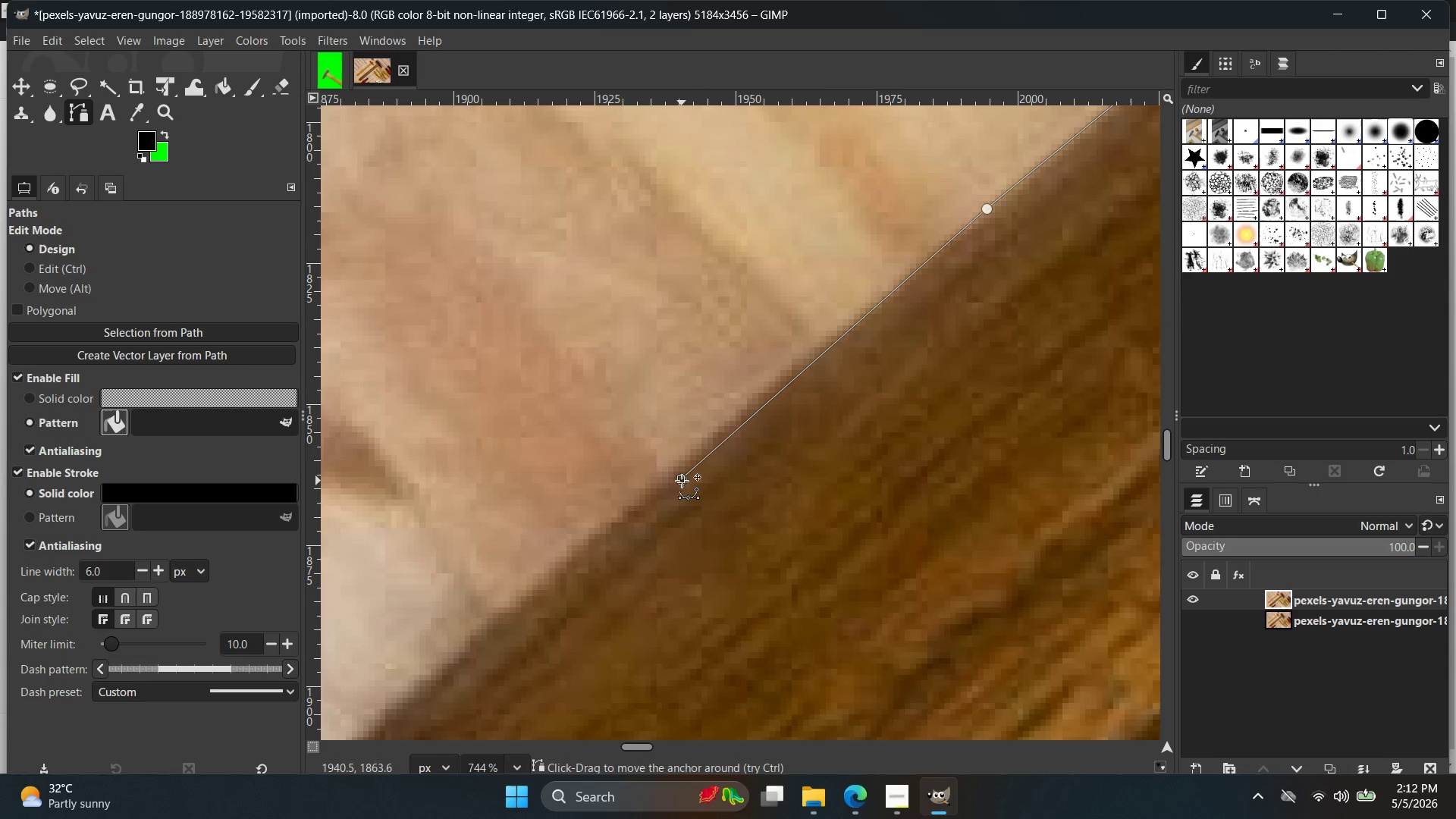 
key(Control+ControlLeft)
 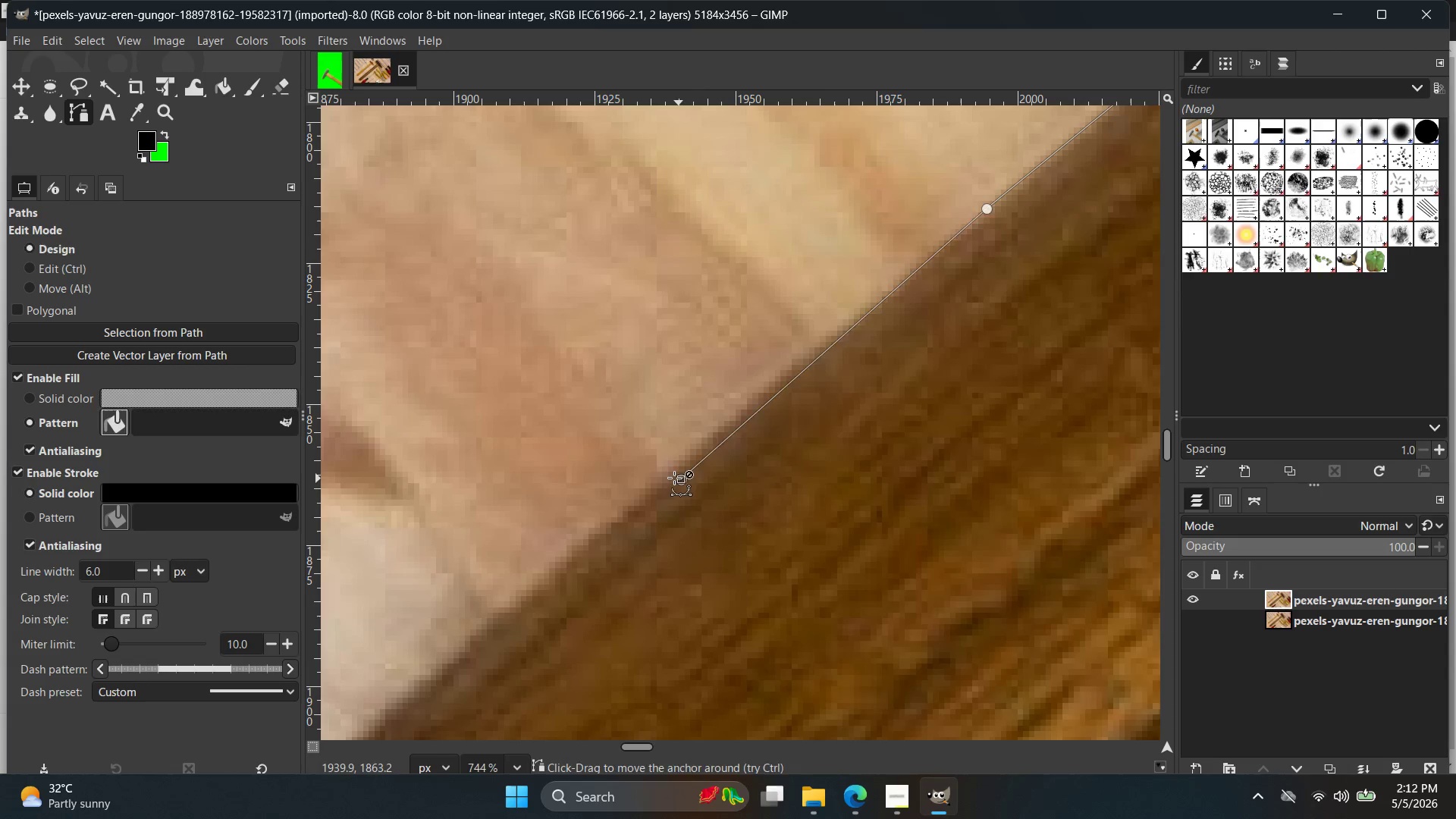 
key(Control+Z)
 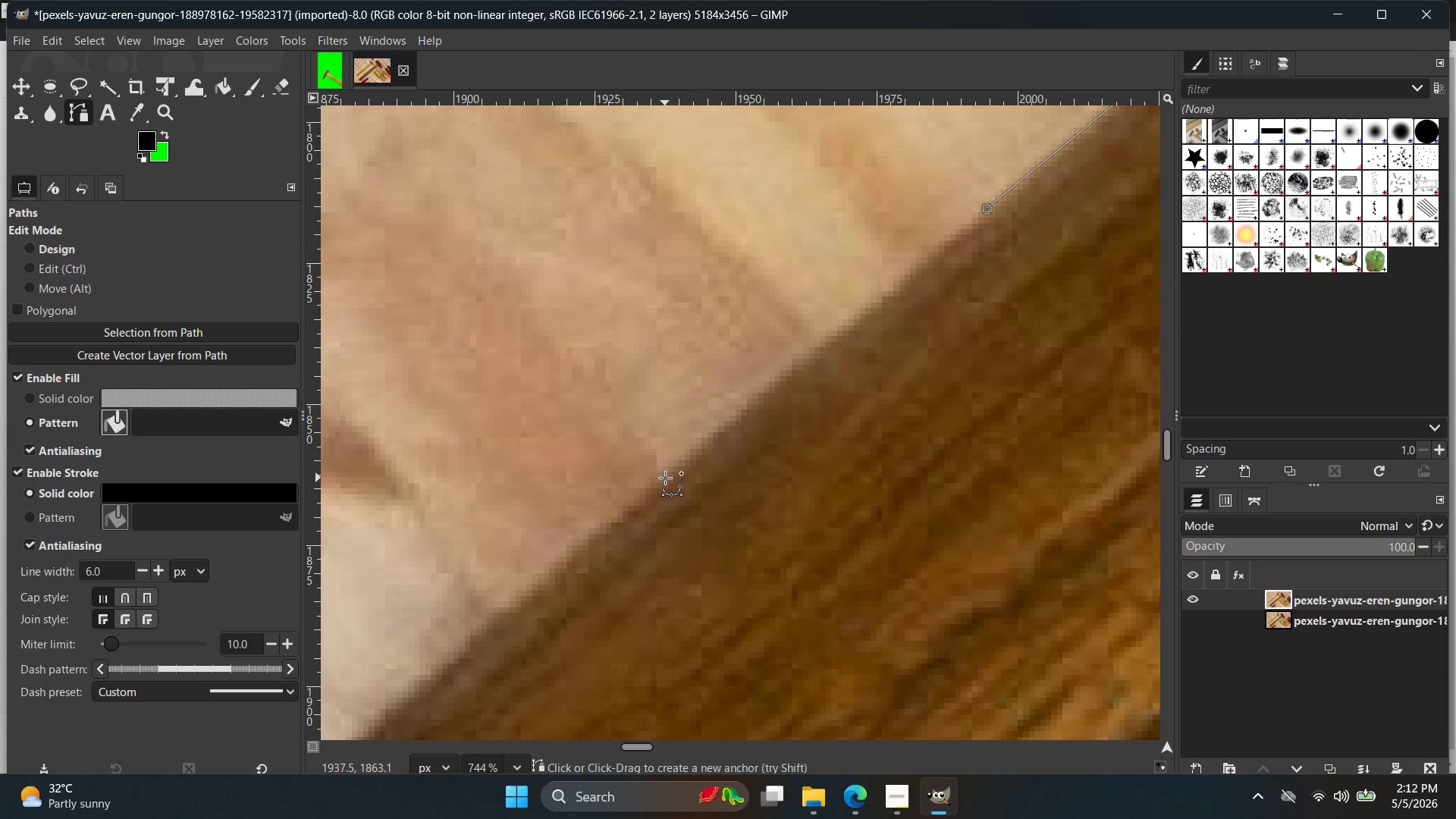 
left_click([665, 478])
 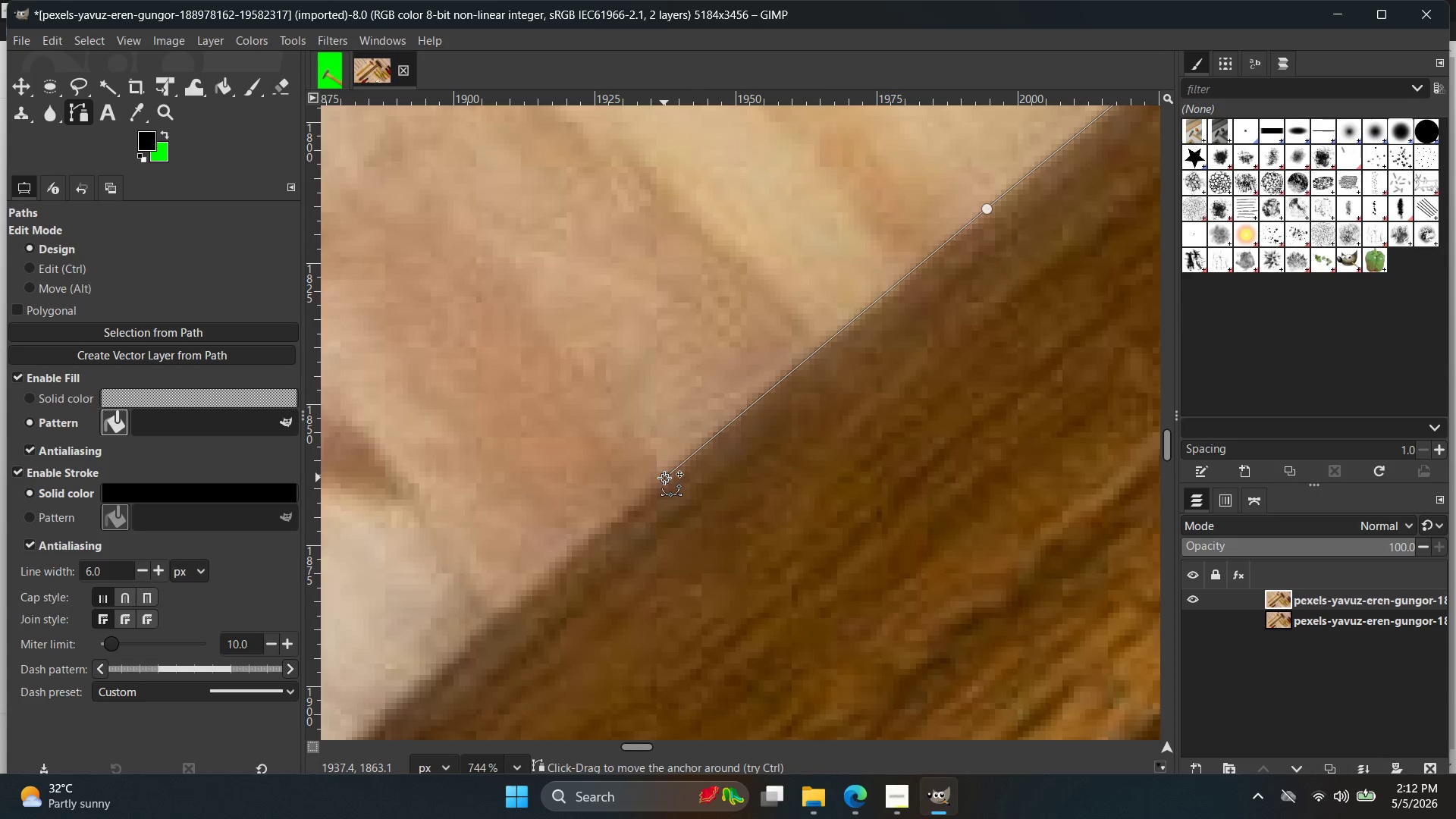 
hold_key(key=Space, duration=0.45)
 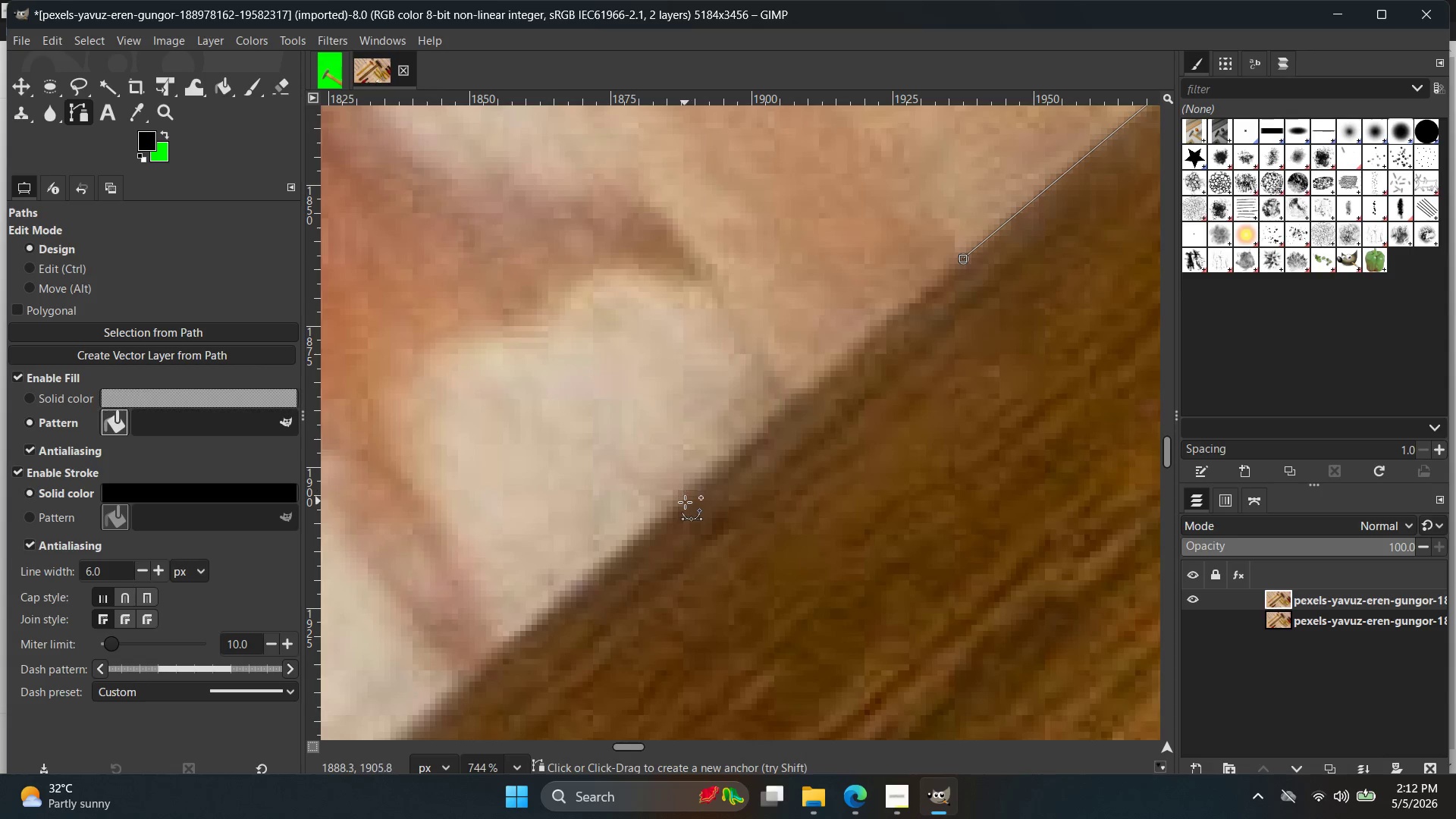 
left_click([684, 504])
 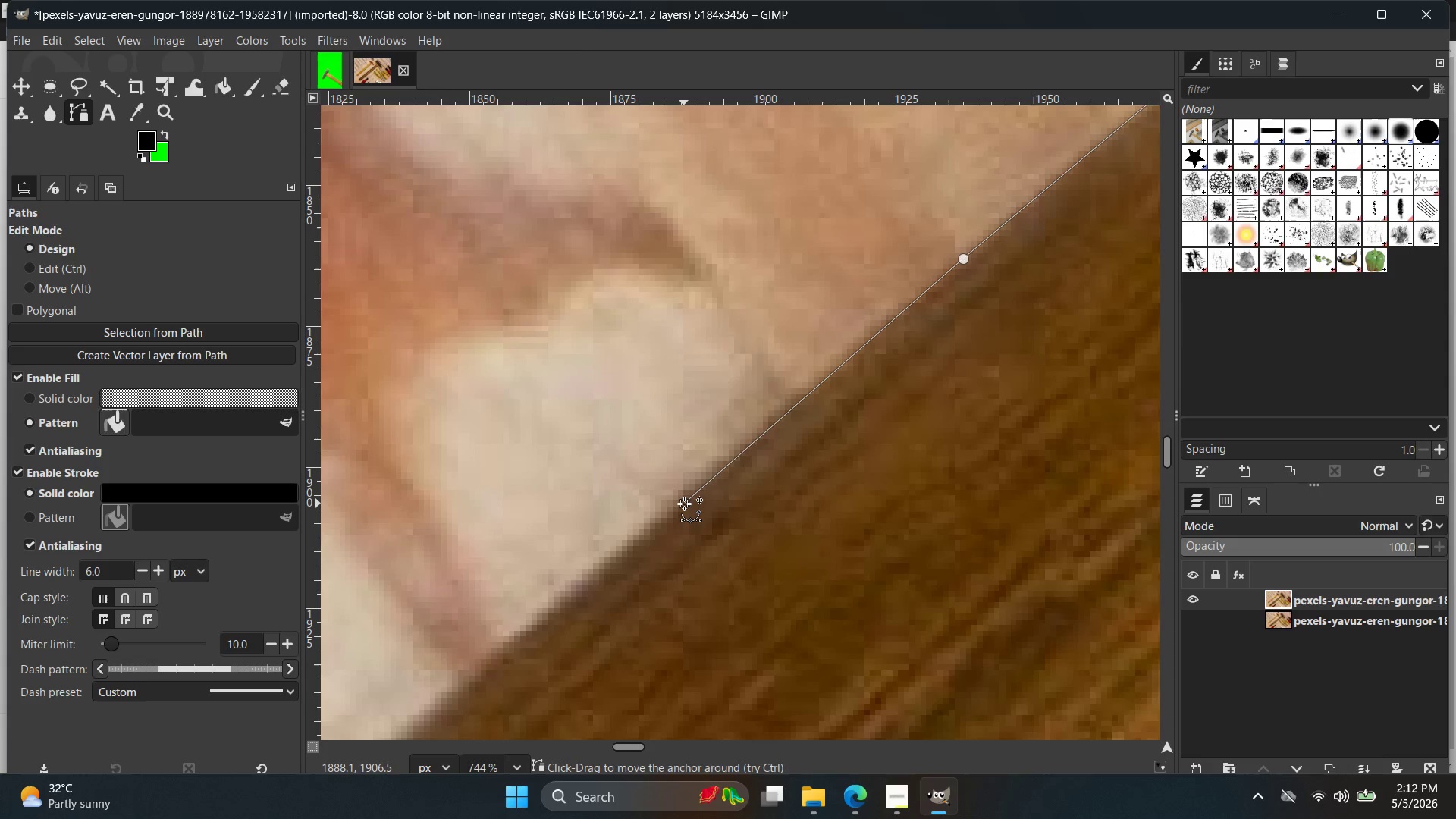 
key(Control+ControlLeft)
 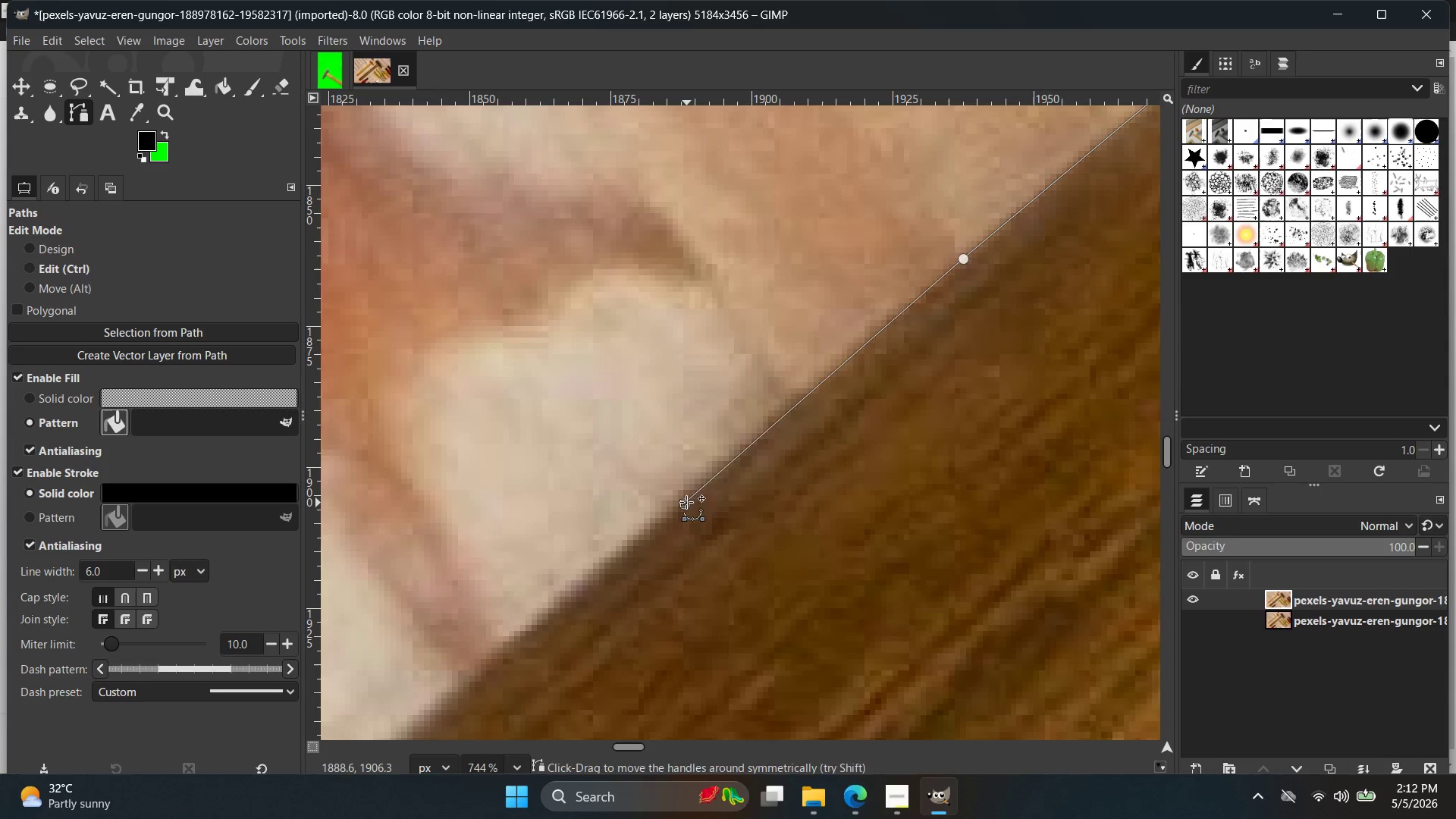 
key(Control+Z)
 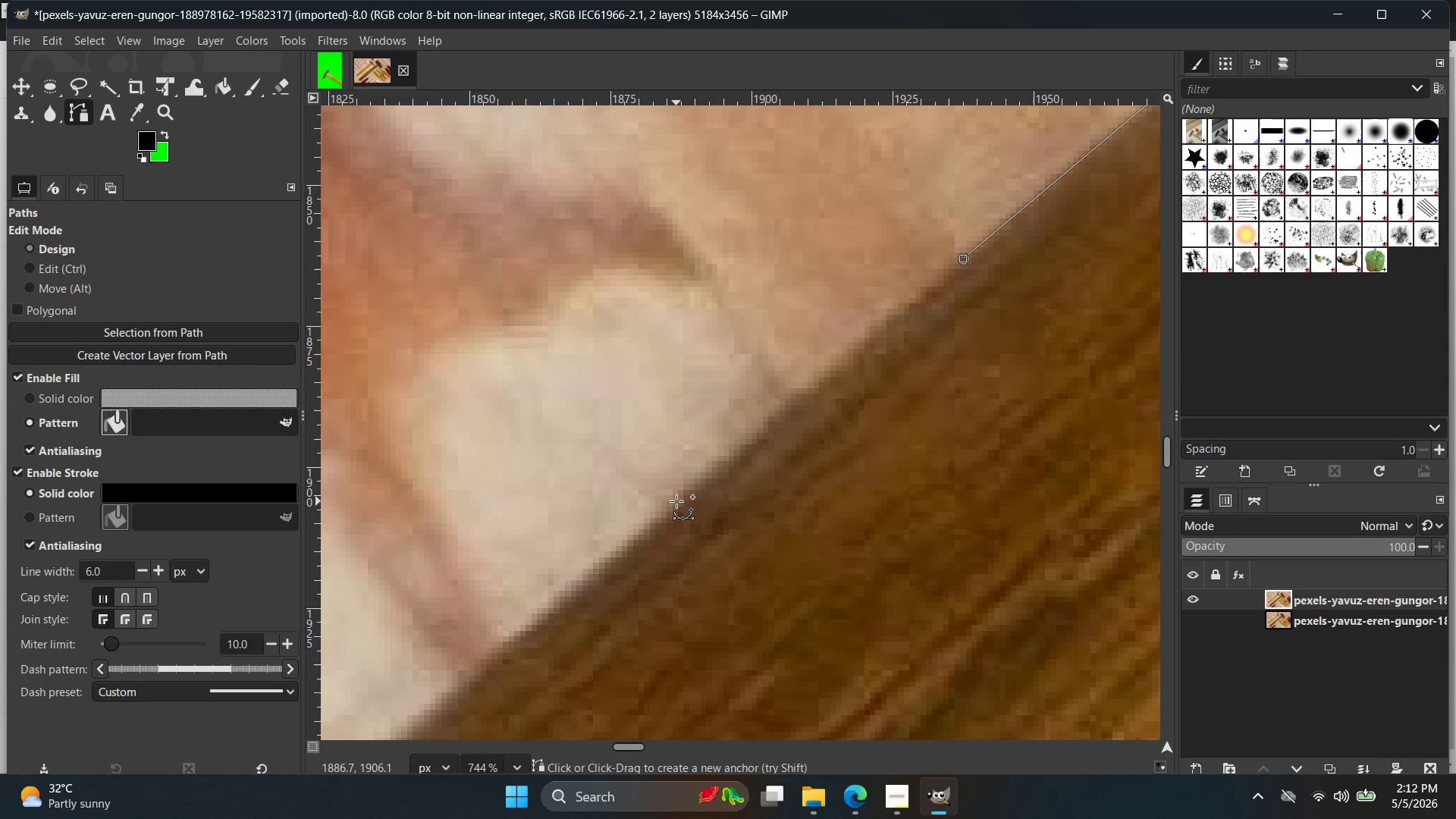 
left_click([676, 507])
 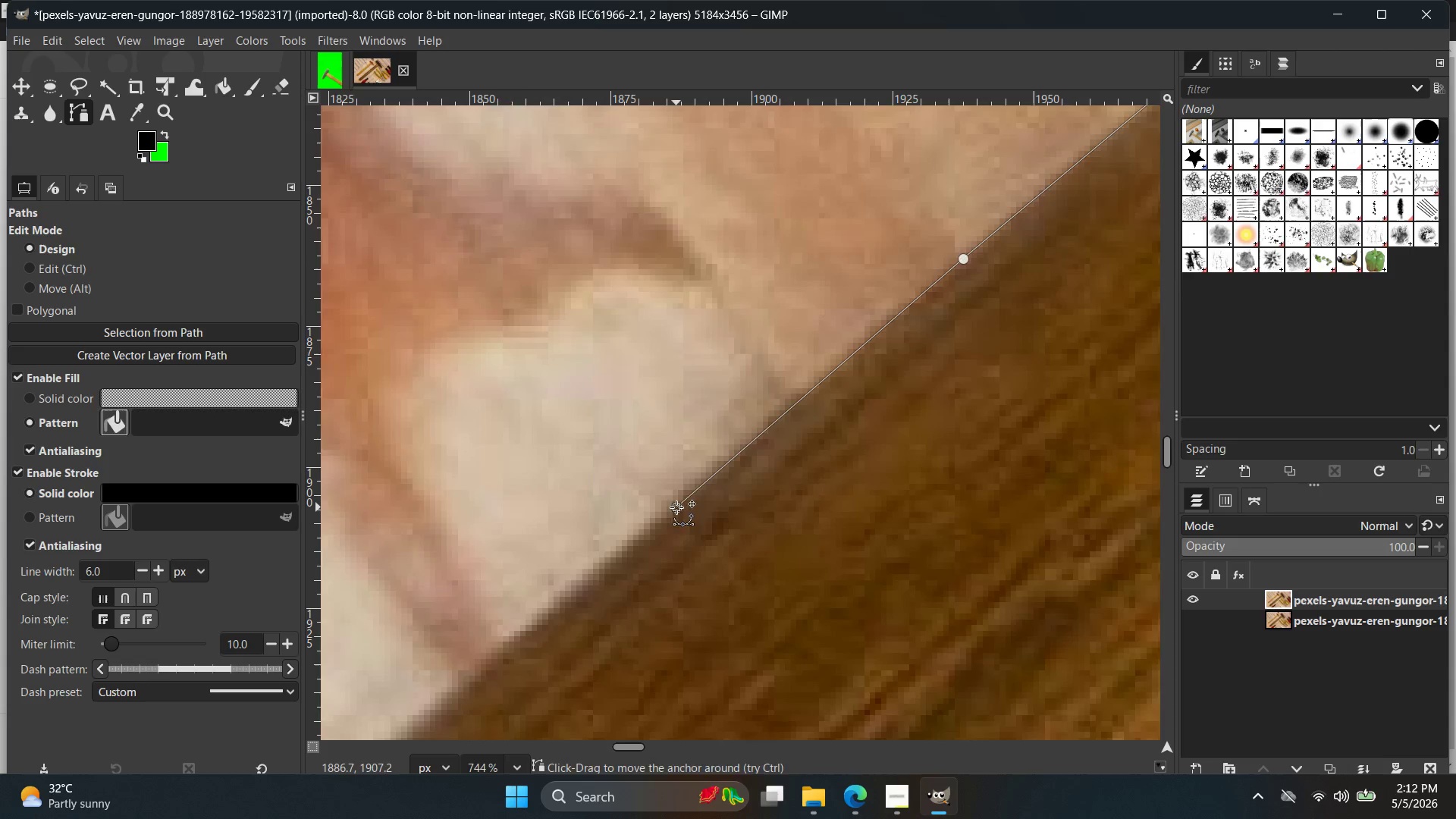 
hold_key(key=Space, duration=0.42)
 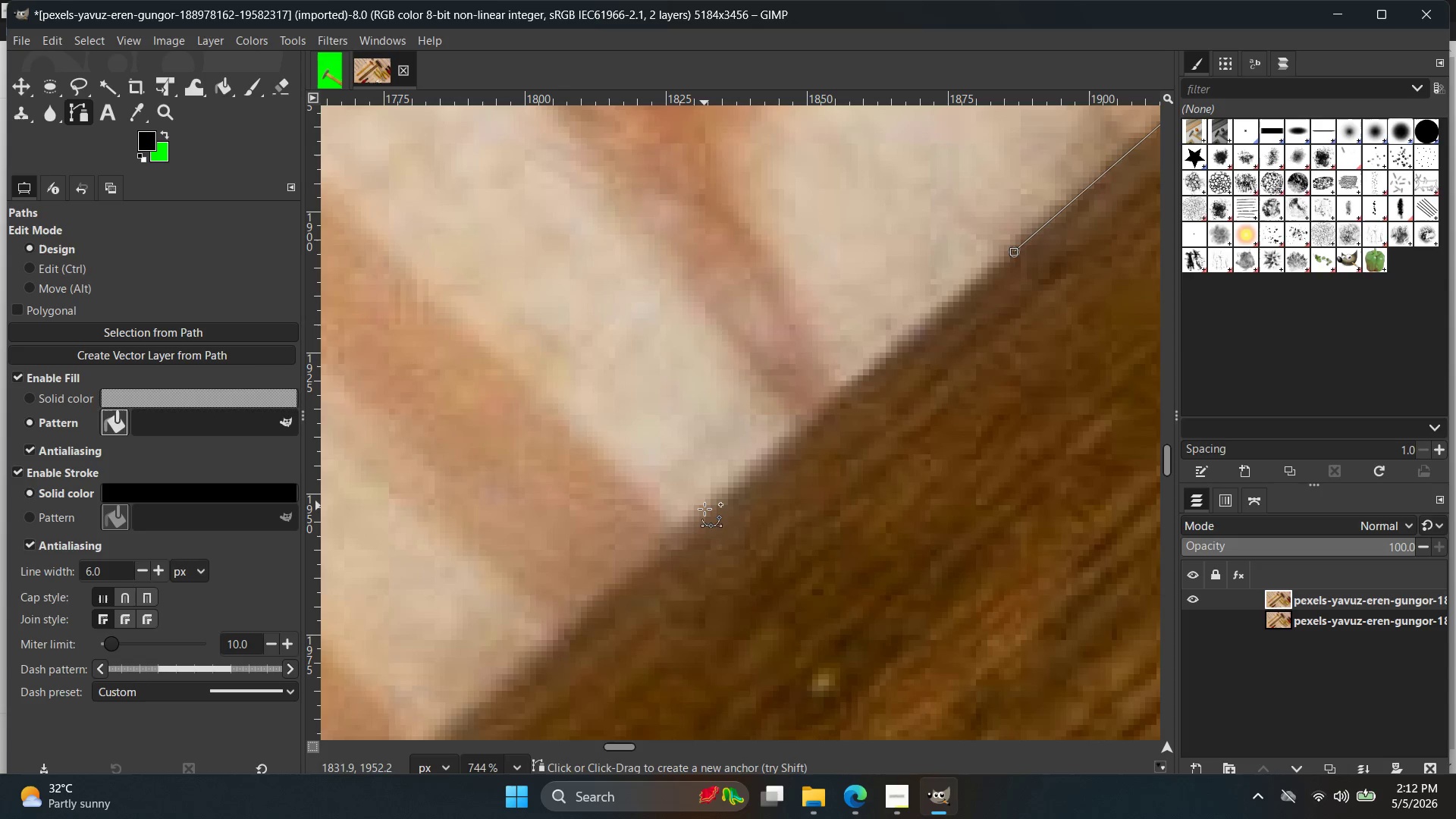 
left_click([706, 510])
 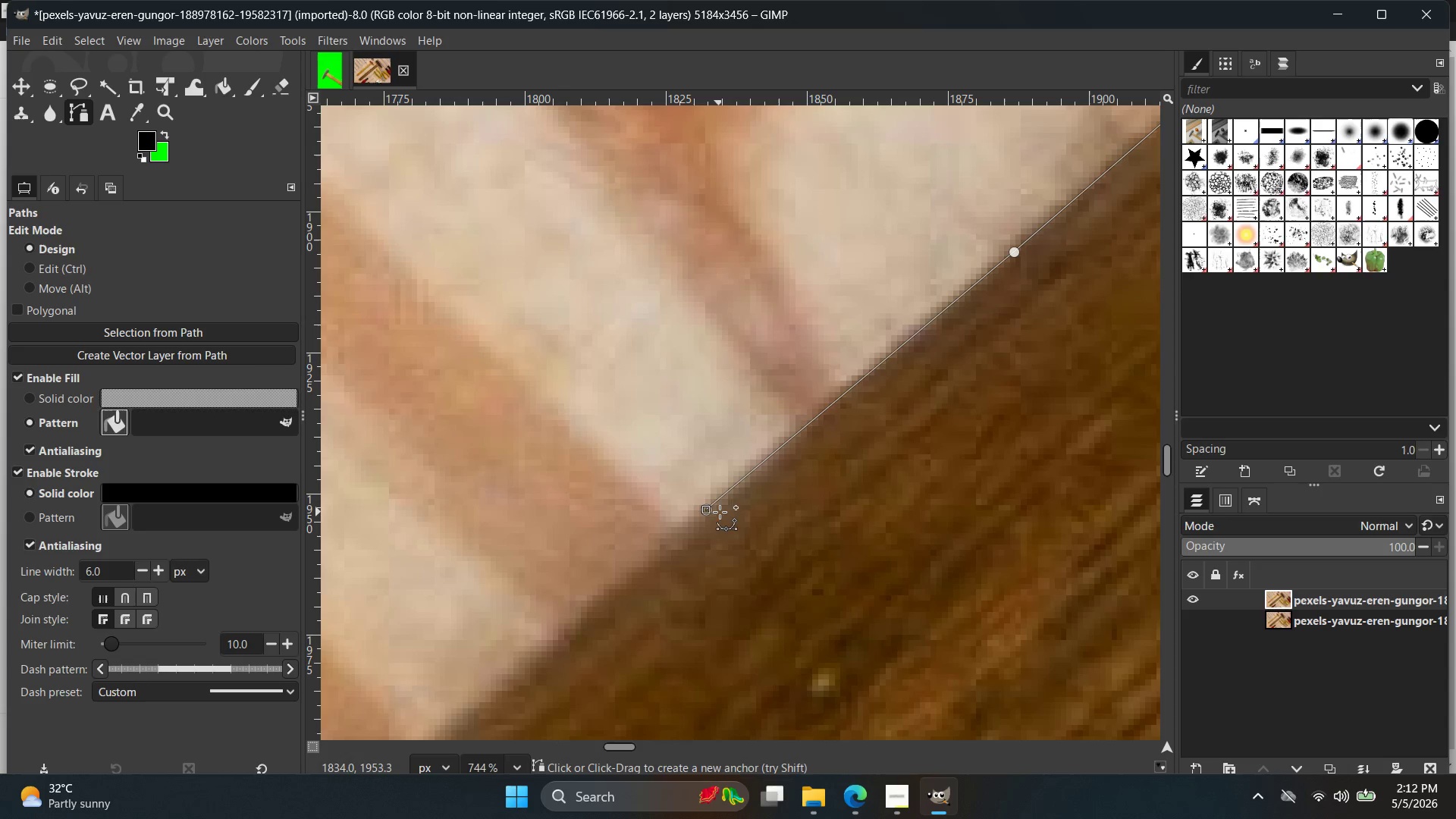 
key(Control+ControlLeft)
 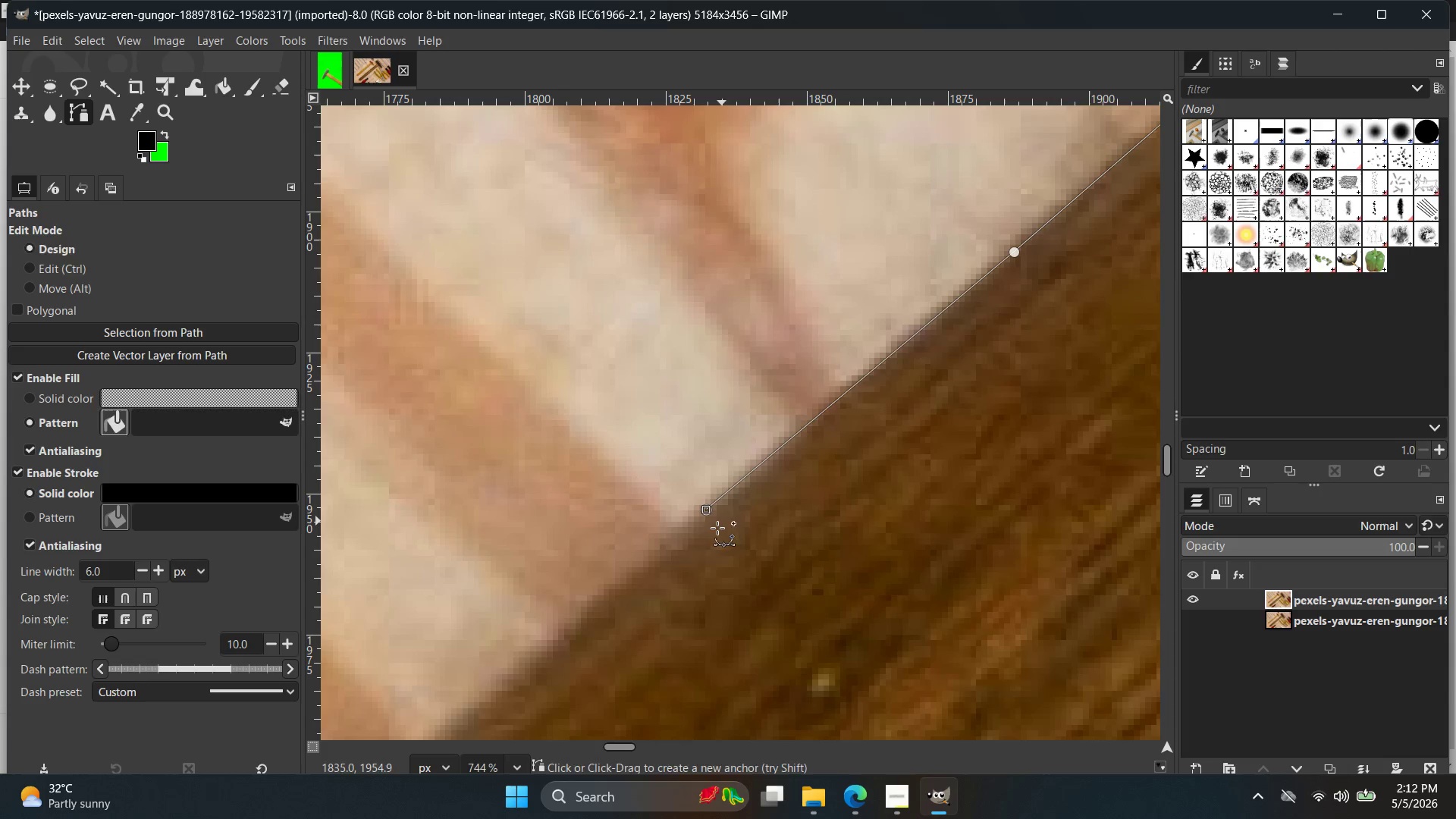 
key(Control+Z)
 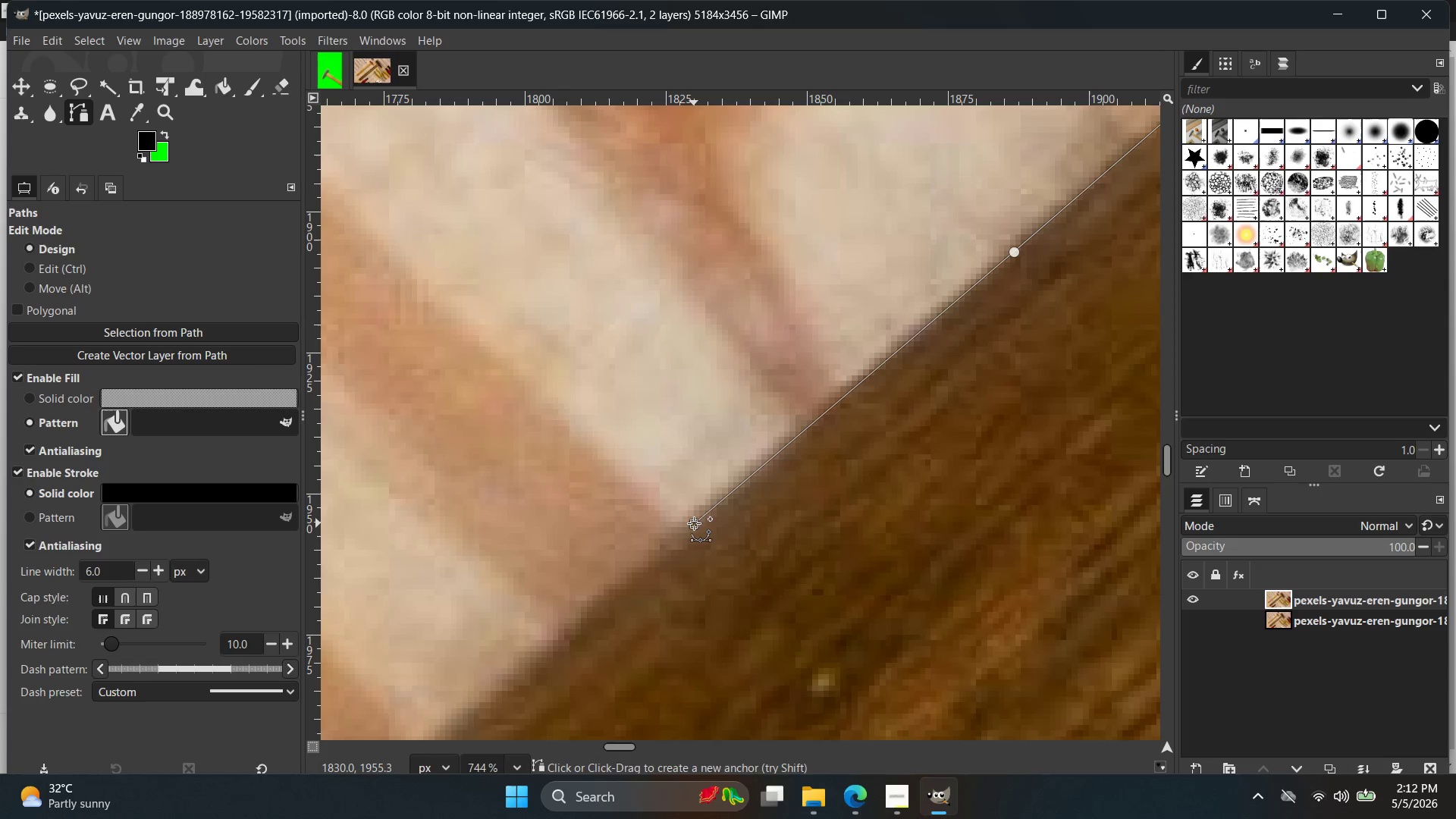 
hold_key(key=Space, duration=0.53)
 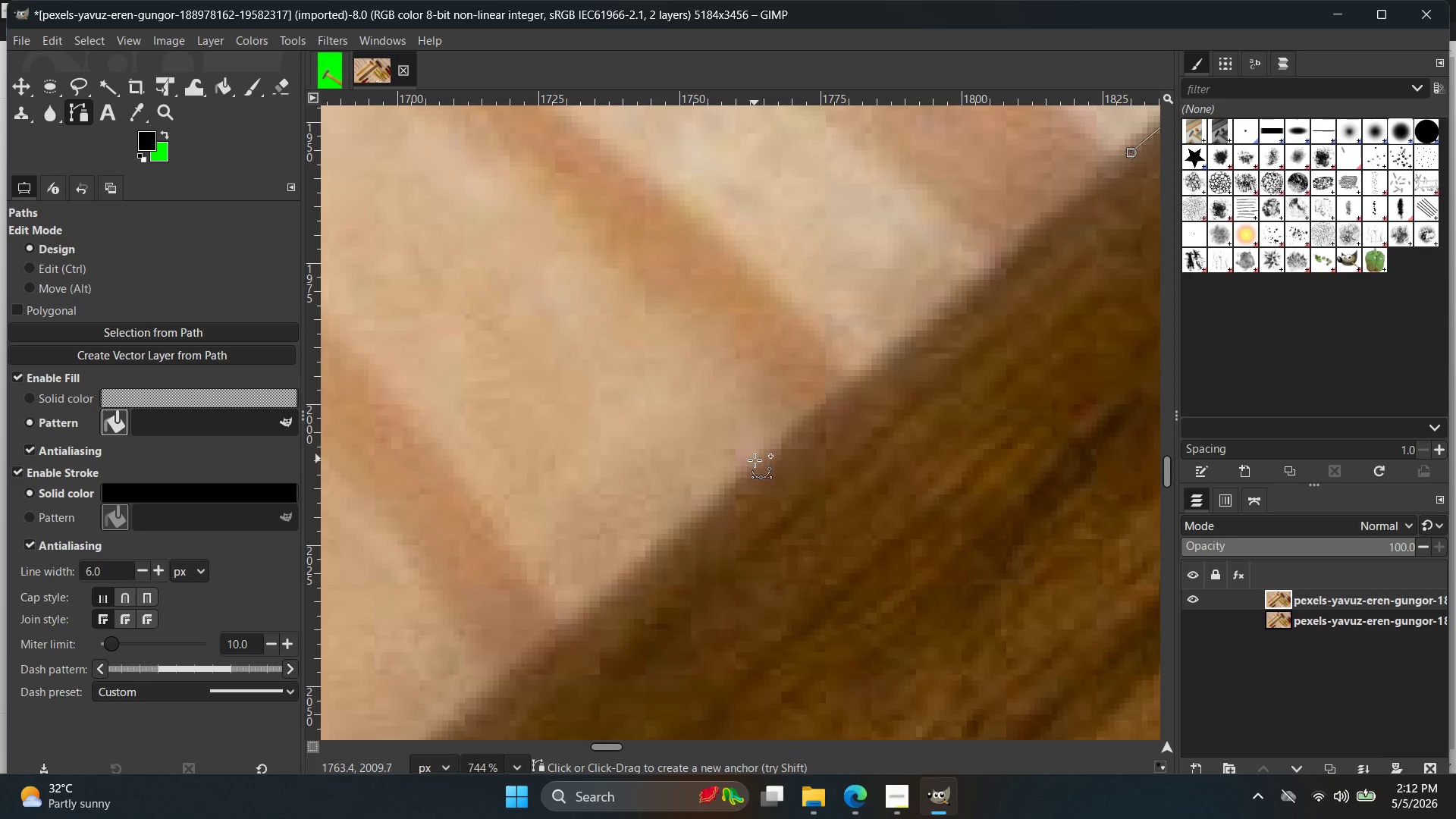 
left_click([755, 468])
 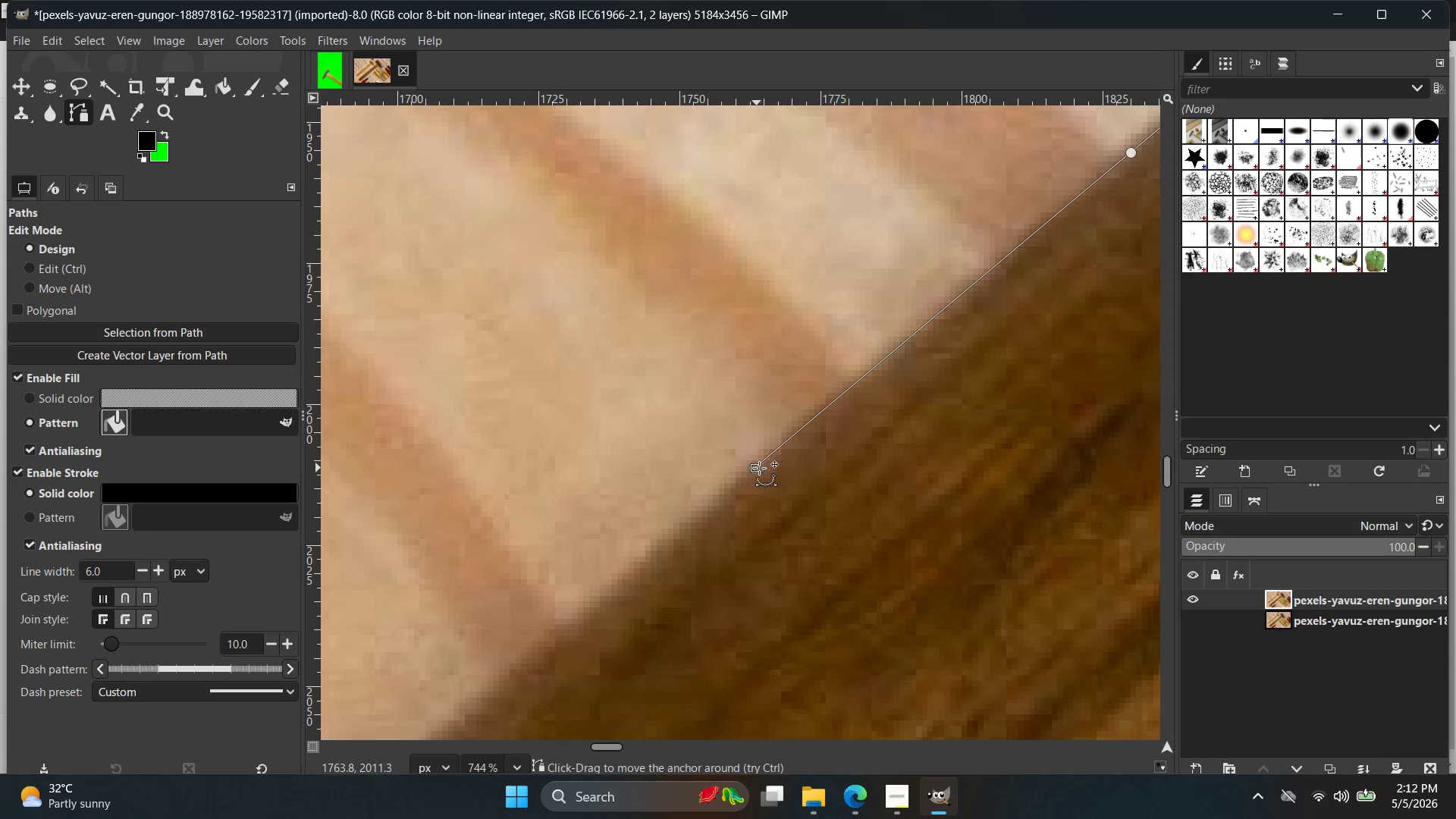 
hold_key(key=ControlLeft, duration=0.84)
scroll: coordinate [858, 447], scroll_direction: down, amount: 7.0
 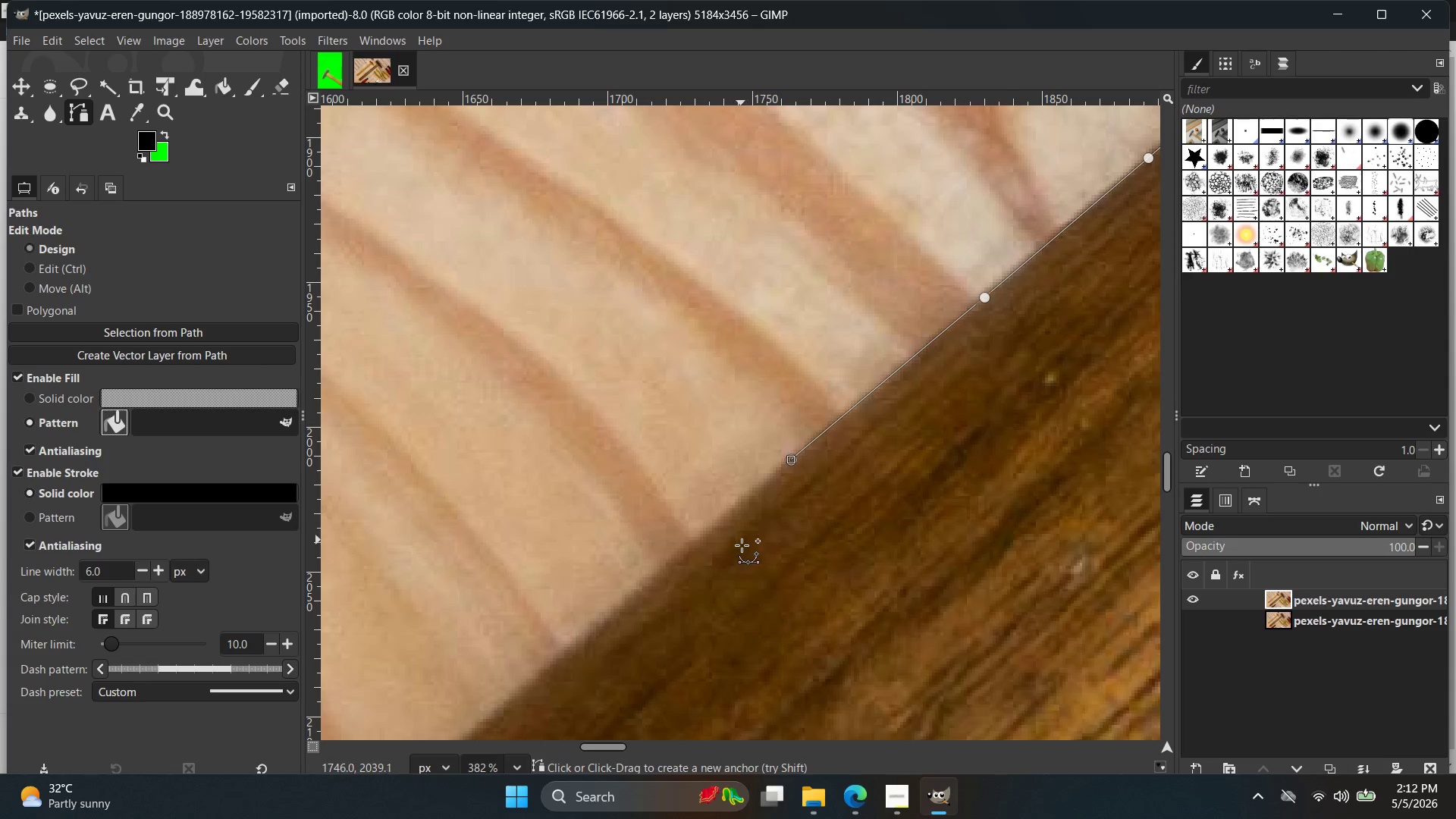 
hold_key(key=Space, duration=0.45)
 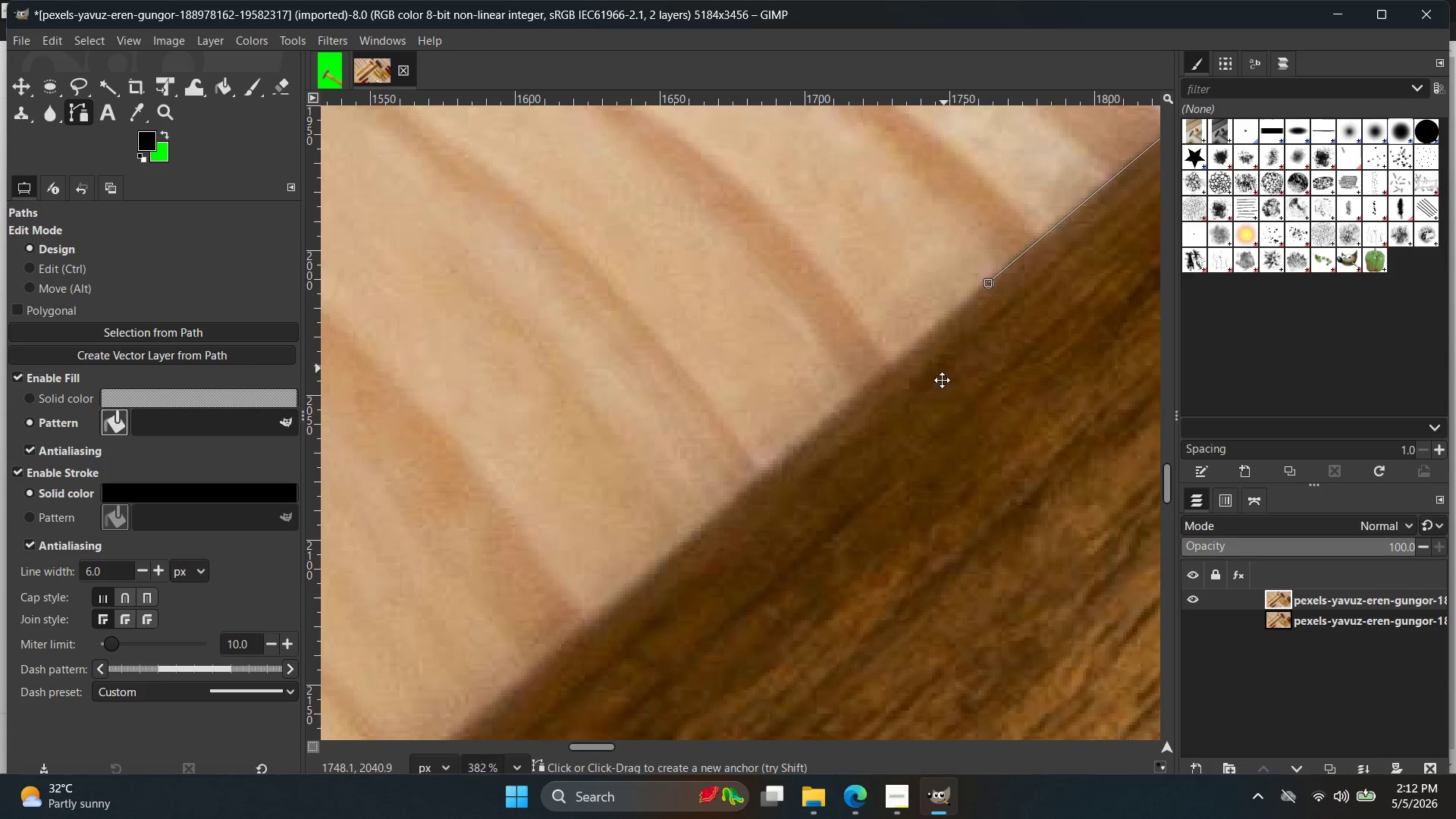 
hold_key(key=ControlLeft, duration=0.75)
scroll: coordinate [741, 513], scroll_direction: up, amount: 5.0
 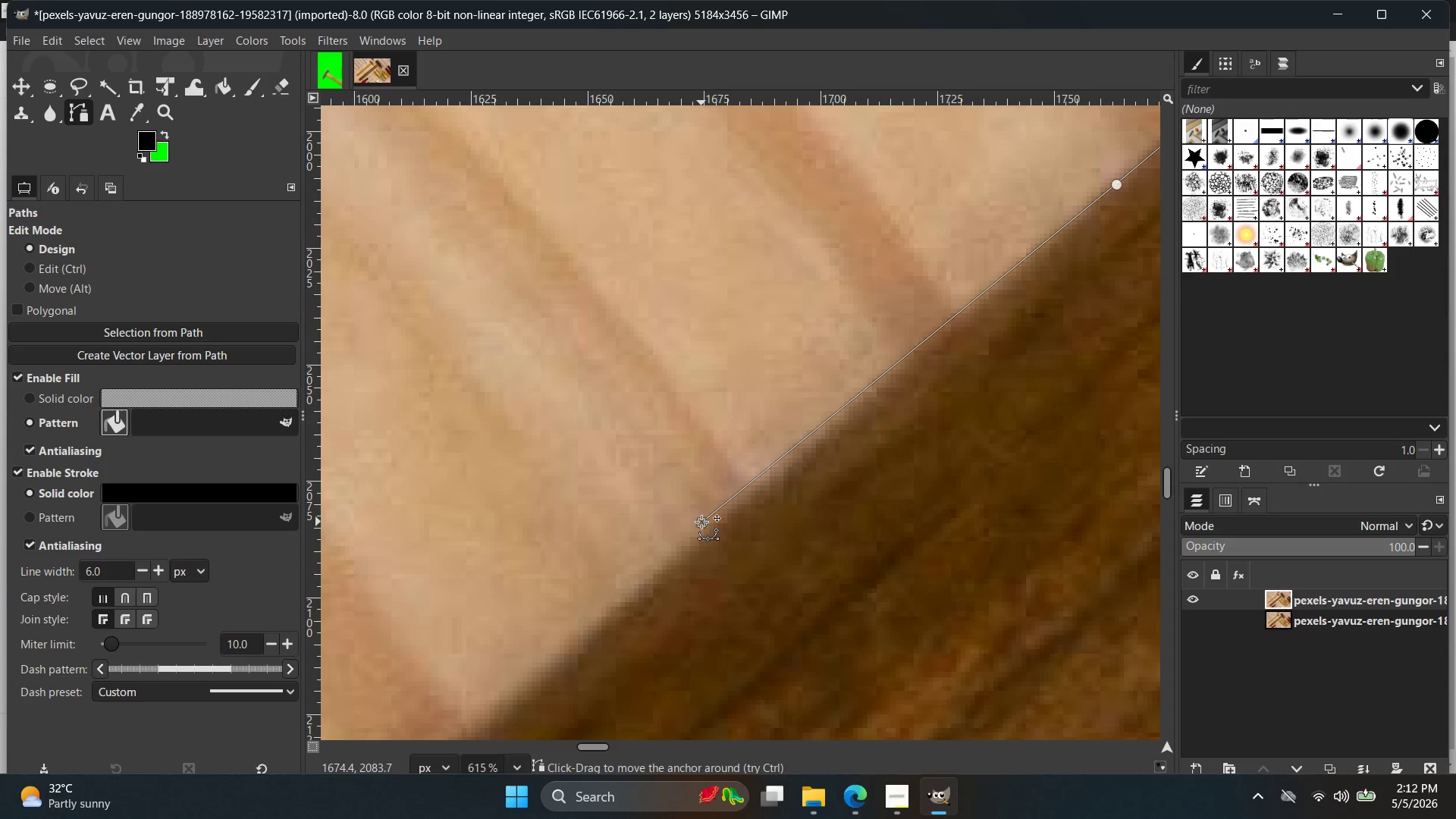 
hold_key(key=Space, duration=0.5)
 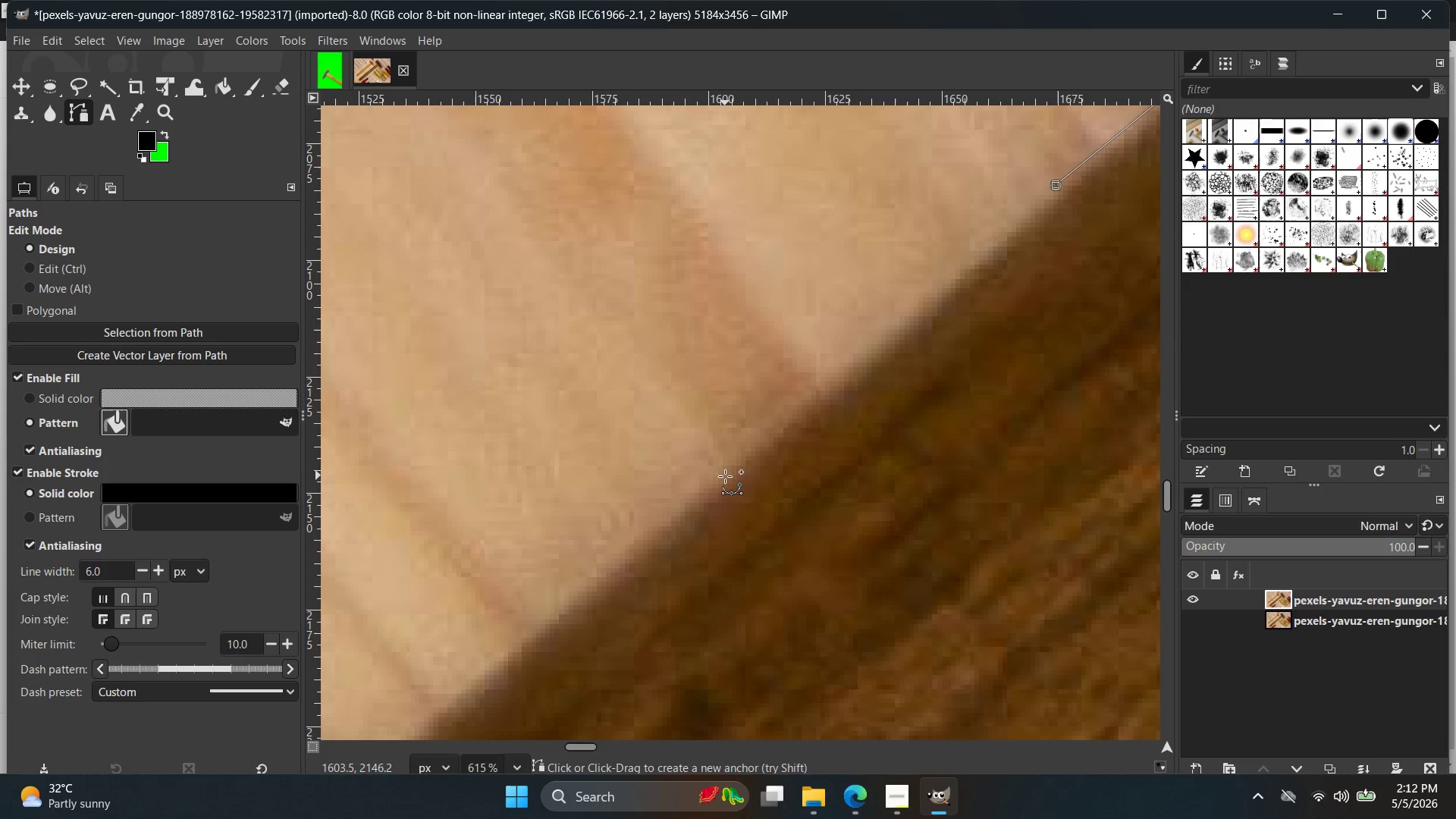 
double_click([725, 481])
 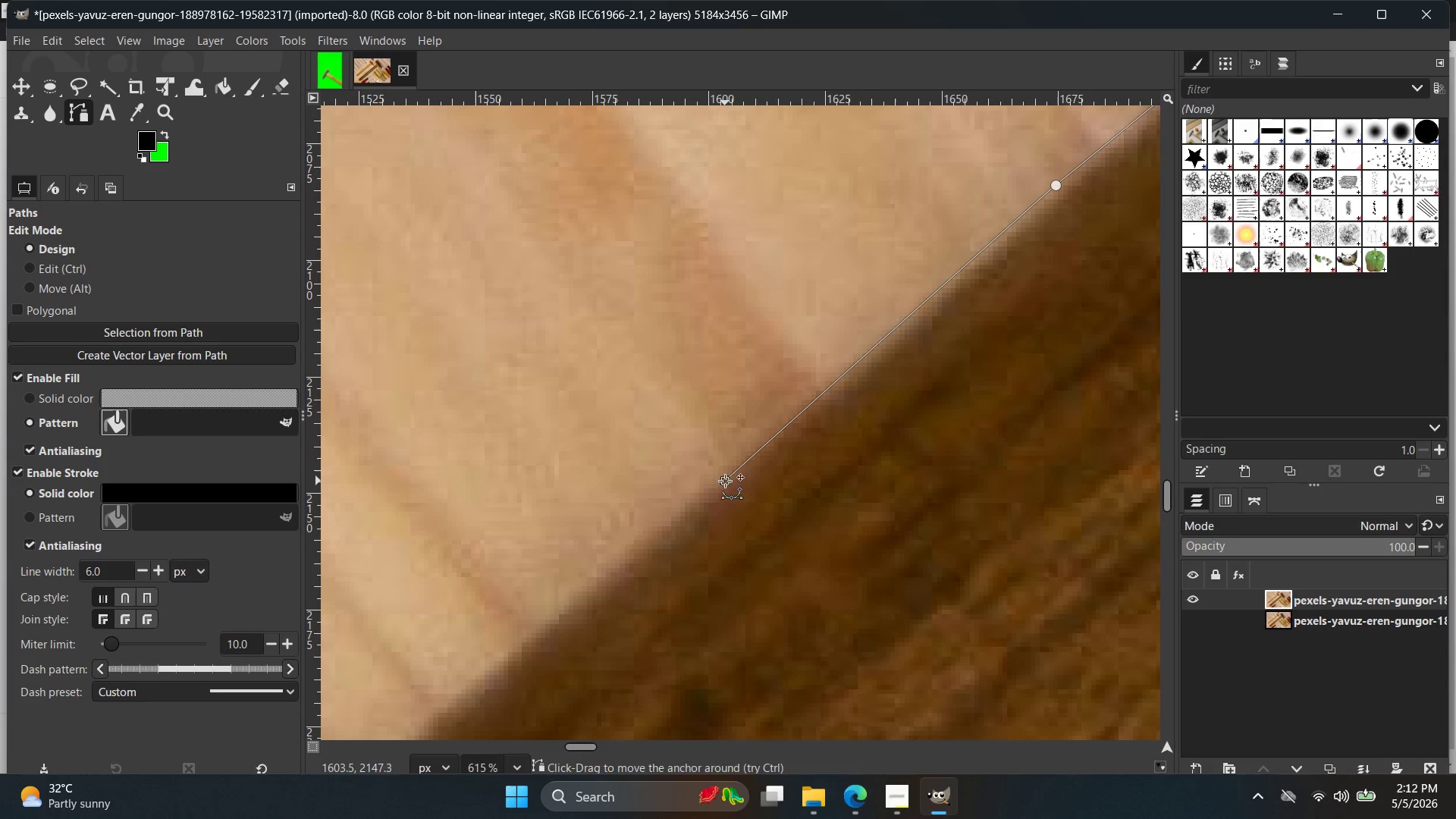 
hold_key(key=Space, duration=0.44)
 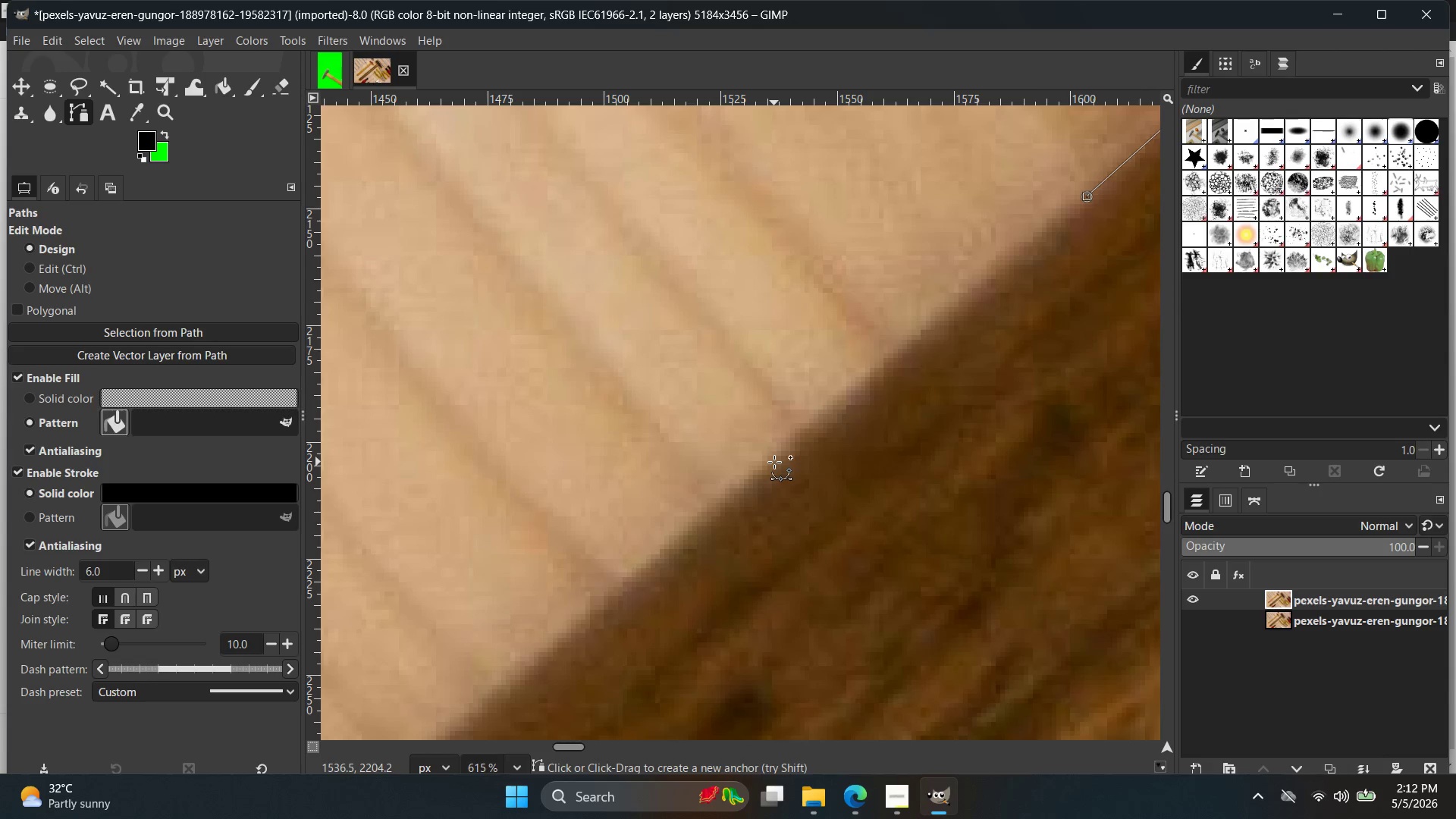 
left_click([768, 462])
 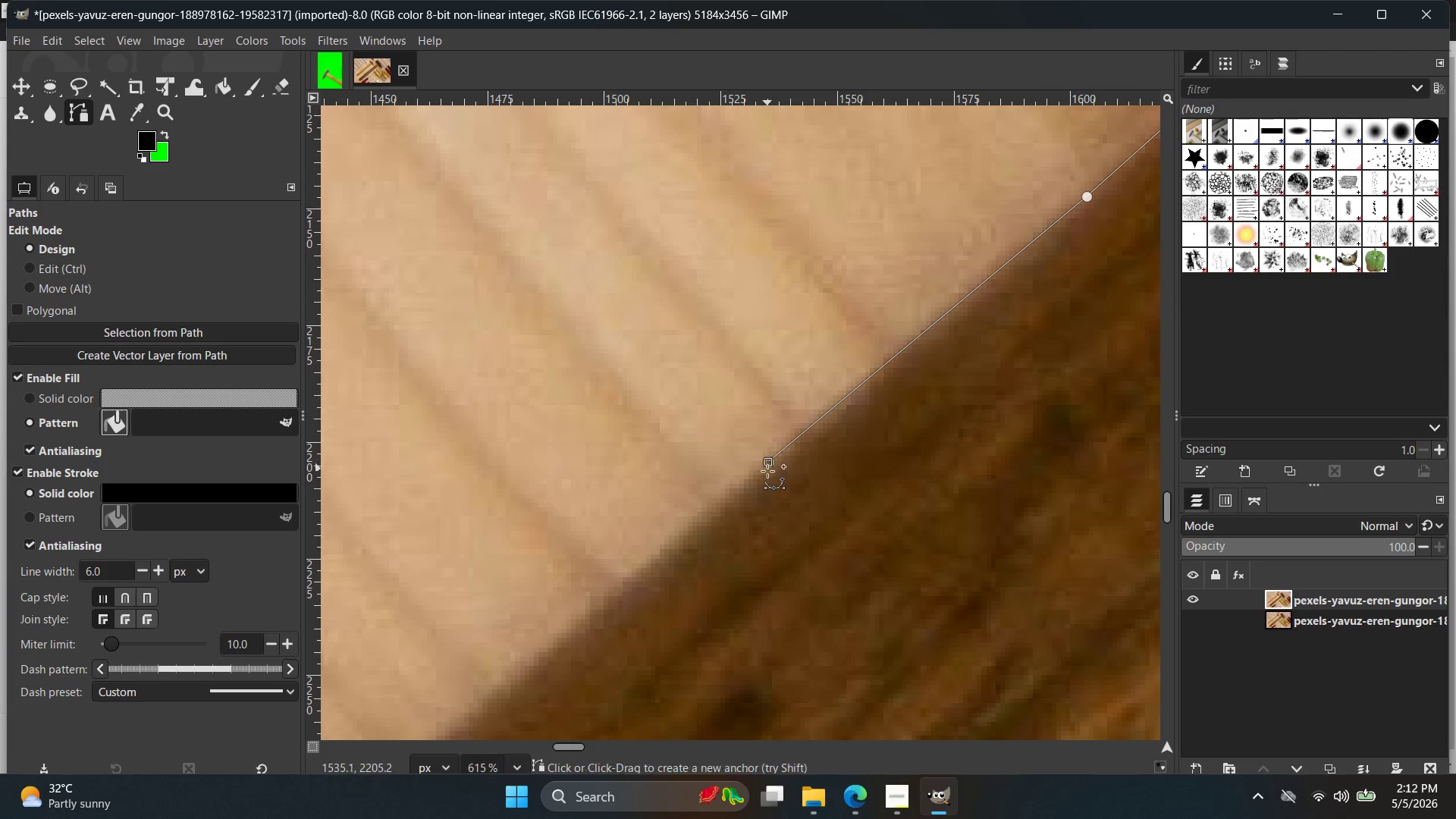 
hold_key(key=Space, duration=0.41)
 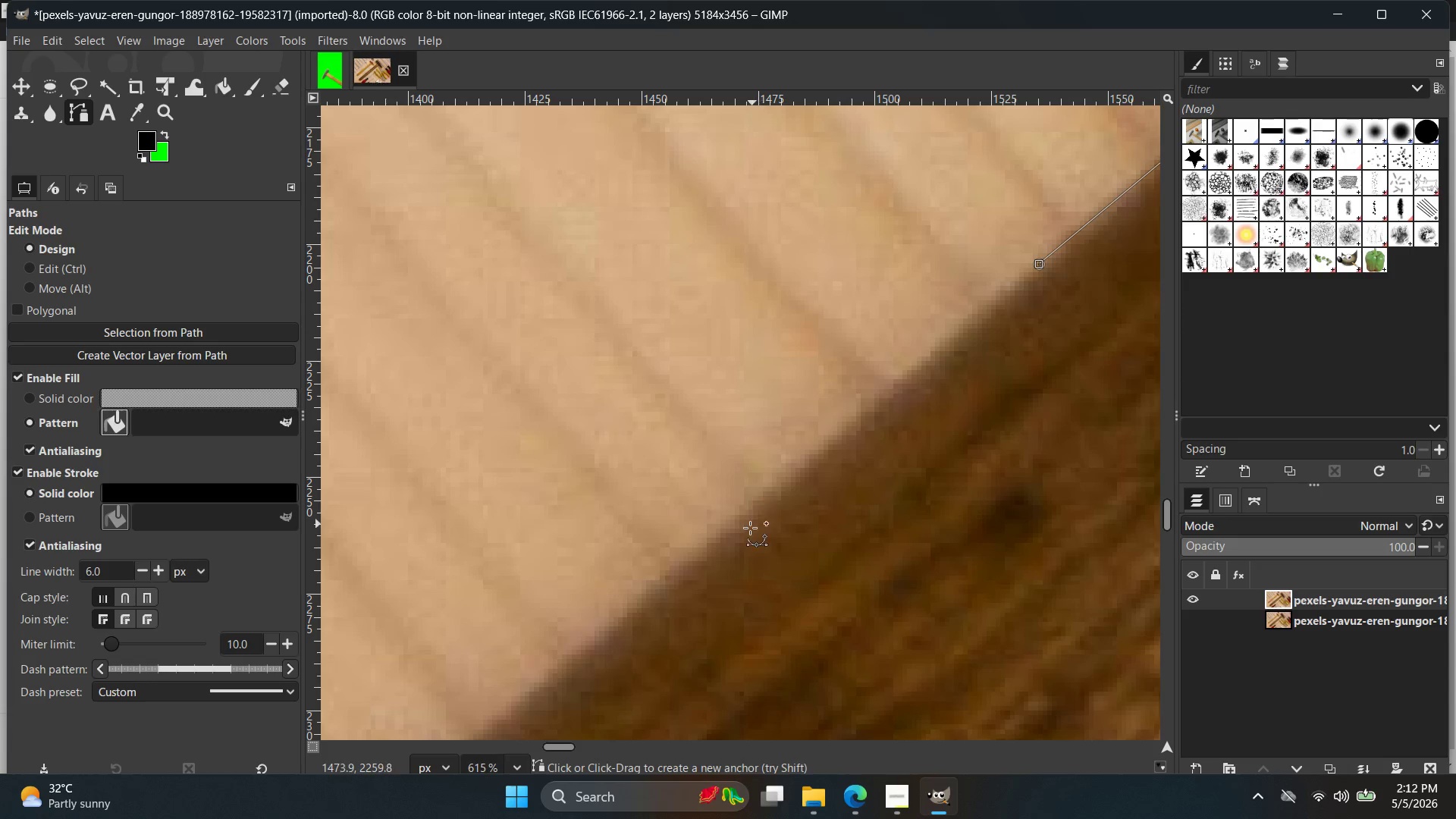 
left_click([745, 526])
 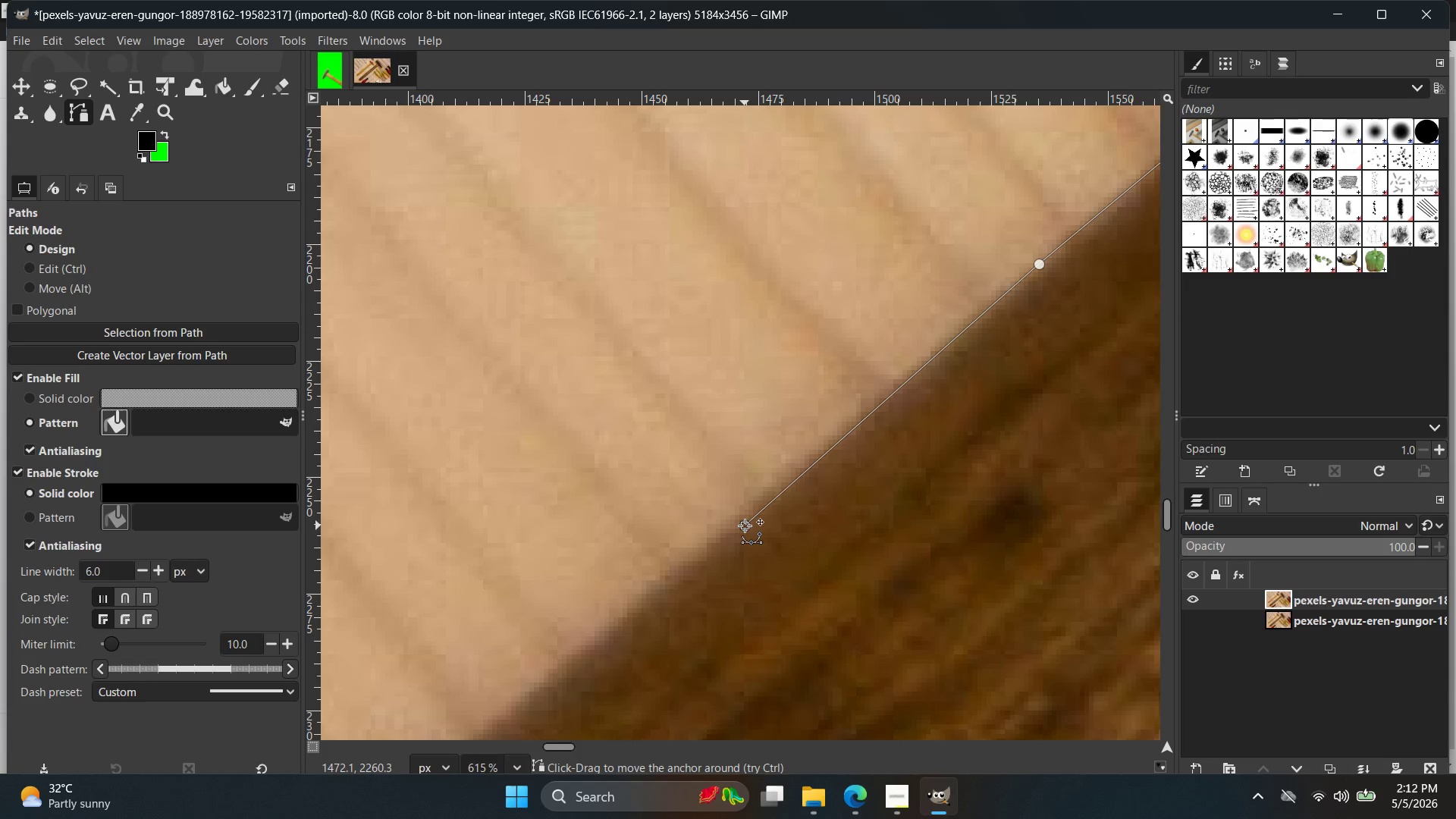 
key(Space)
 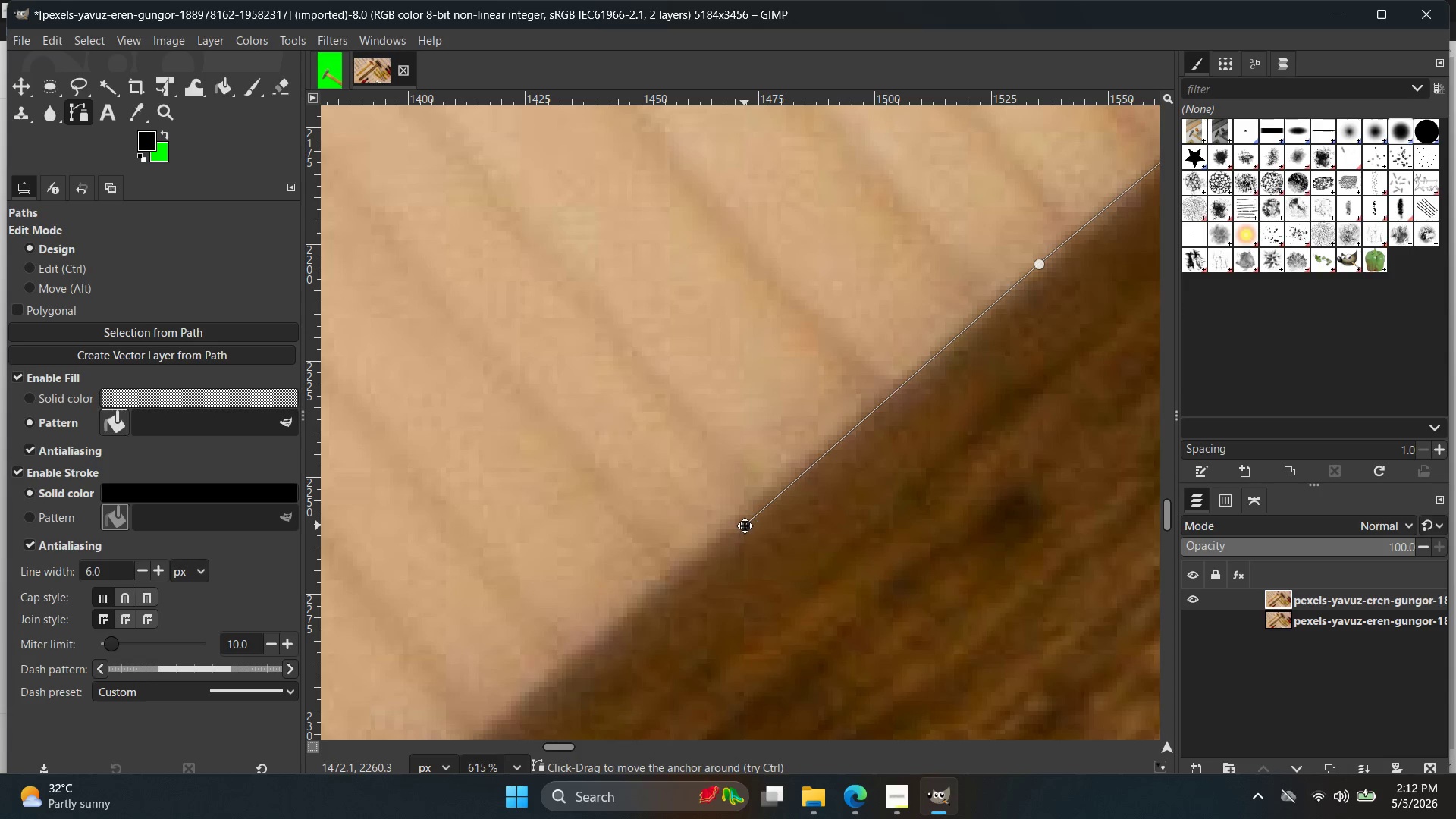 
key(Control+ControlLeft)
 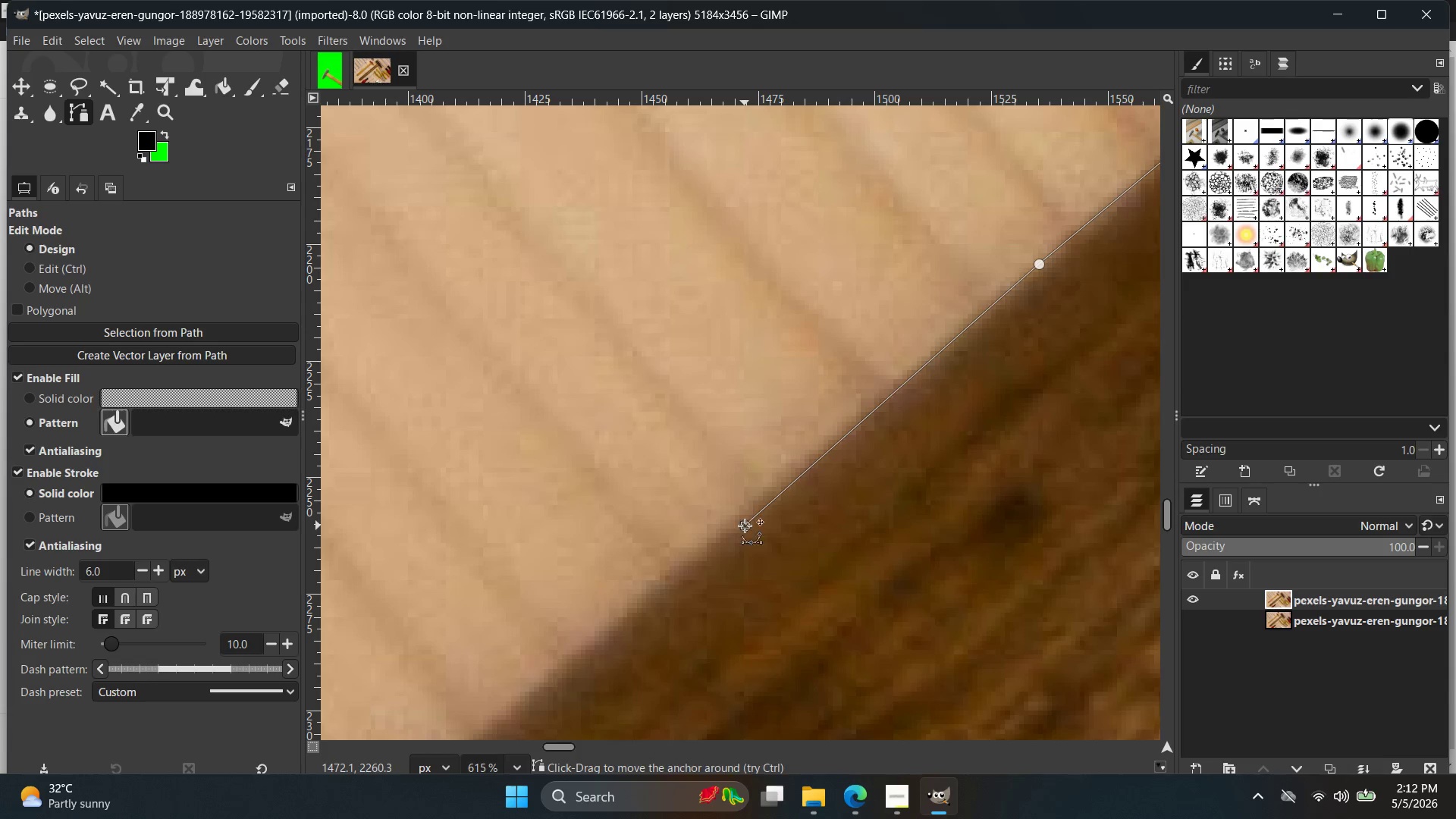 
key(Control+Z)
 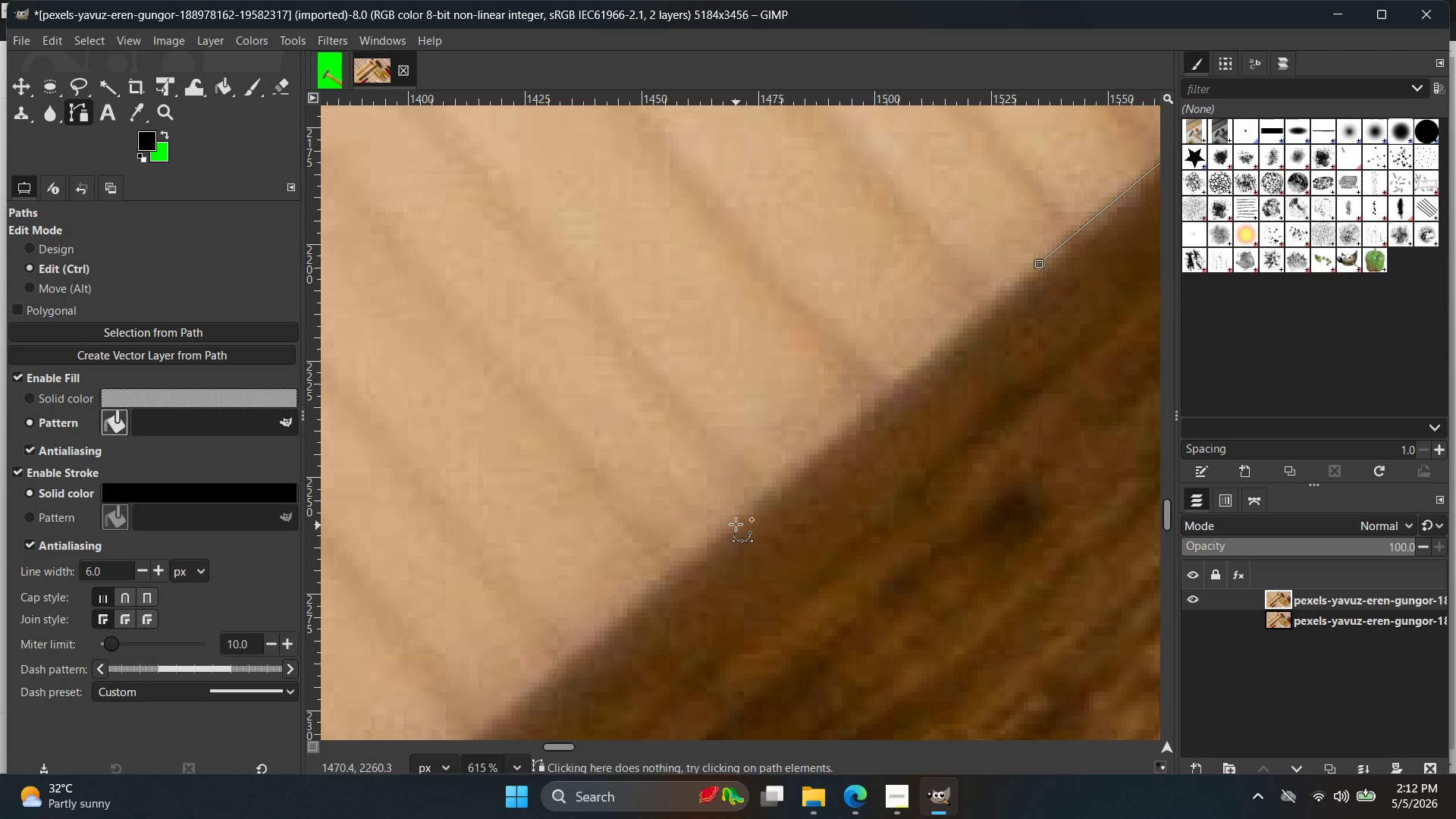 
left_click([736, 524])
 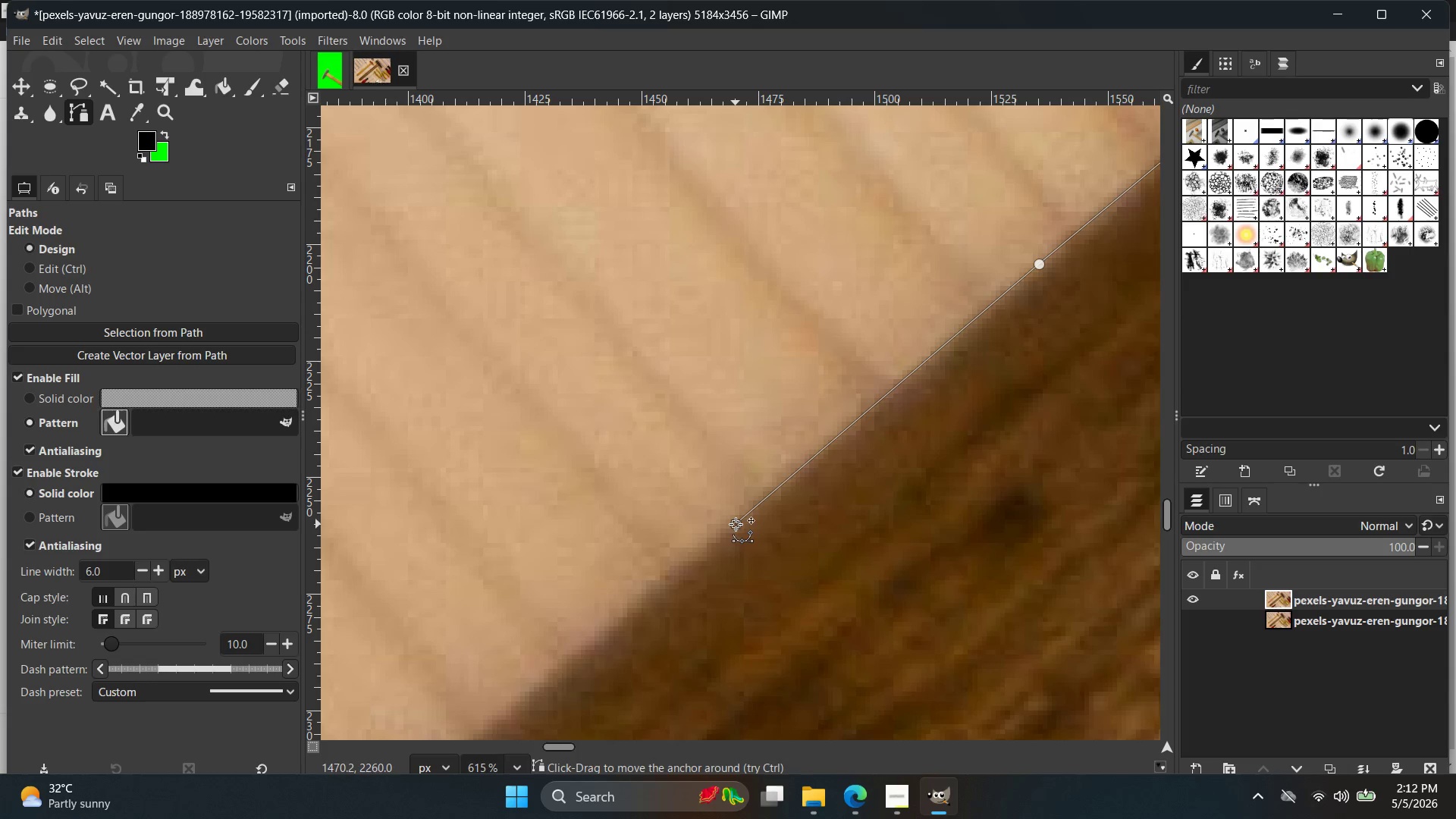 
key(Control+ControlLeft)
 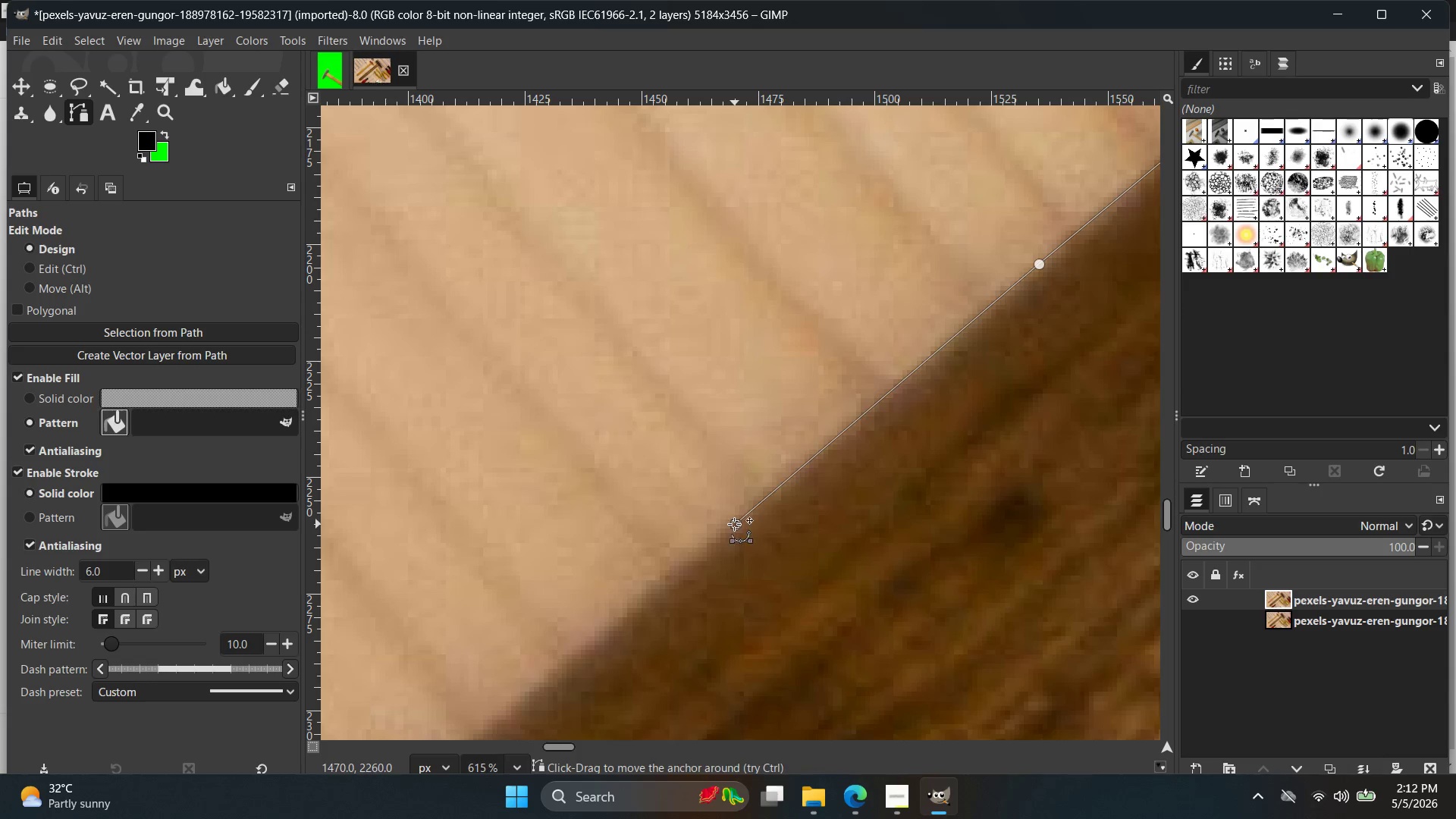 
key(Control+Z)
 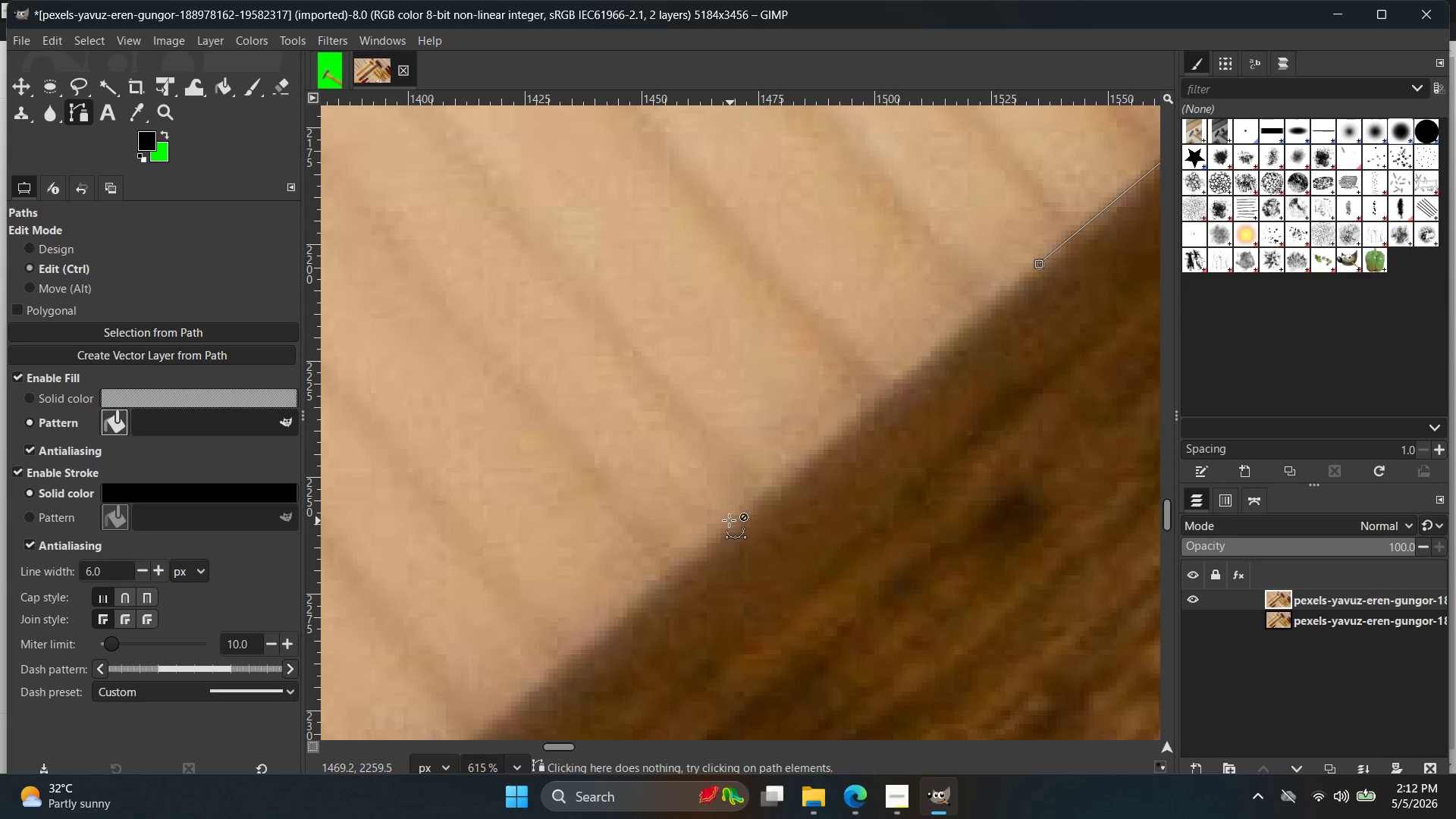 
left_click([729, 520])
 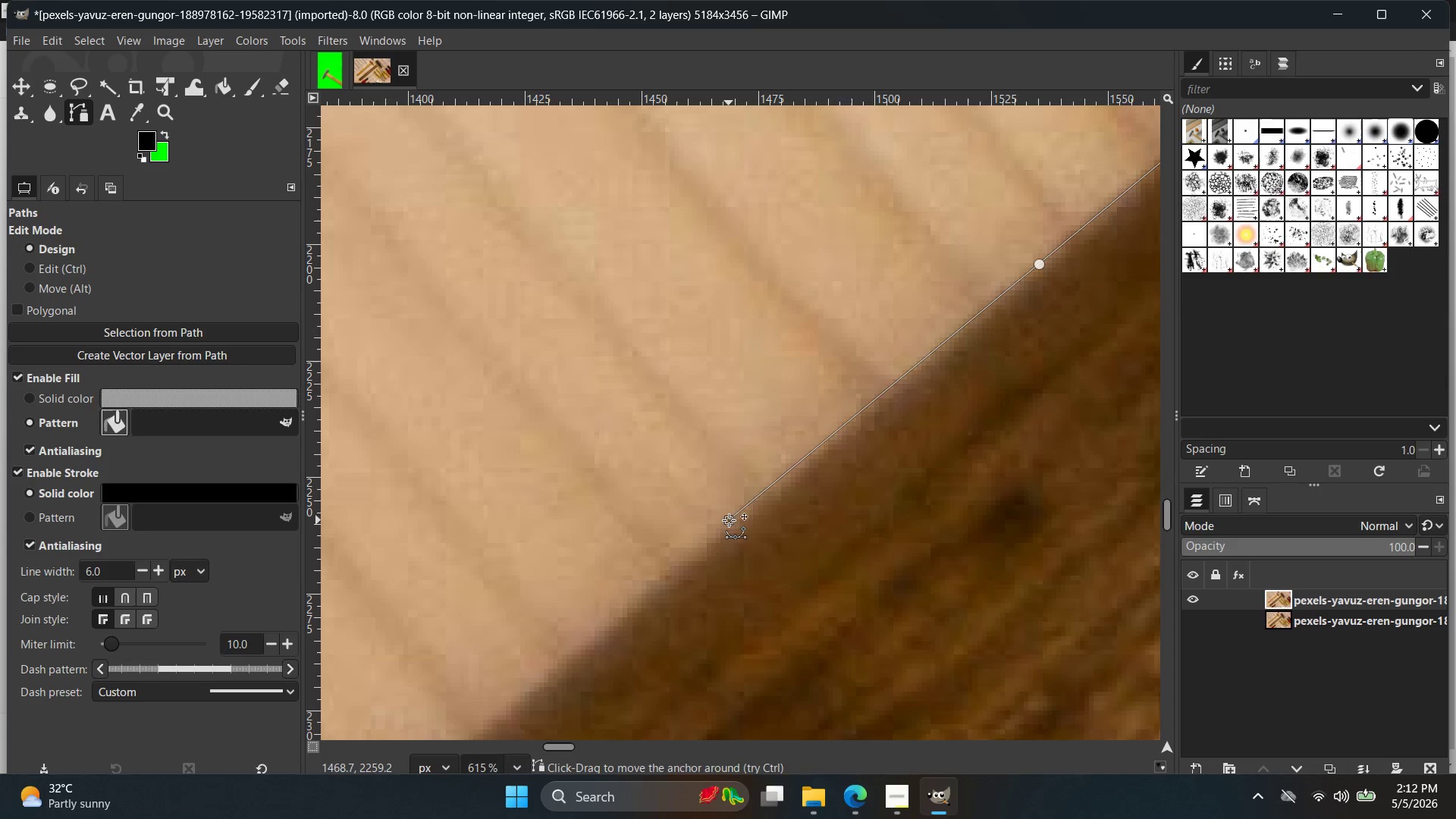 
hold_key(key=Space, duration=0.42)
 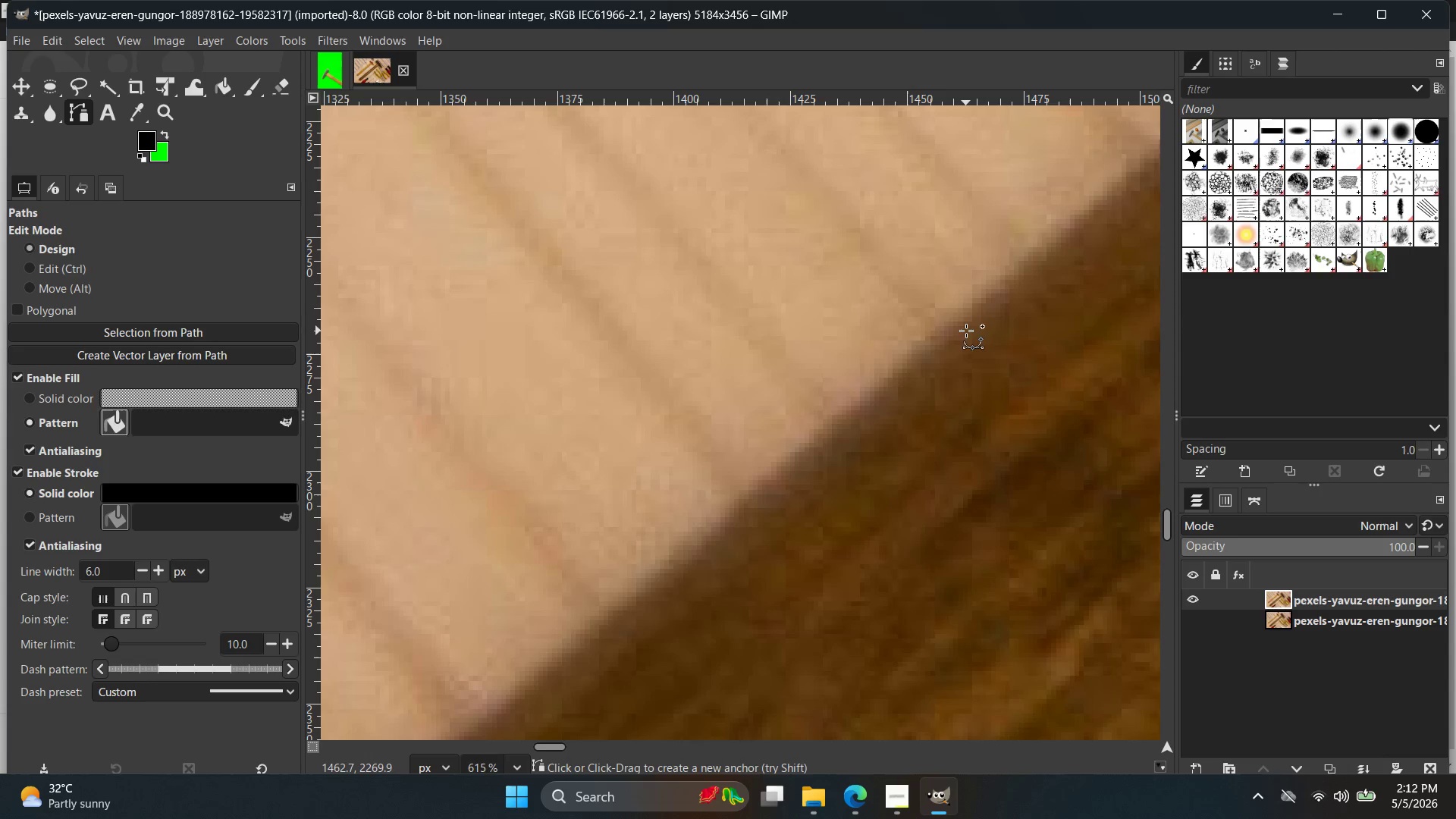 
key(Control+ControlLeft)
 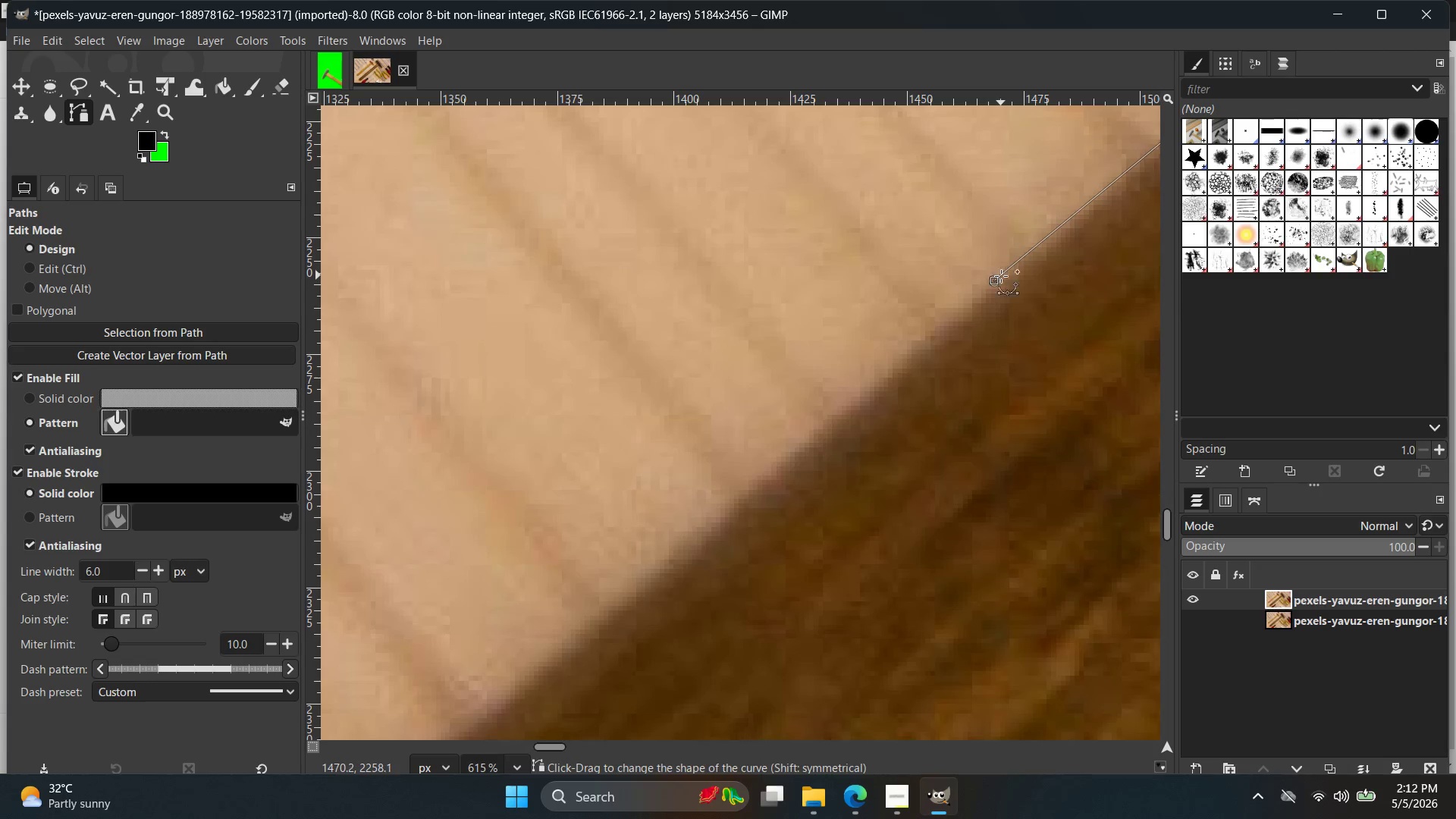 
key(Control+Z)
 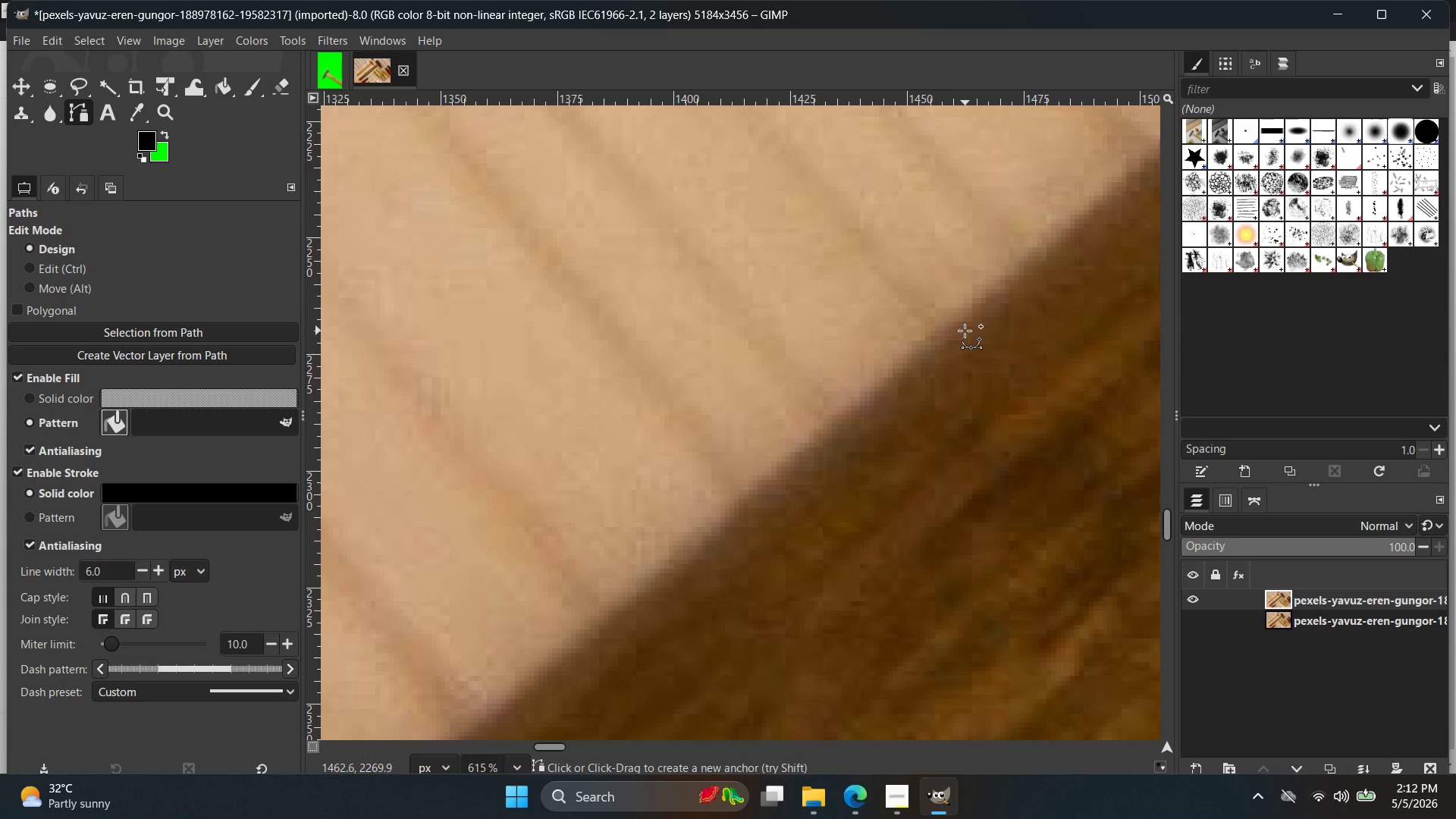 
left_click([961, 327])
 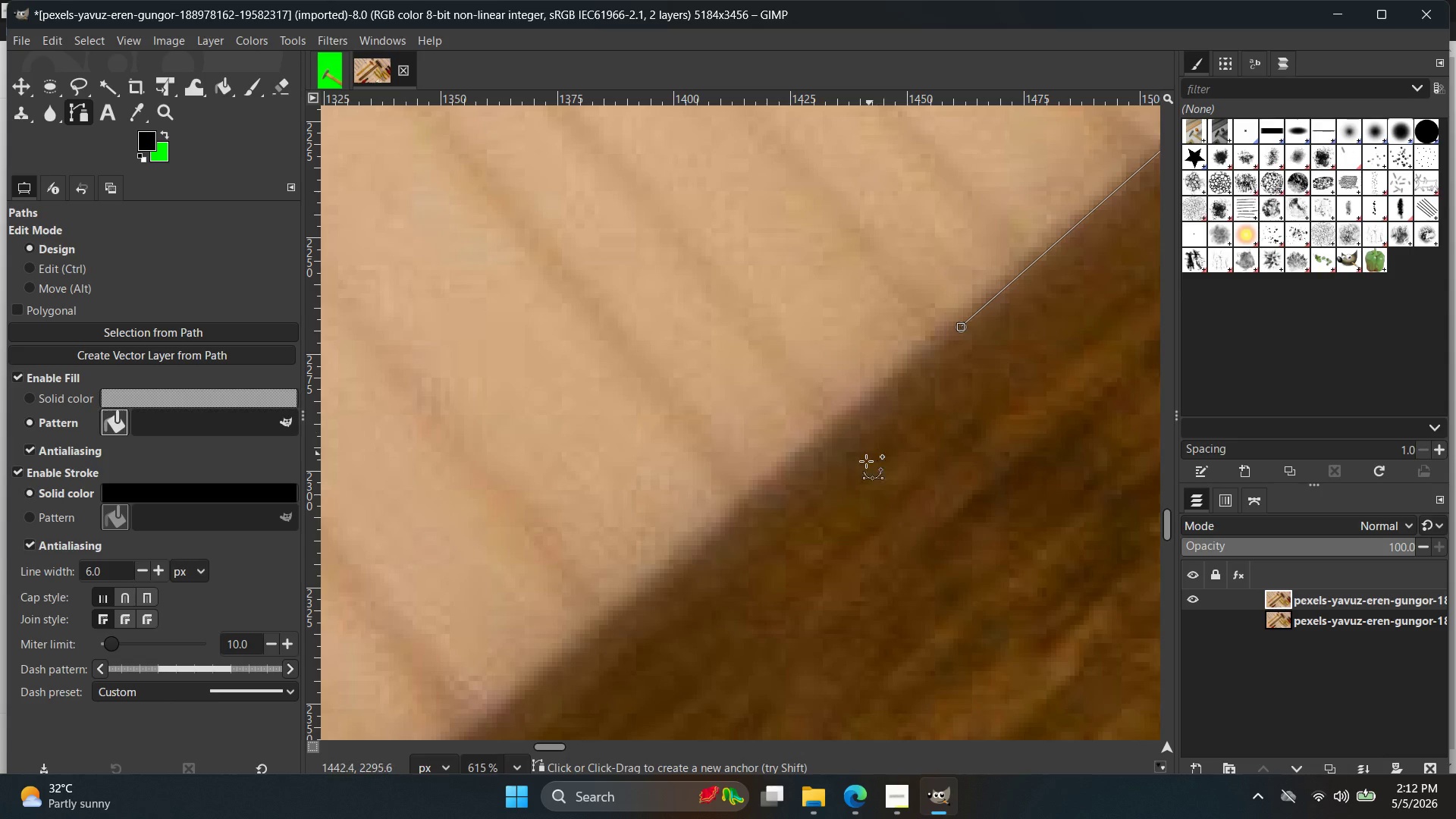 
key(Control+ControlLeft)
 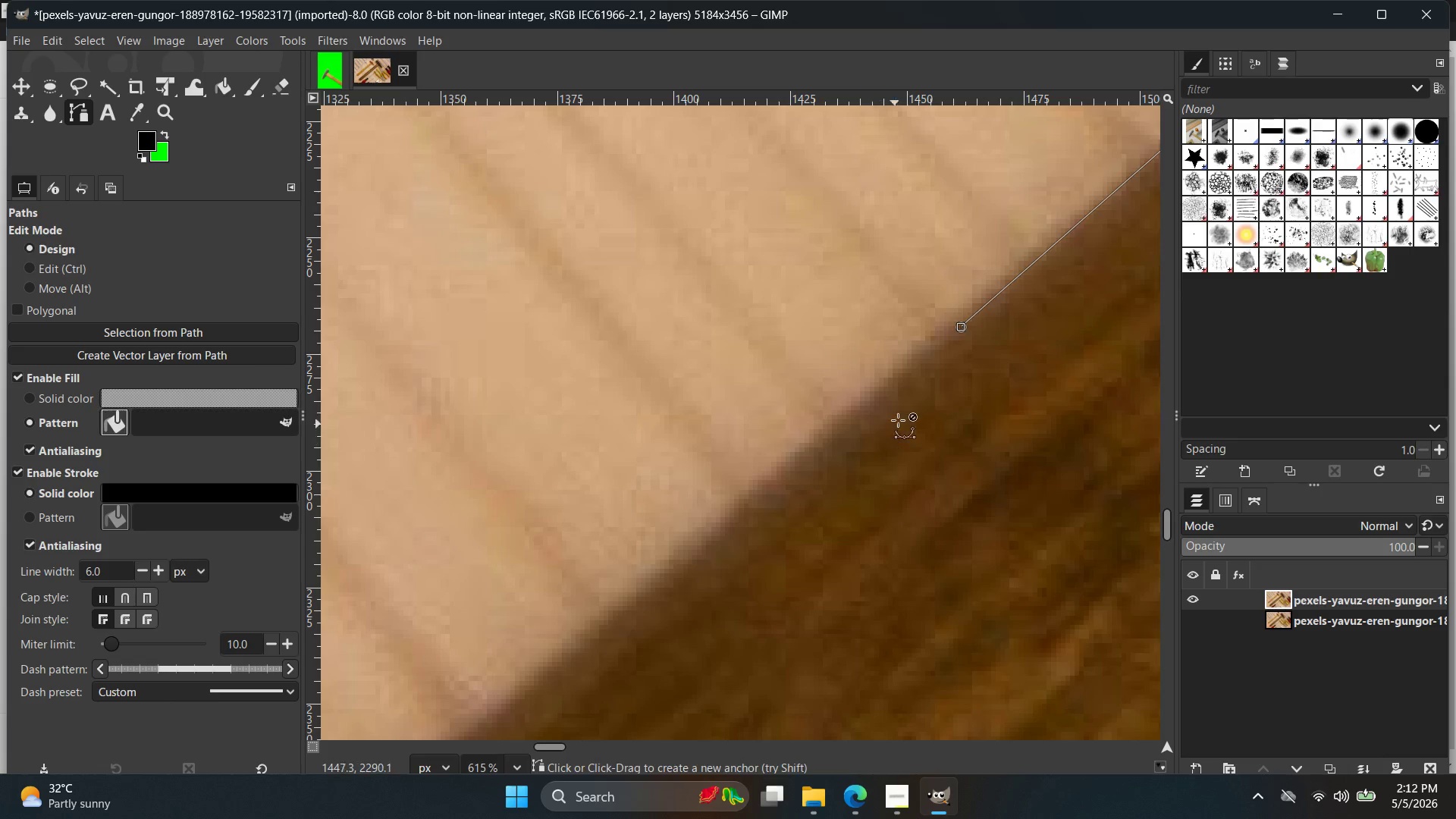 
key(Control+Z)
 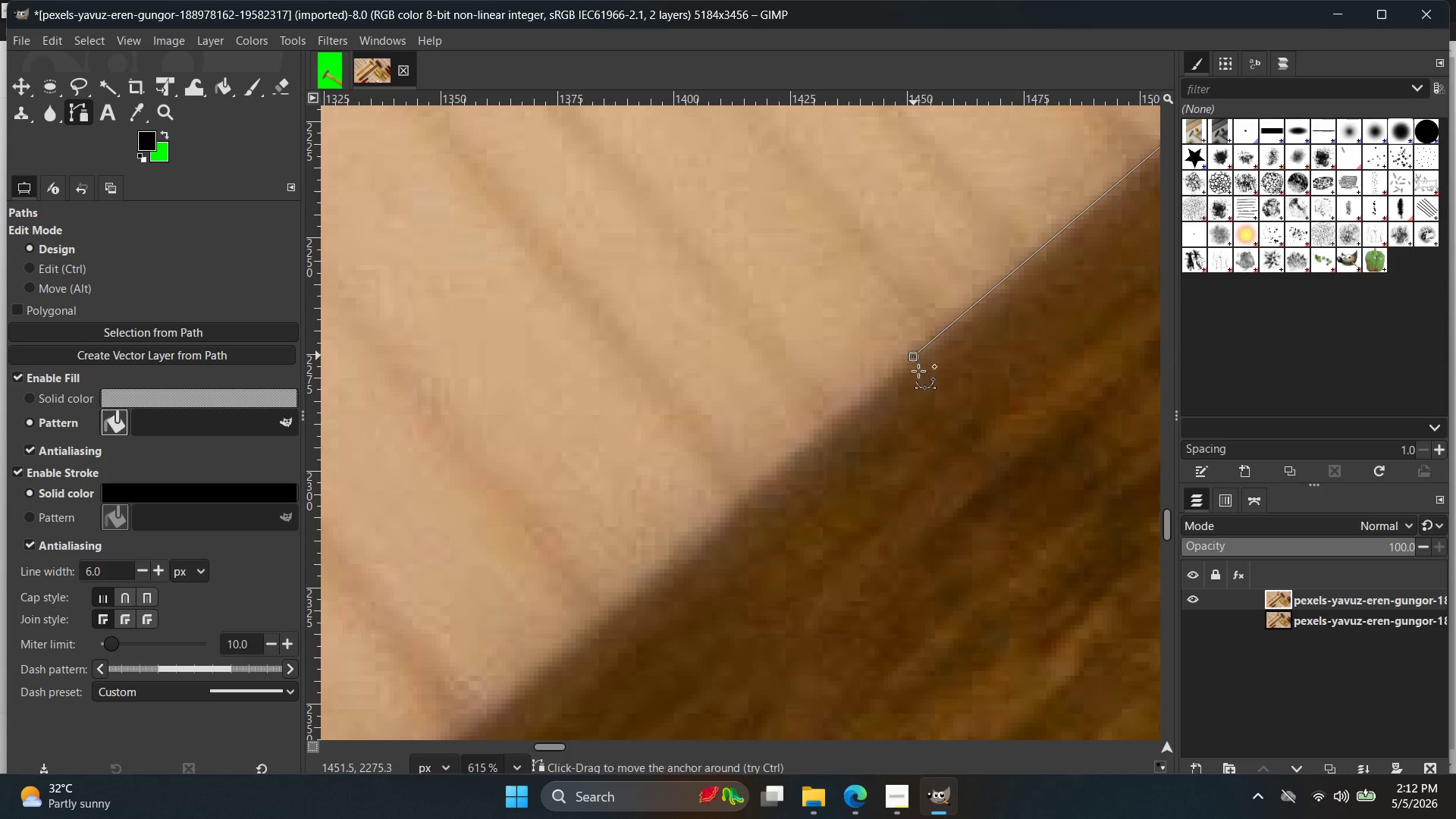 
hold_key(key=Space, duration=0.41)
 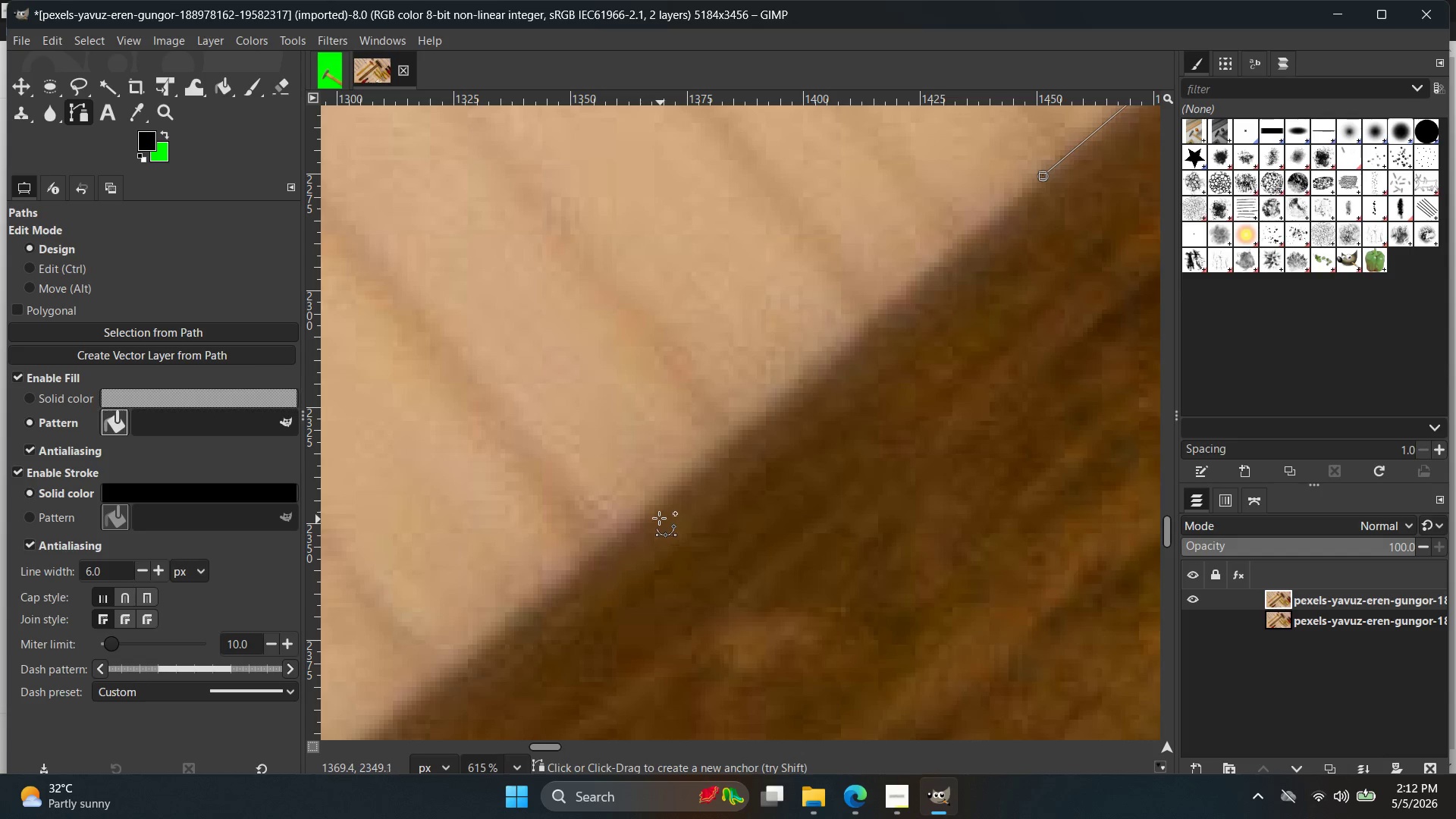 
left_click([657, 509])
 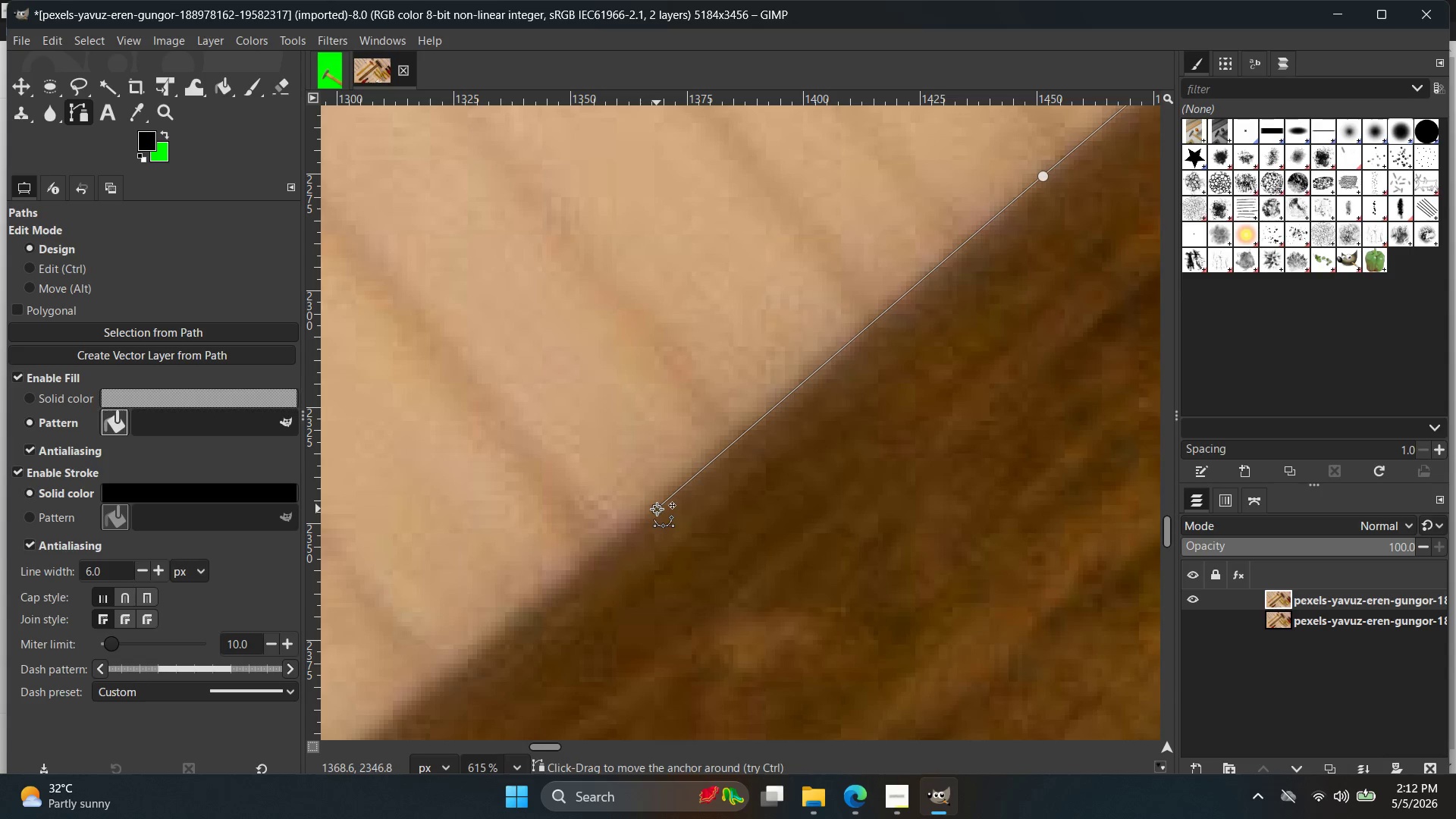 
hold_key(key=ControlLeft, duration=1.56)
 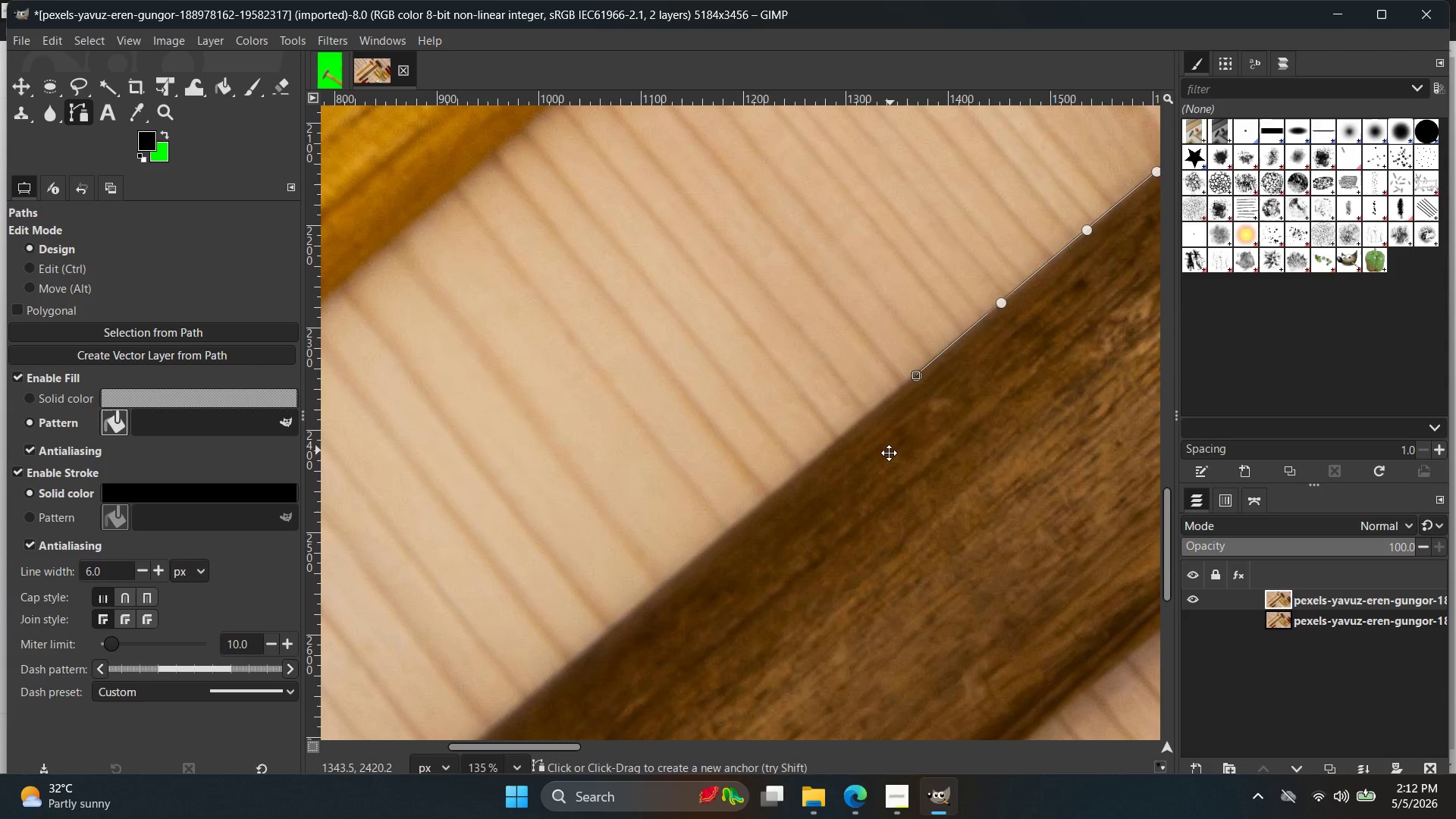 
hold_key(key=Space, duration=0.47)
 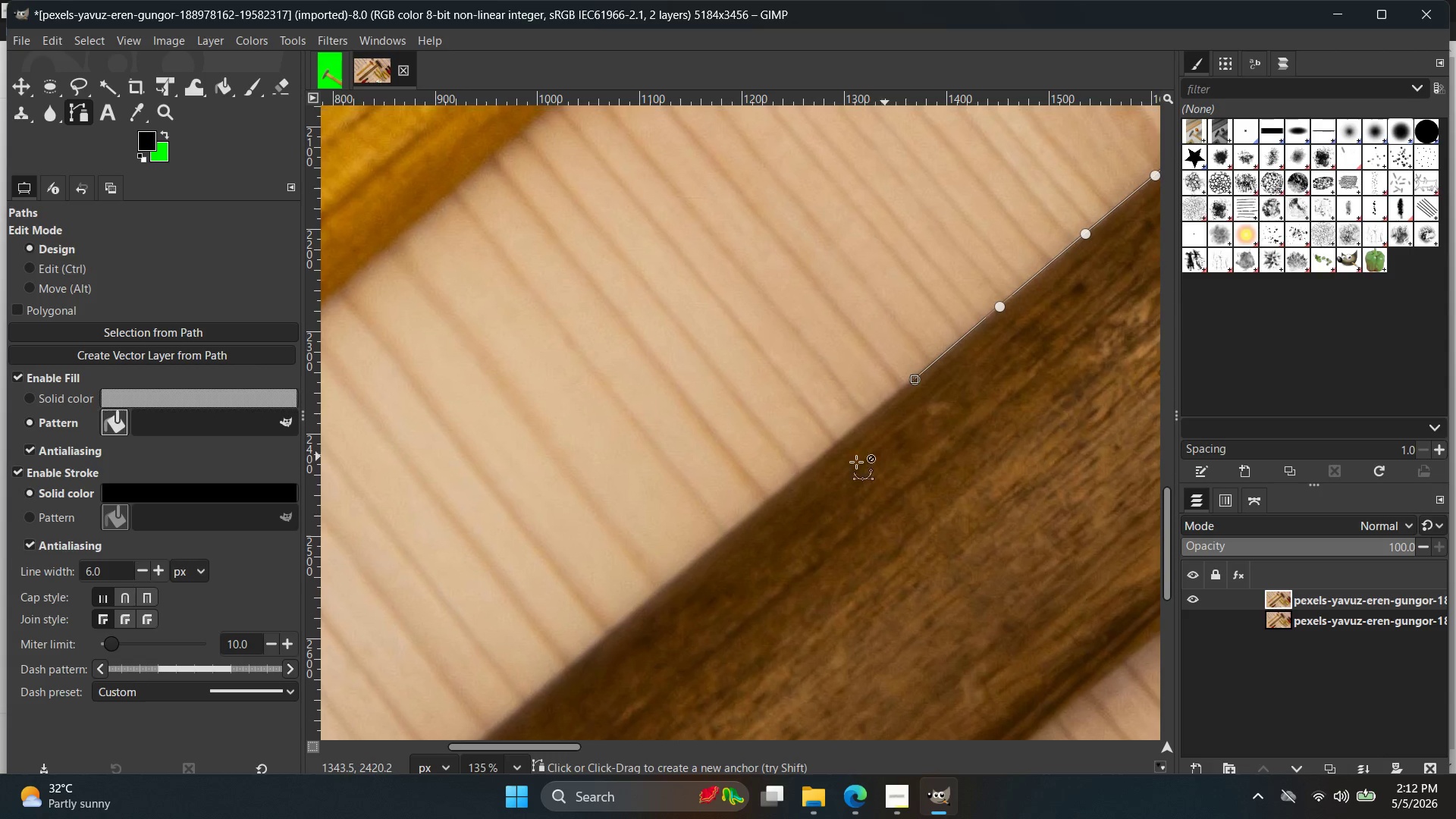 
scroll: coordinate [858, 479], scroll_direction: down, amount: 16.0
 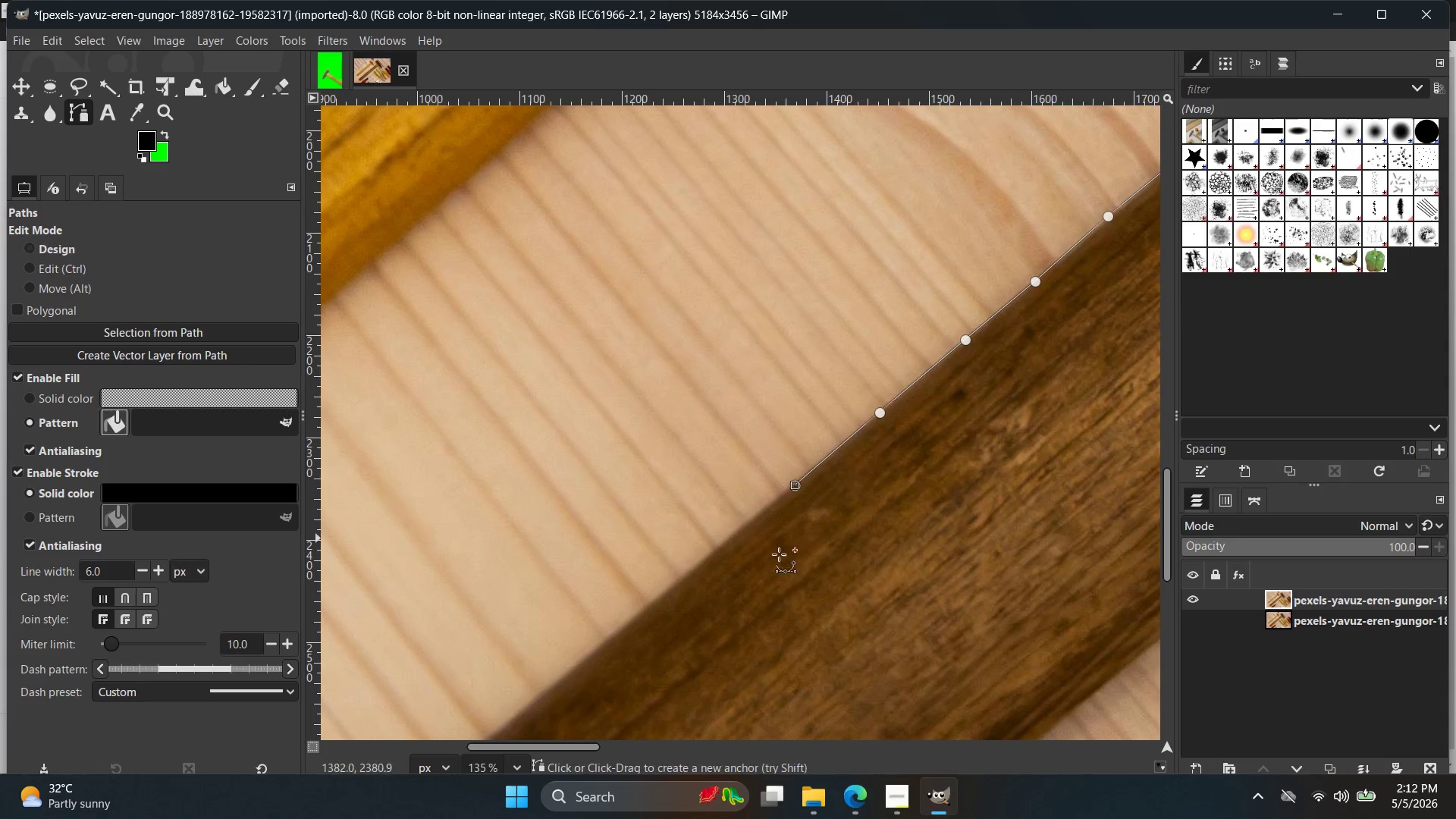 
hold_key(key=ControlLeft, duration=1.25)
scroll: coordinate [754, 531], scroll_direction: up, amount: 8.0
 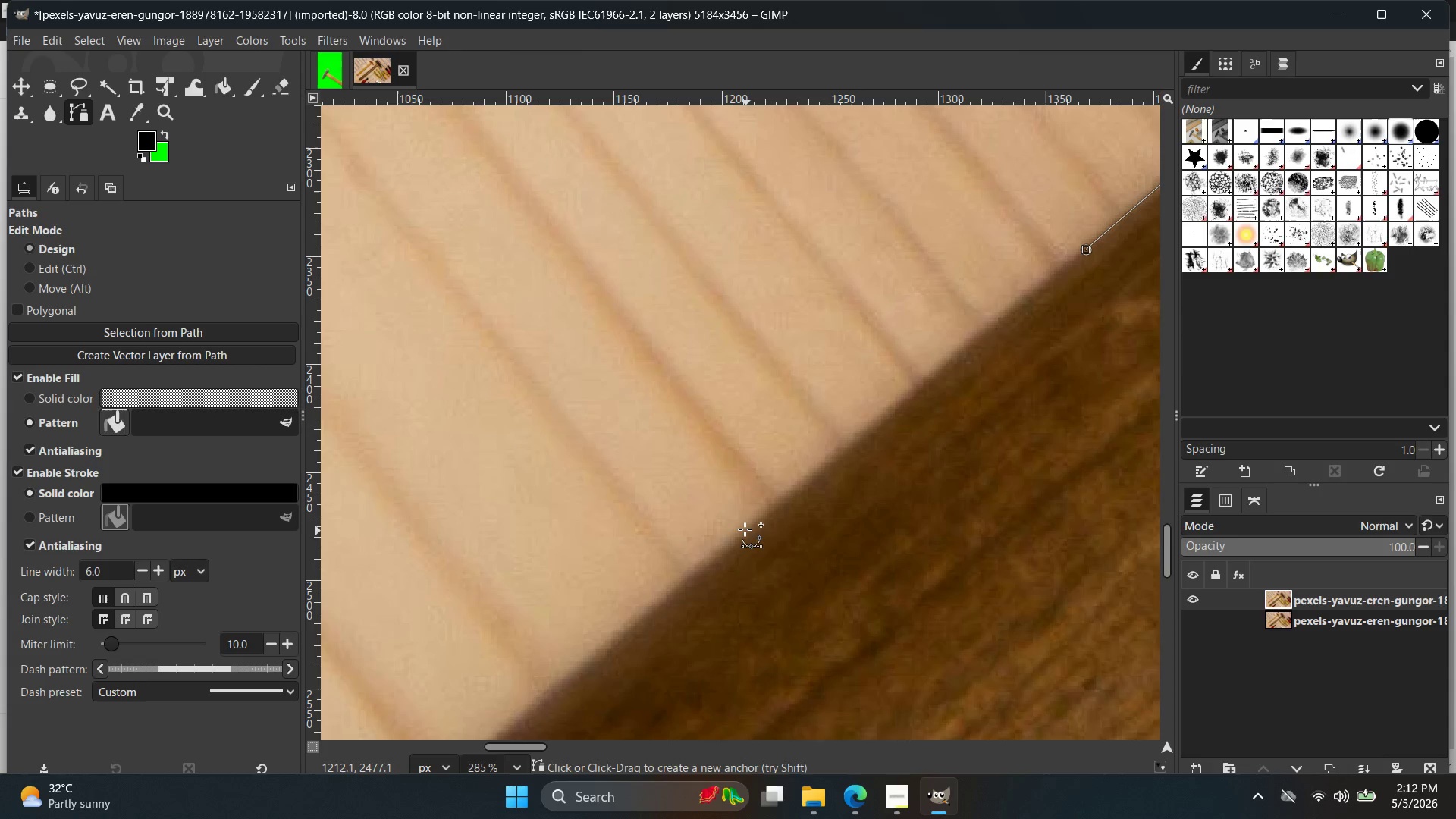 
left_click([745, 529])
 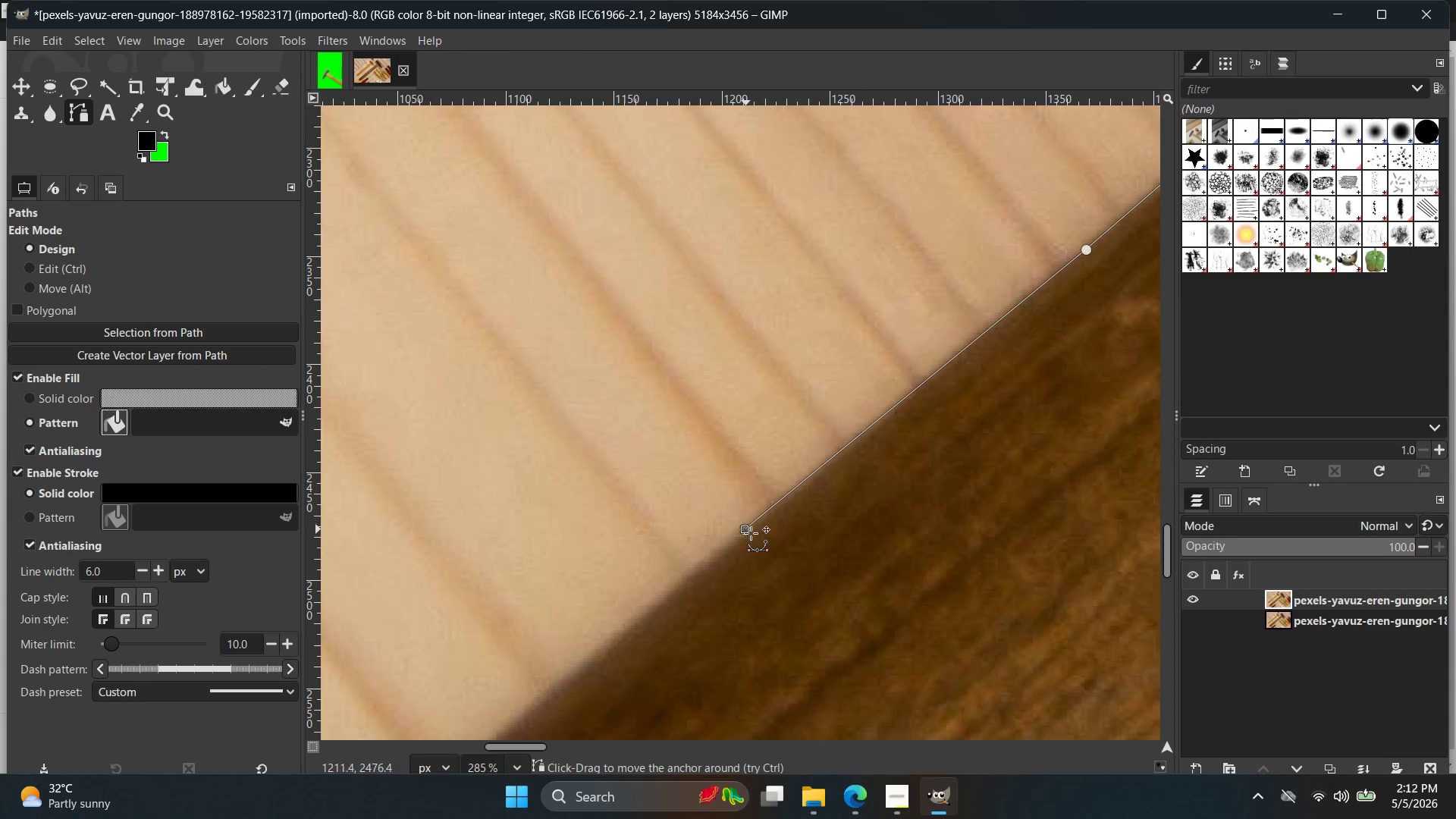 
hold_key(key=Space, duration=0.44)
 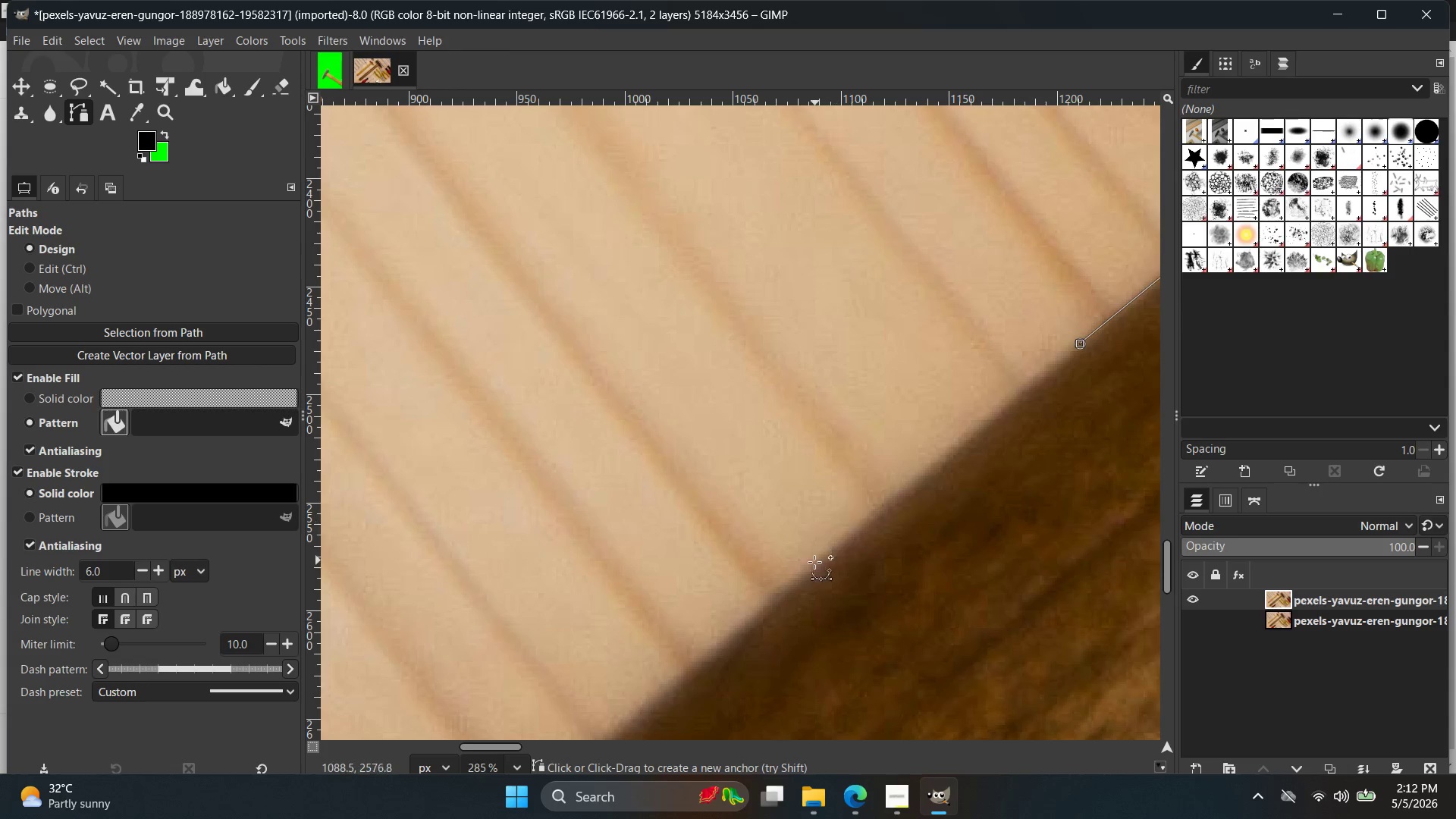 
scroll: coordinate [821, 495], scroll_direction: up, amount: 1.0
 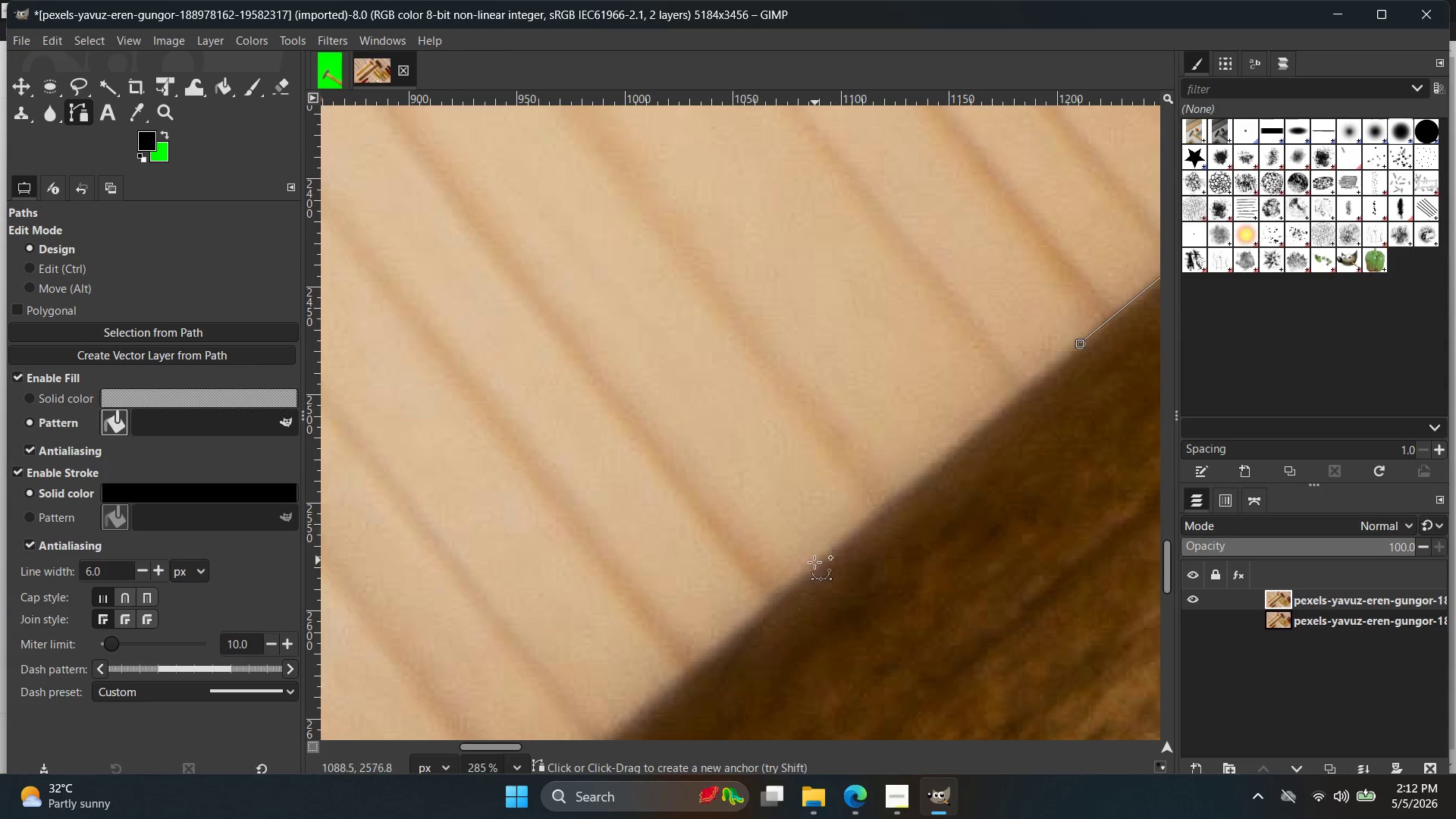 
double_click([811, 569])
 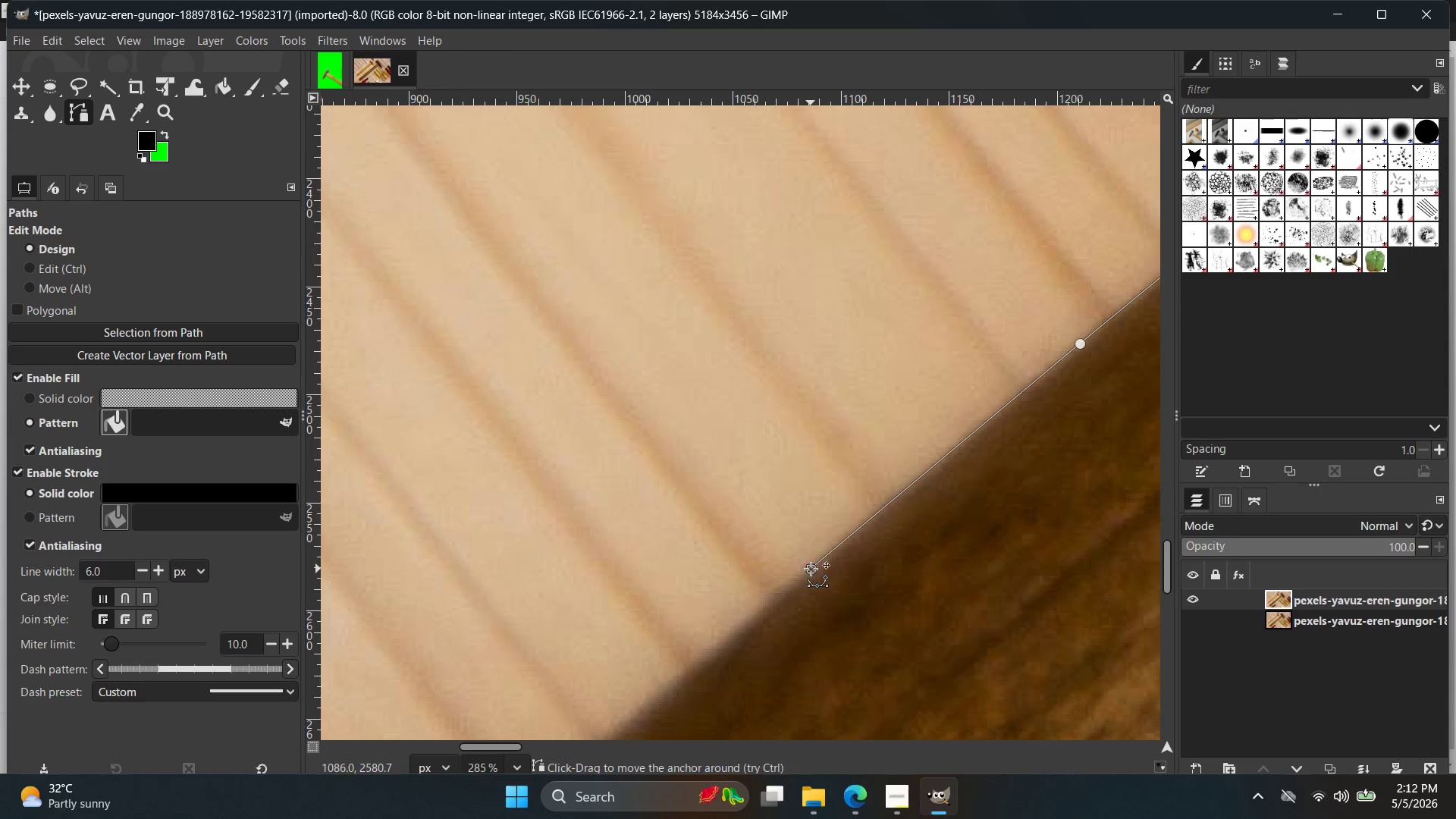 
hold_key(key=Space, duration=0.45)
 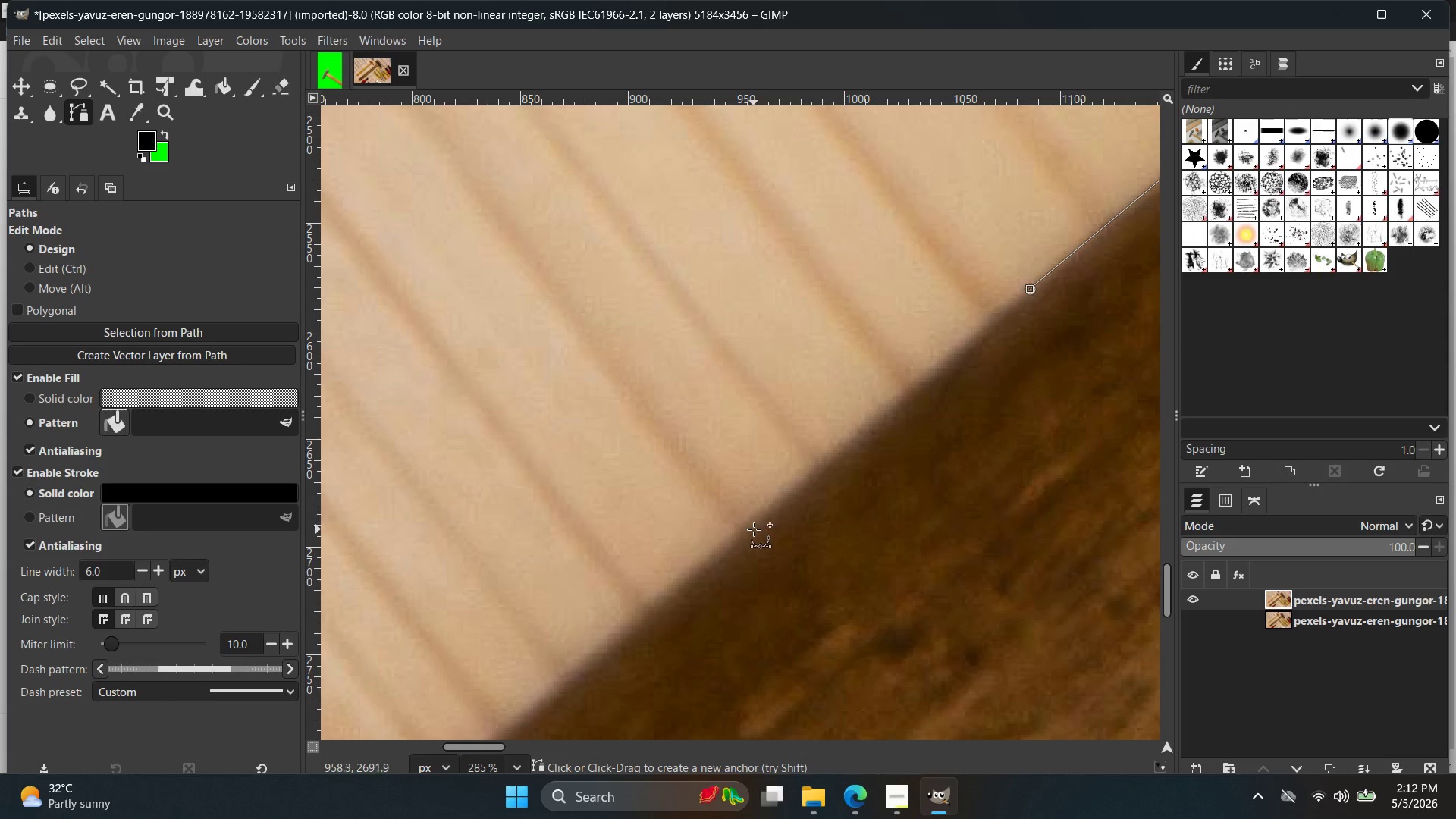 
left_click([750, 529])
 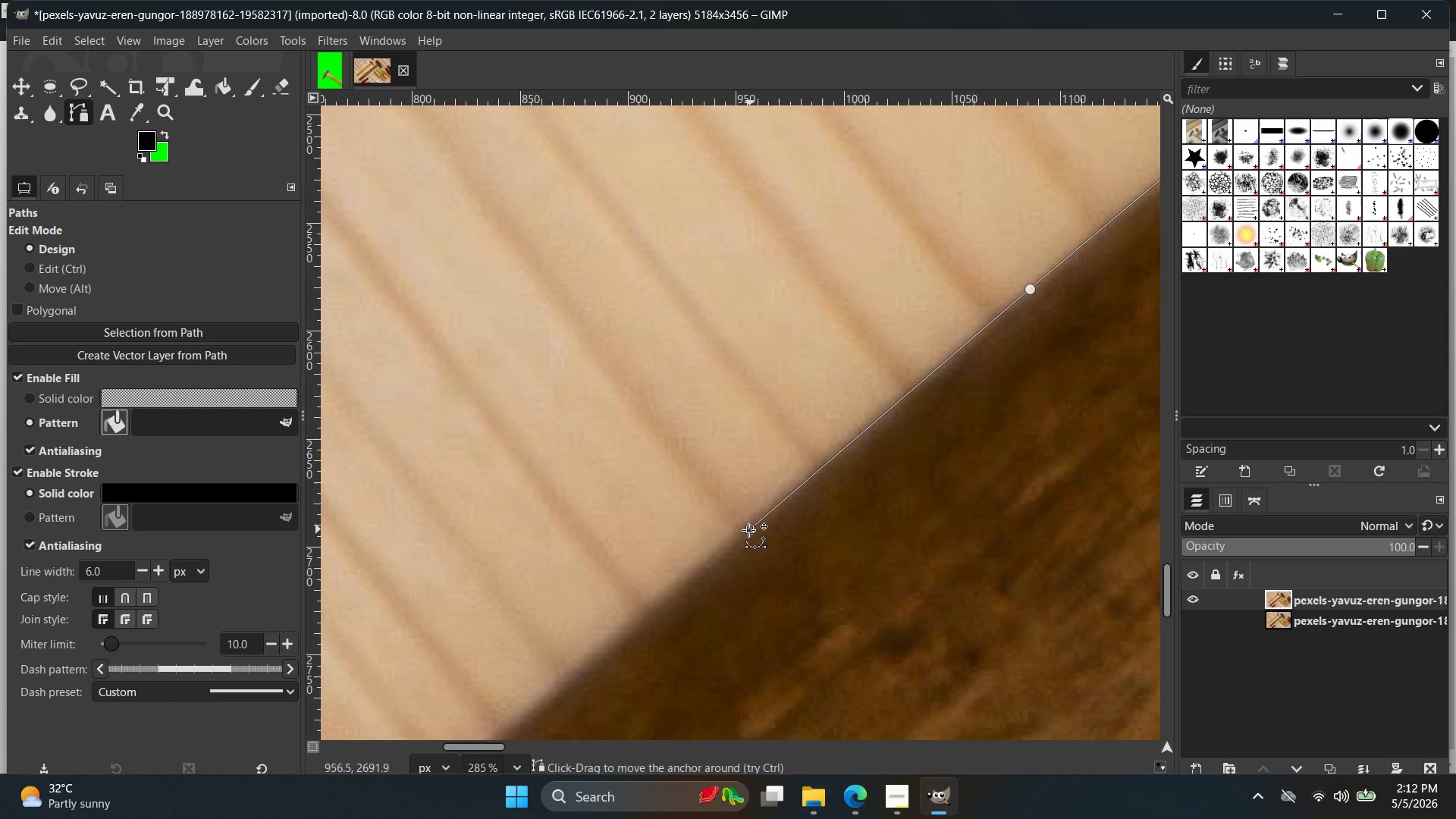 
key(Control+ControlLeft)
 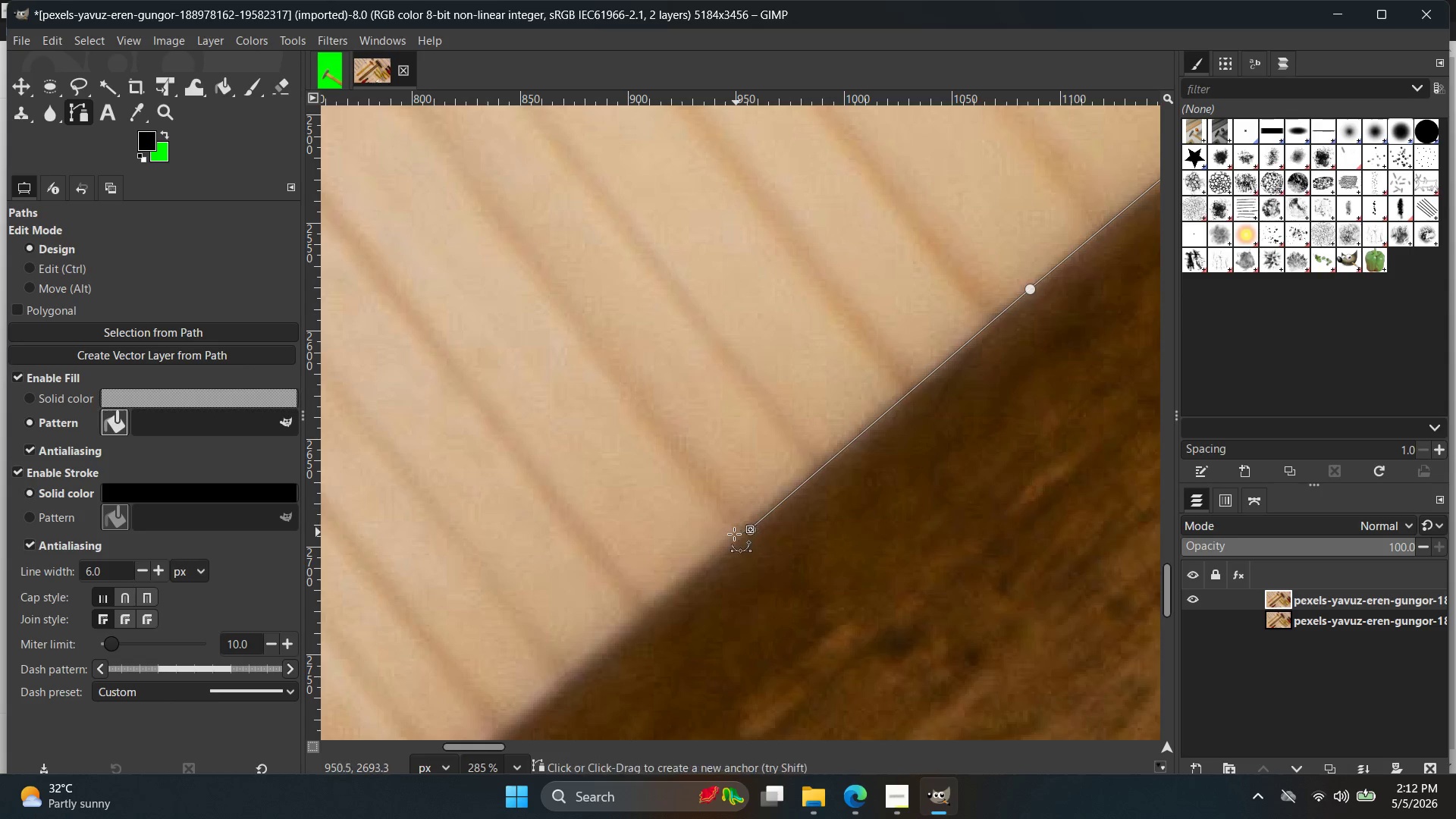 
key(Control+Z)
 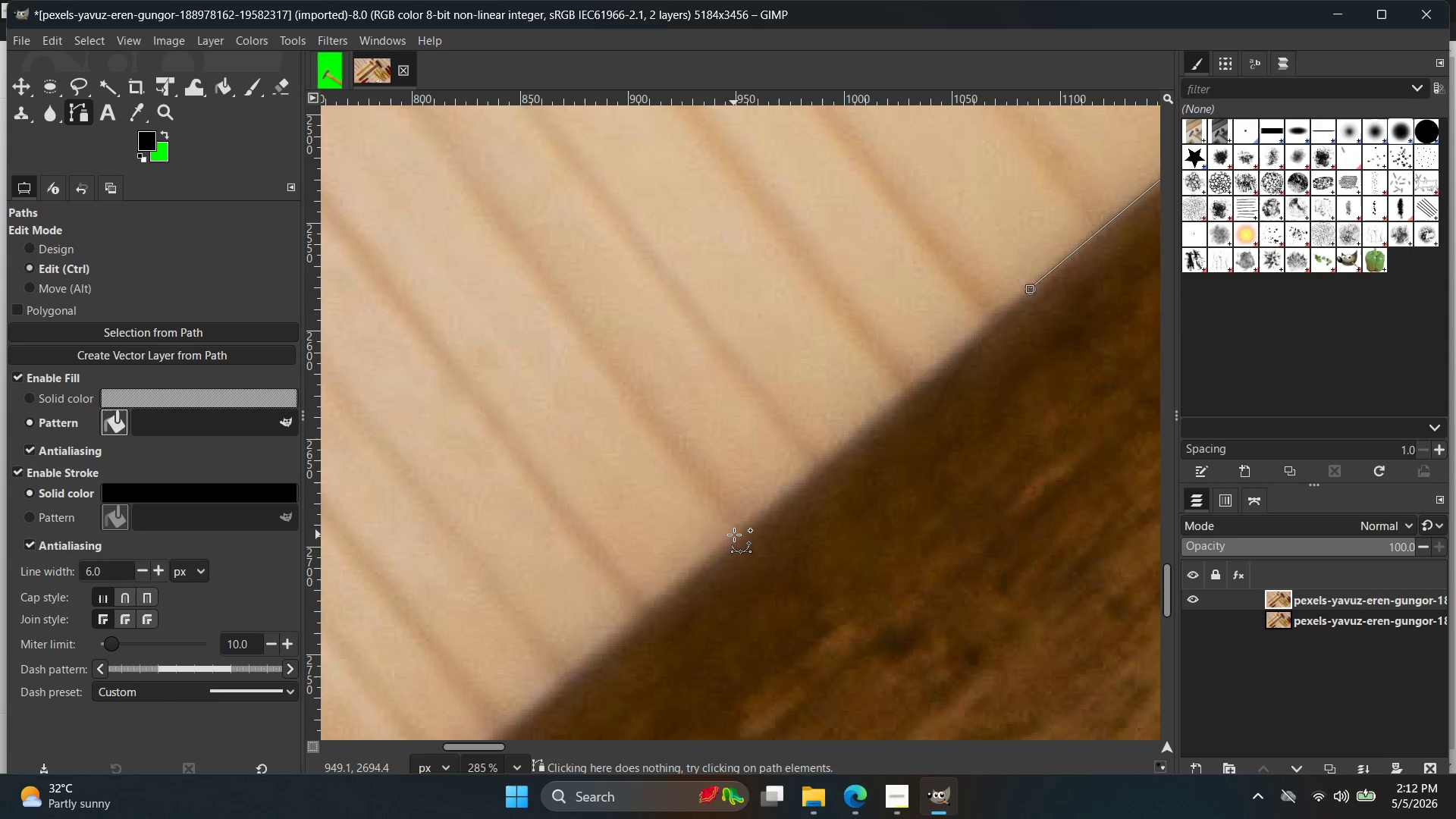 
left_click([734, 535])
 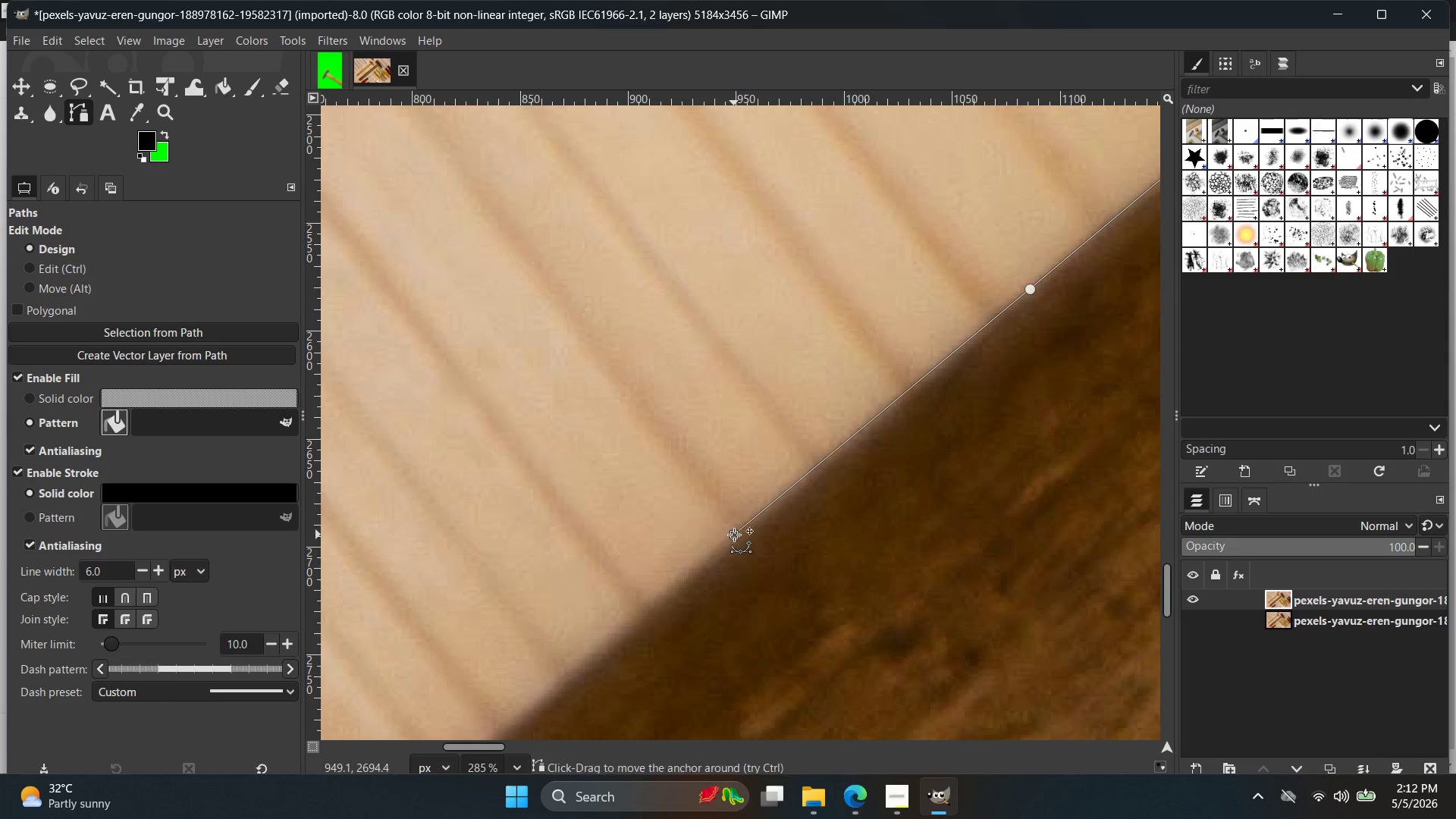 
hold_key(key=Space, duration=0.44)
 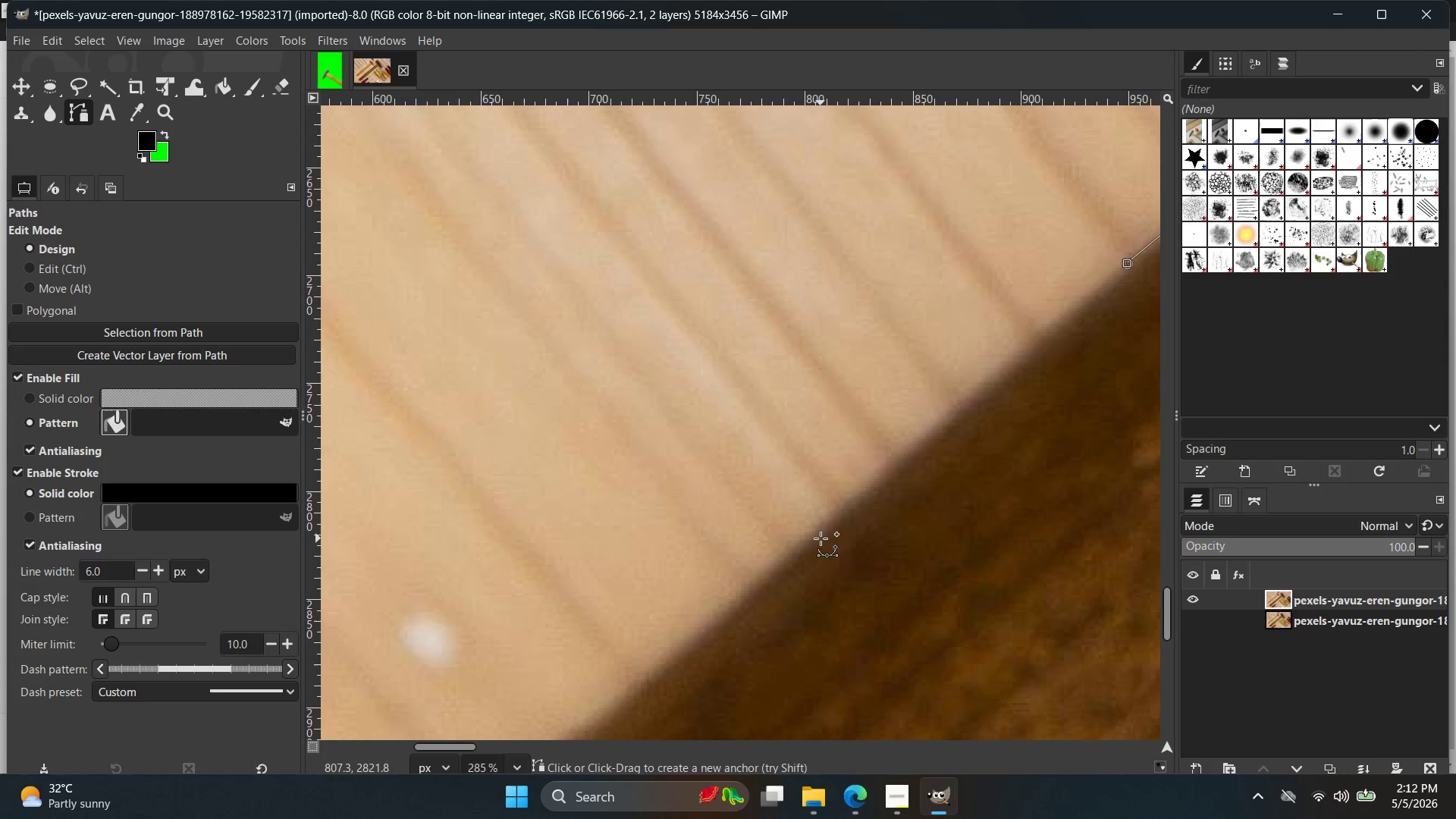 
left_click([821, 538])
 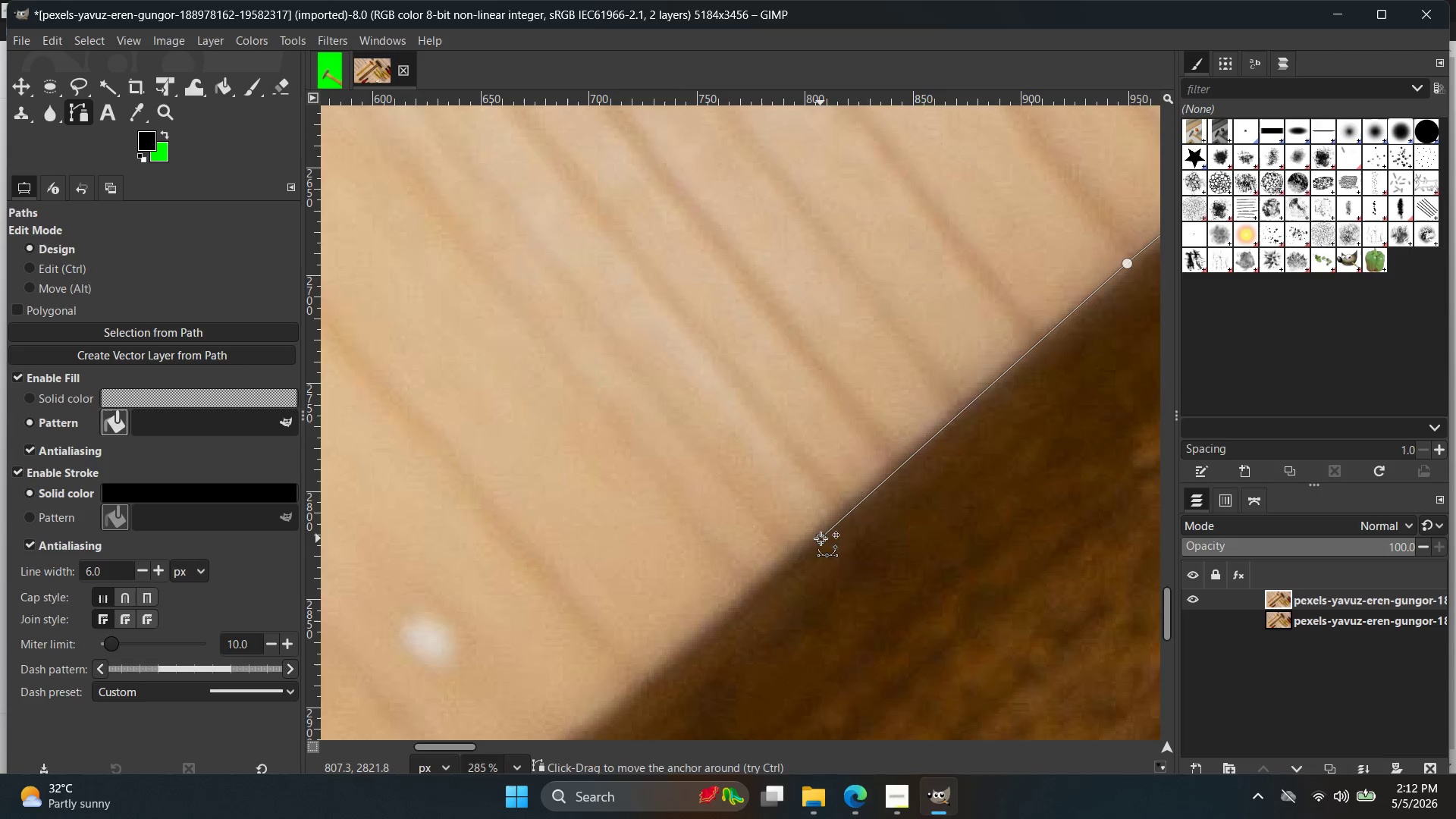 
hold_key(key=Space, duration=0.48)
 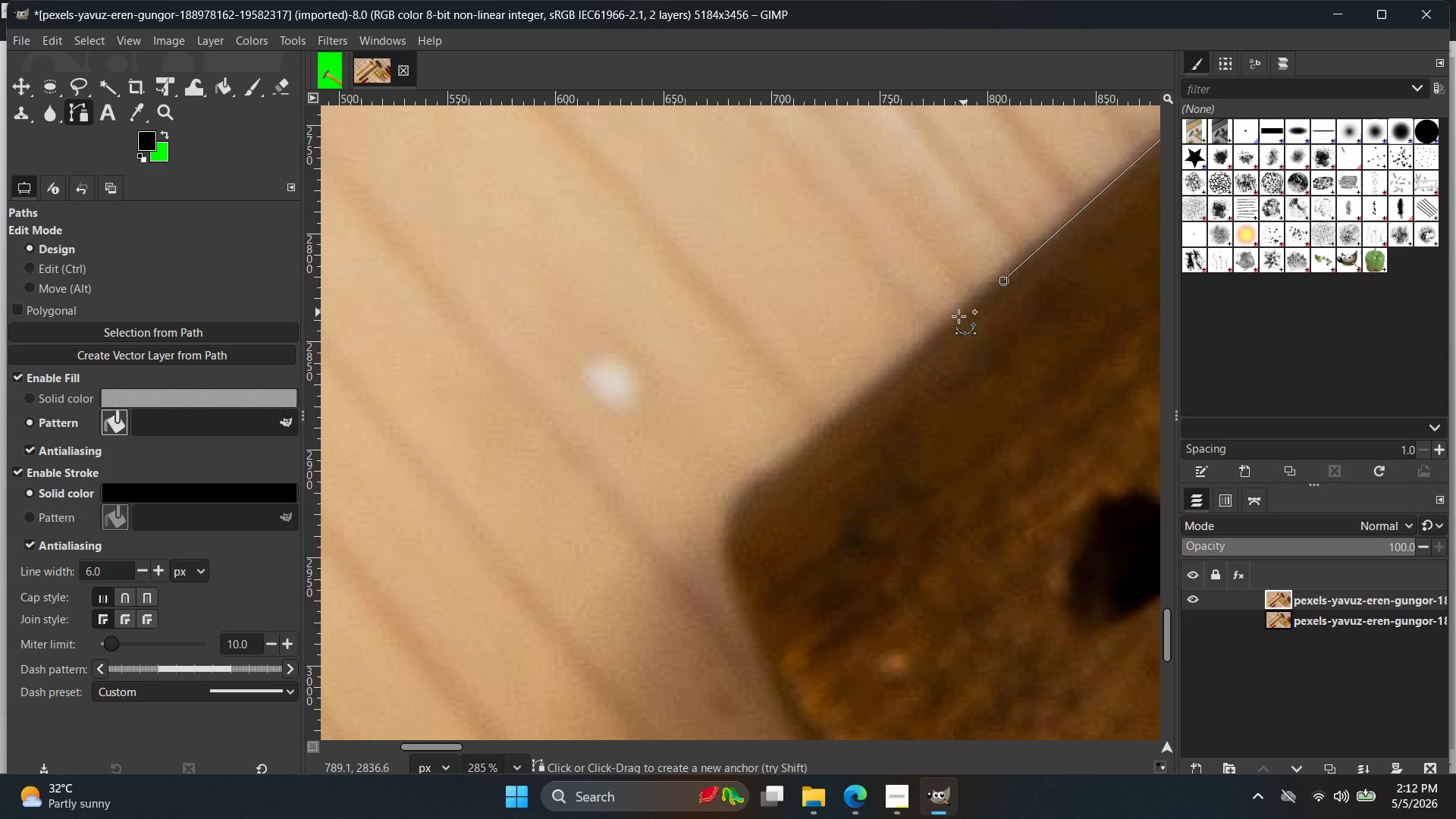 
key(Control+Z)
 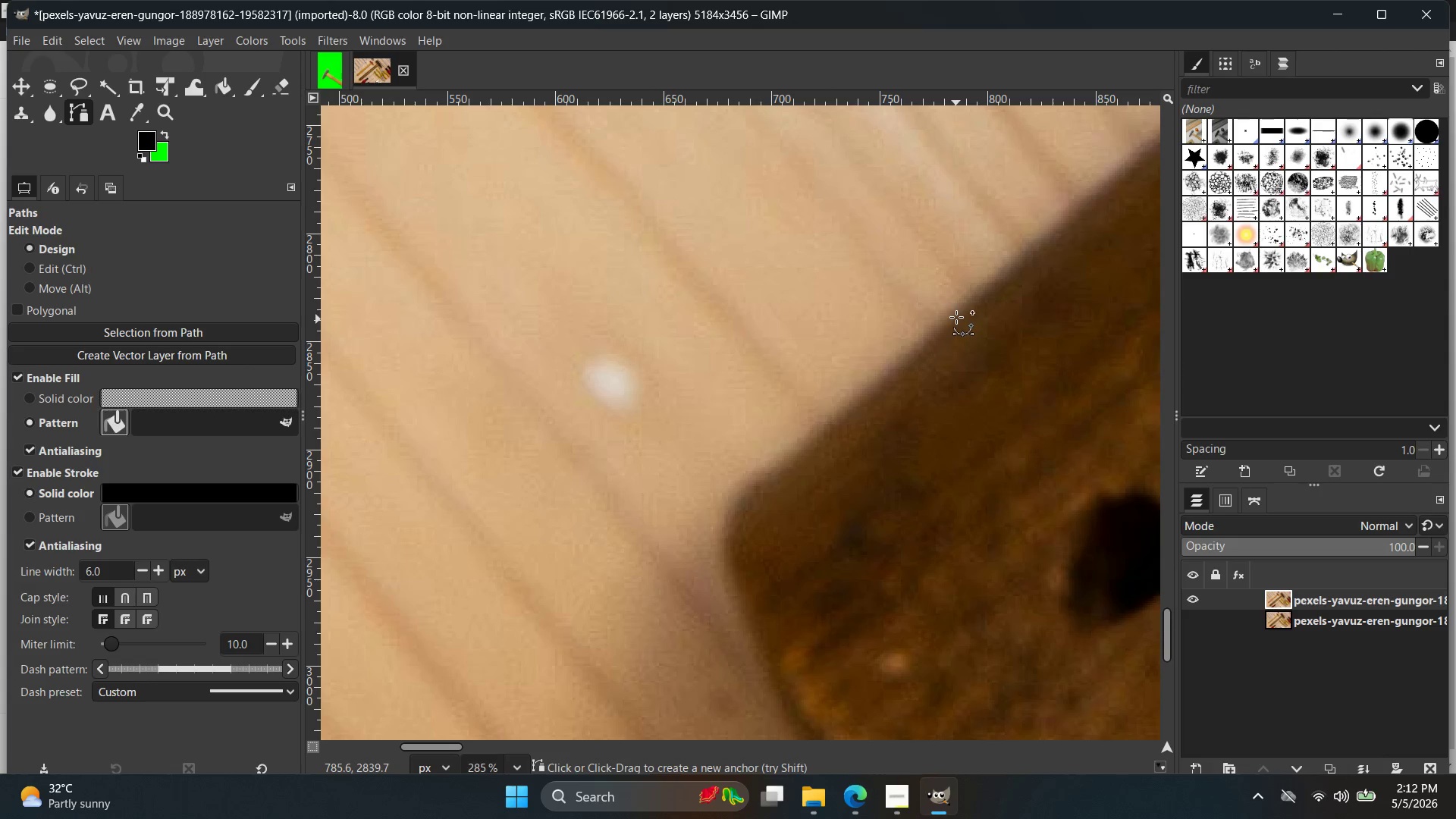 
left_click([956, 315])
 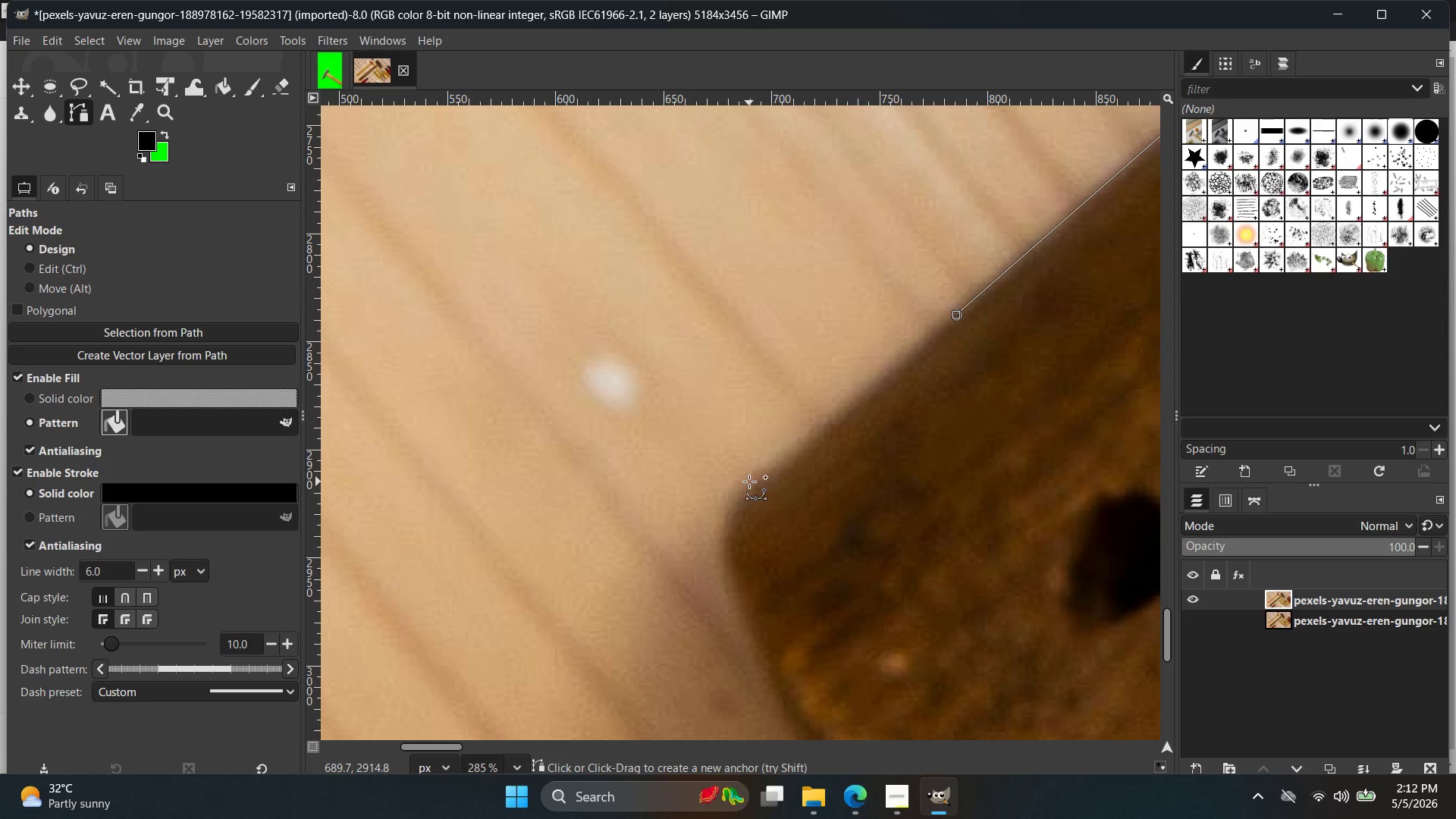 
left_click([752, 474])
 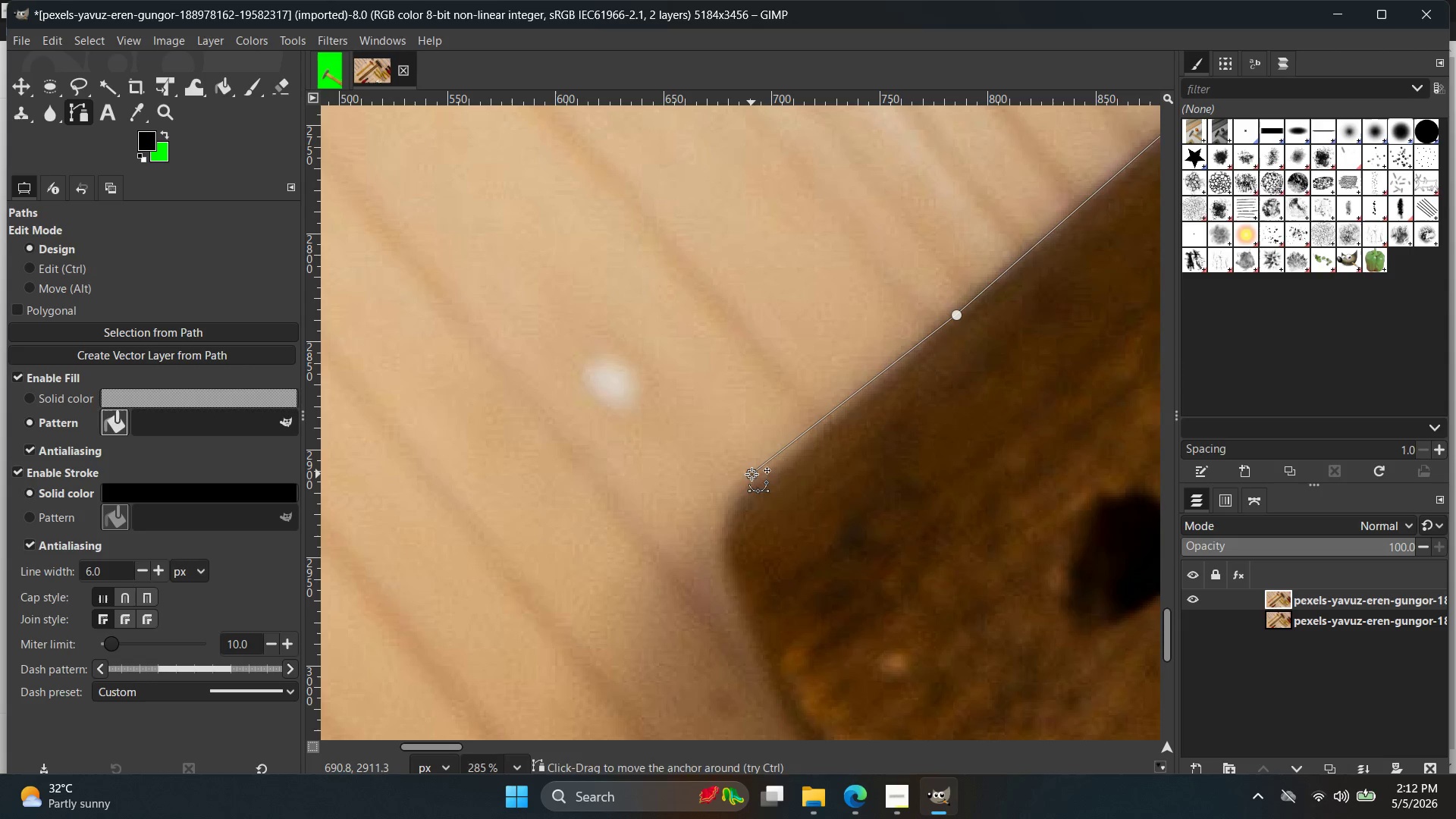 
key(Control+Z)
 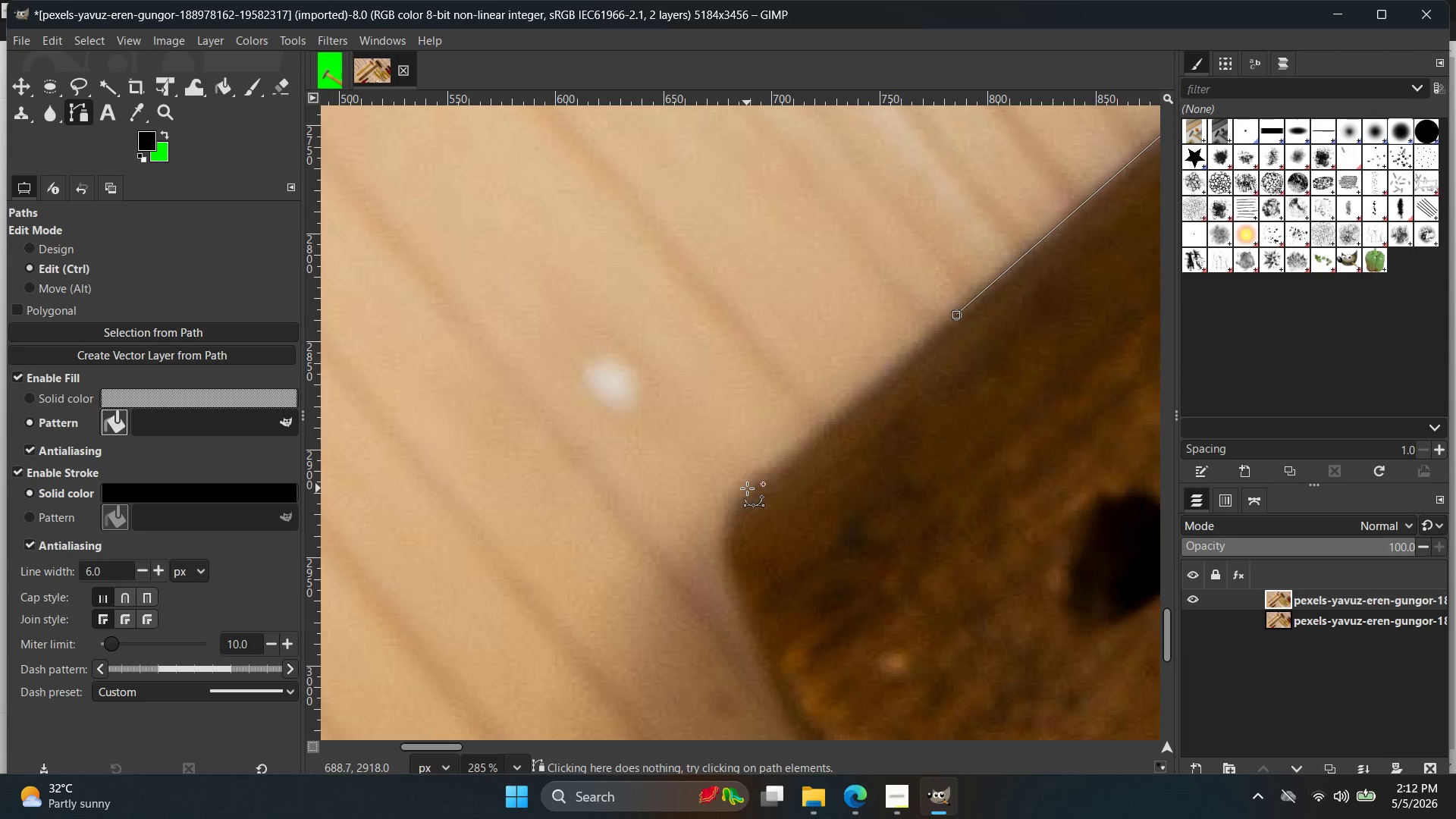 
left_click([747, 488])
 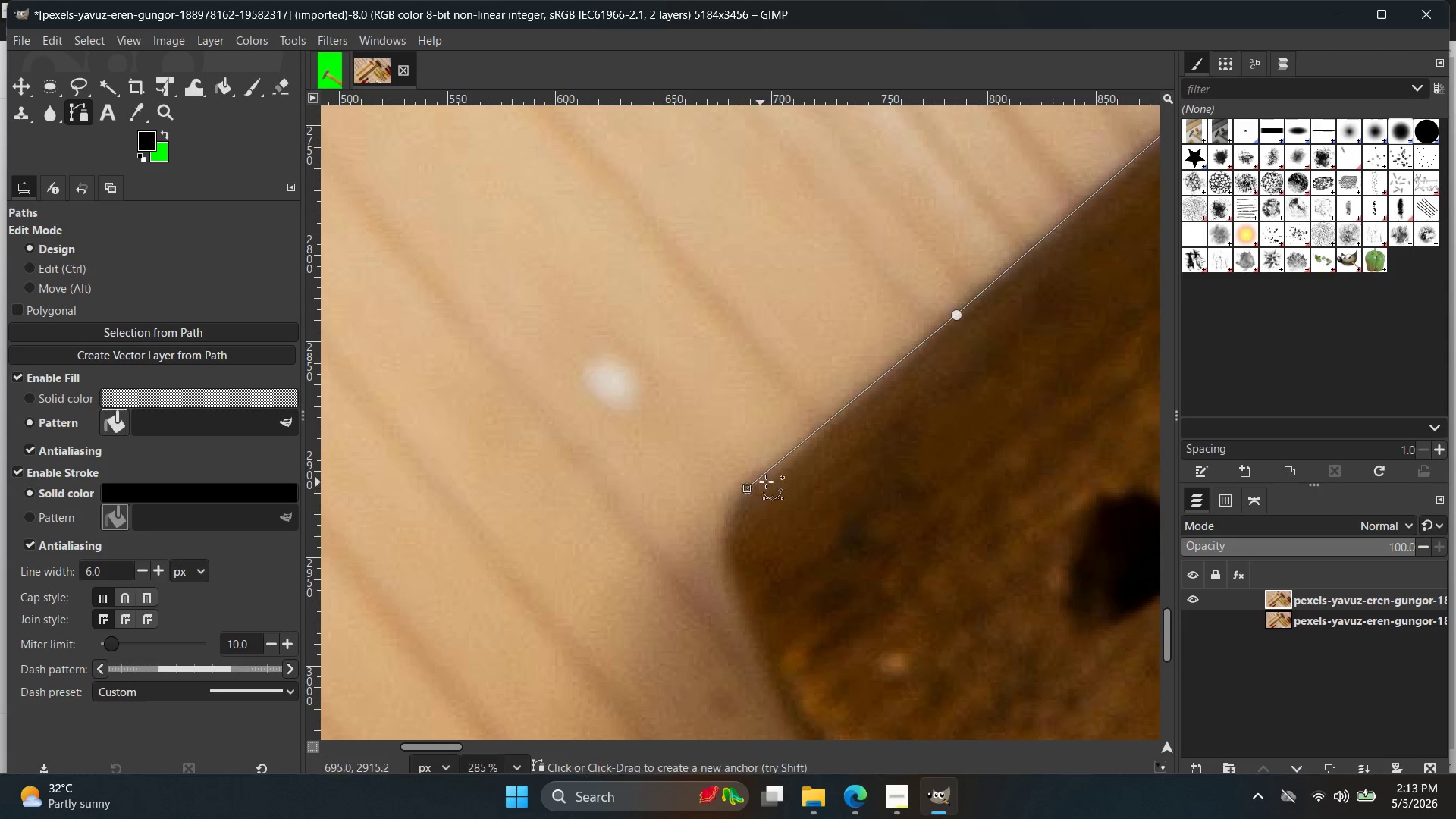 
hold_key(key=ControlLeft, duration=1.33)
scroll: coordinate [757, 525], scroll_direction: up, amount: 2.0
 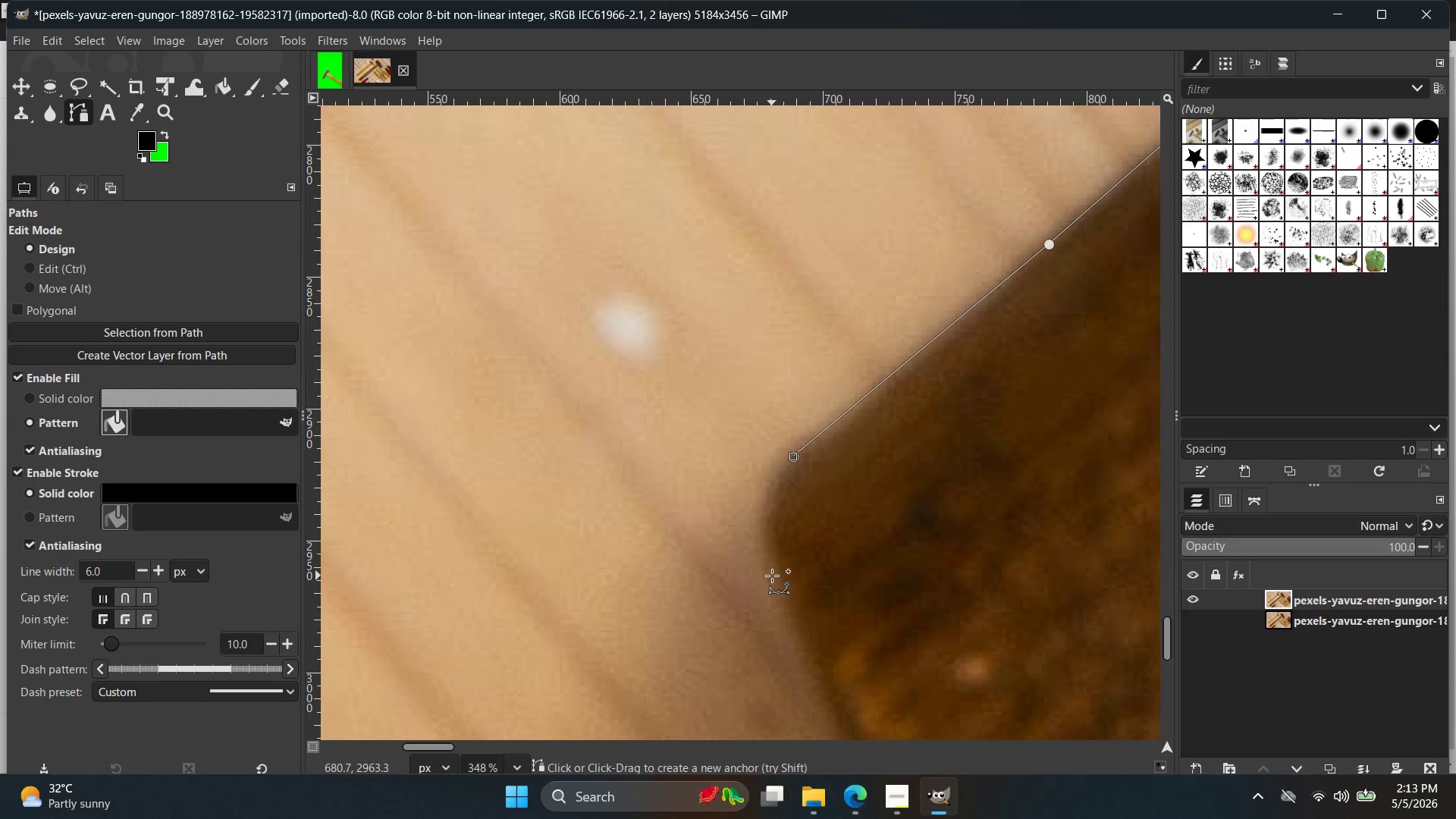 
left_click_drag(start_coordinate=[775, 576], to_coordinate=[814, 649])
 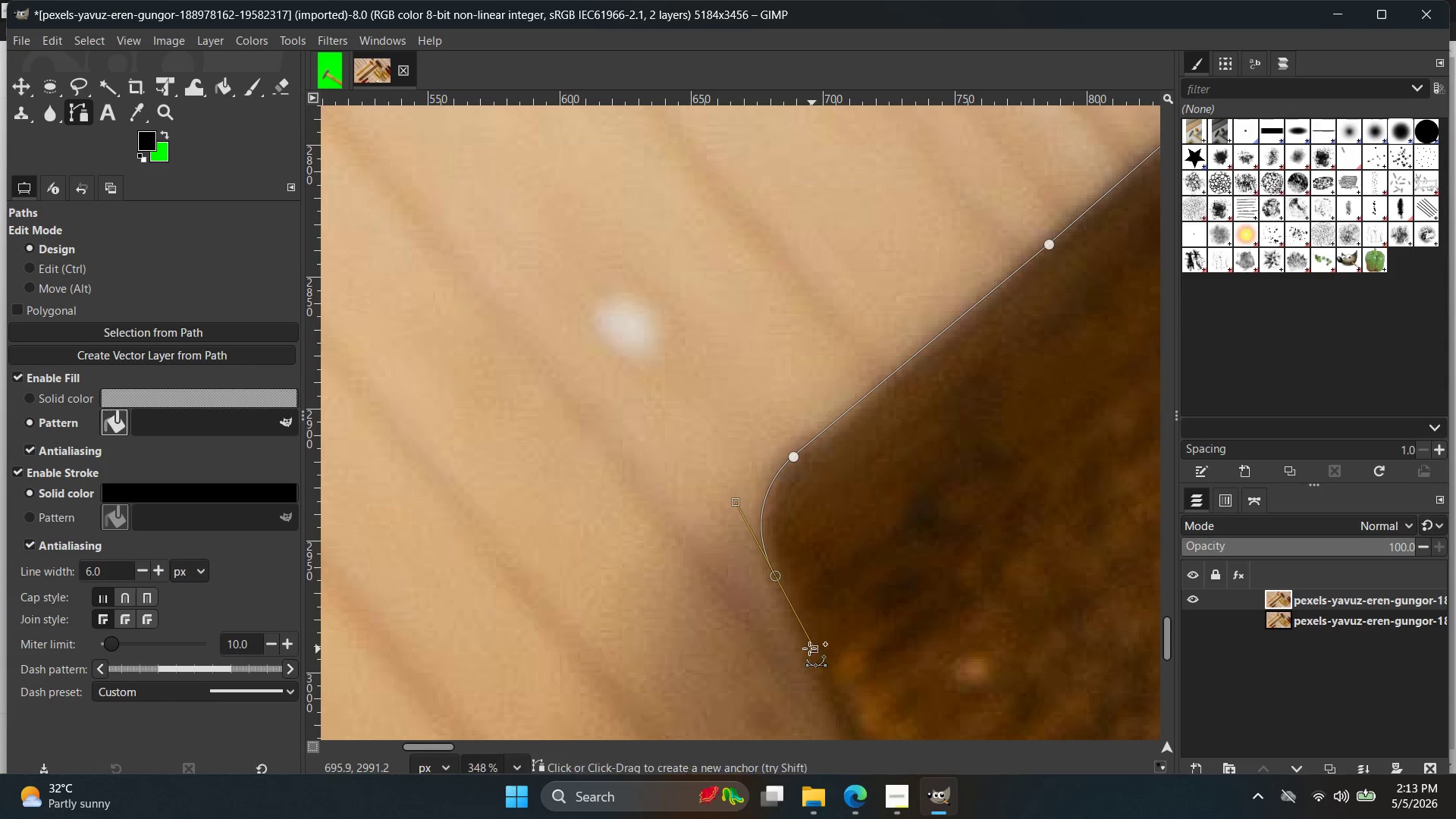 
hold_key(key=Space, duration=0.44)
 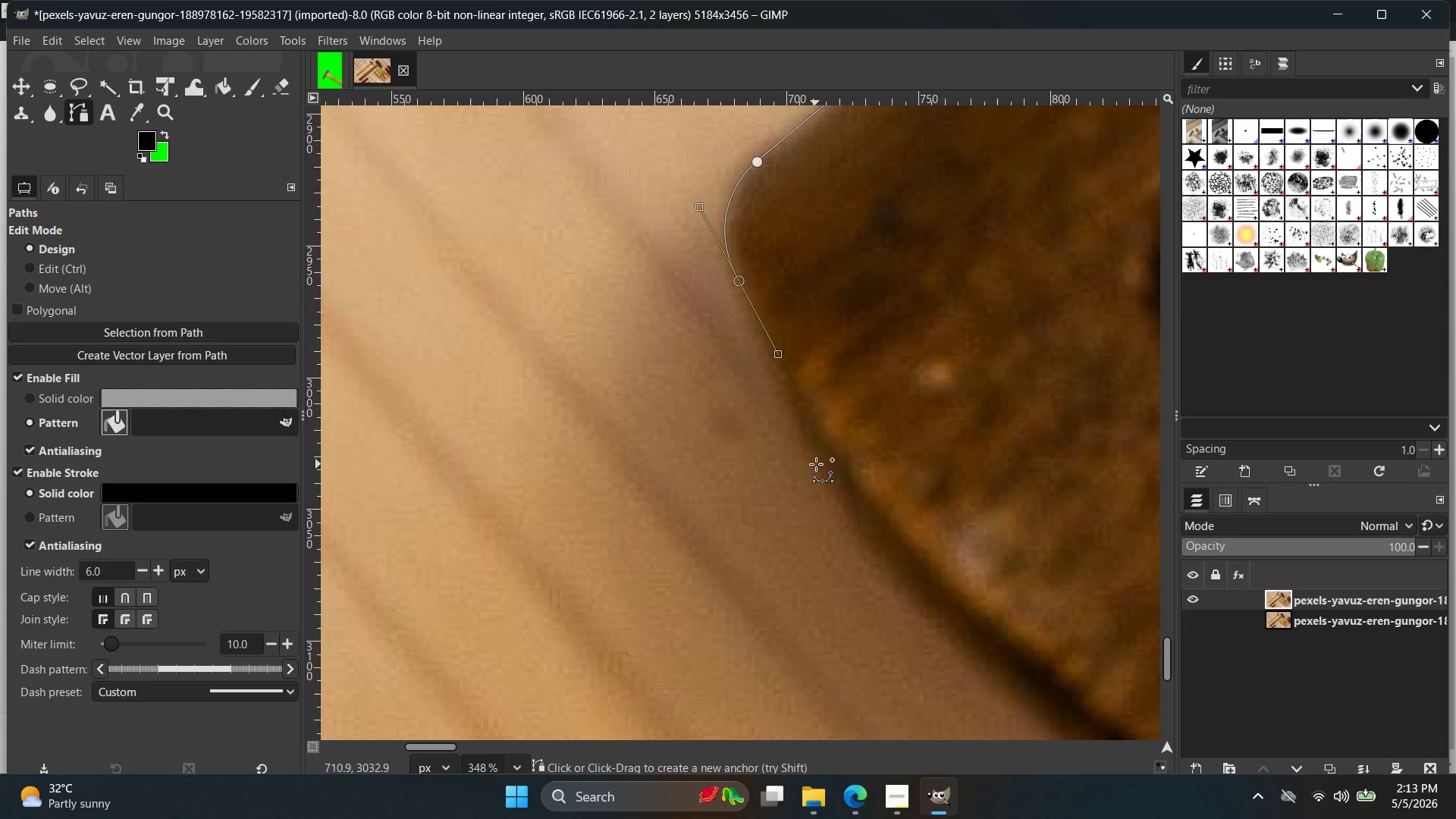 
left_click([821, 463])
 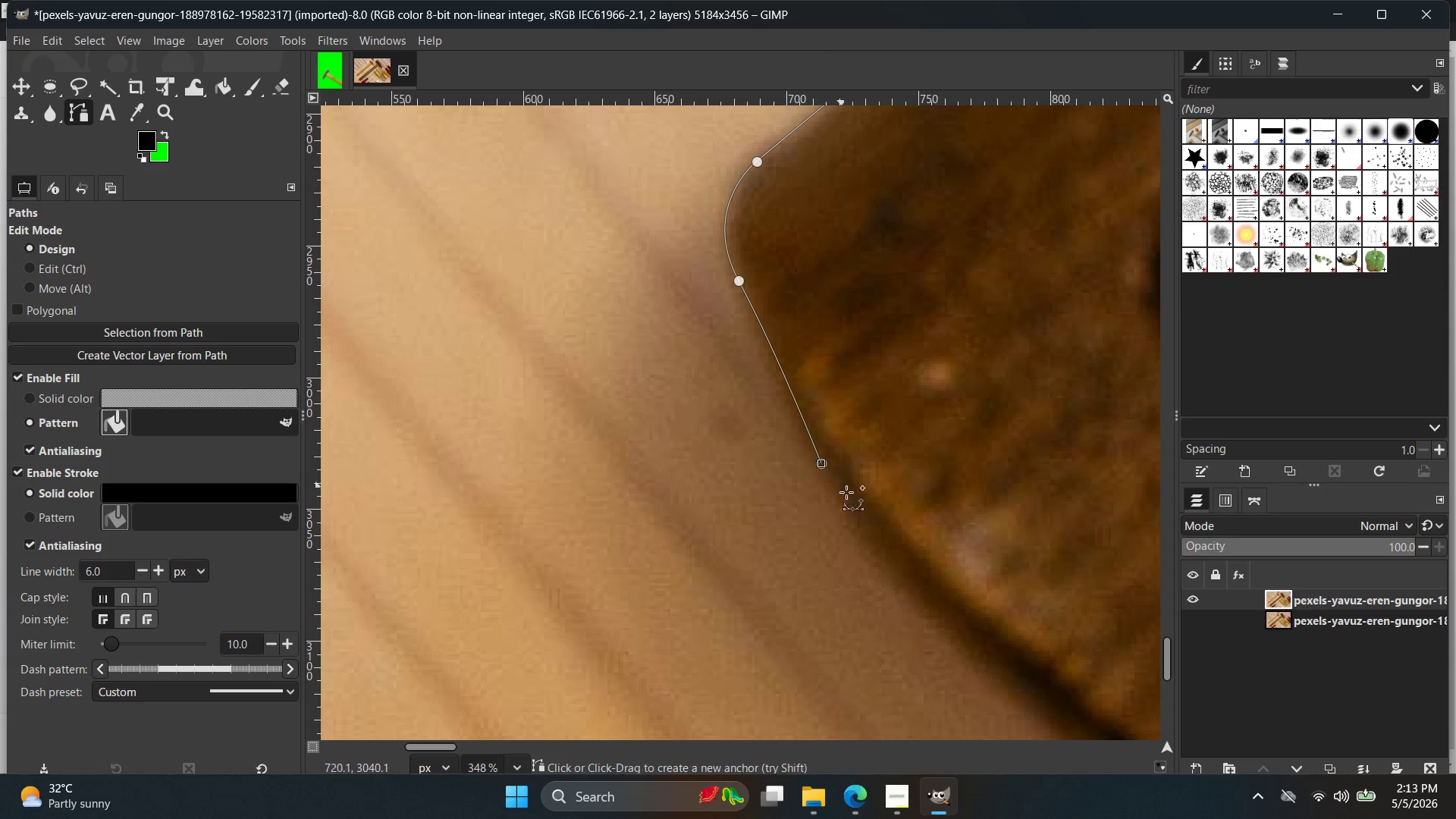 
key(Control+ControlLeft)
 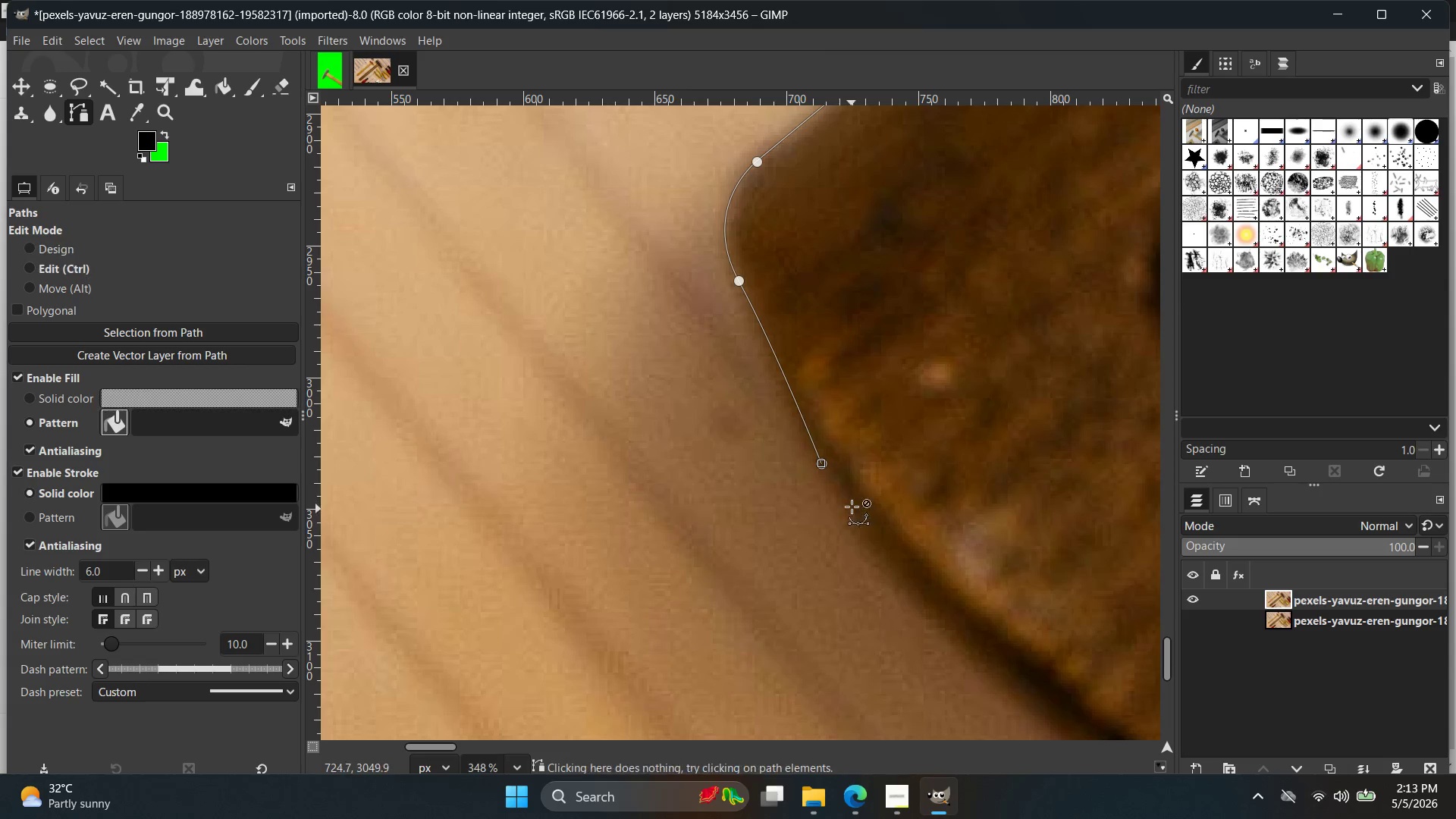 
key(Control+Z)
 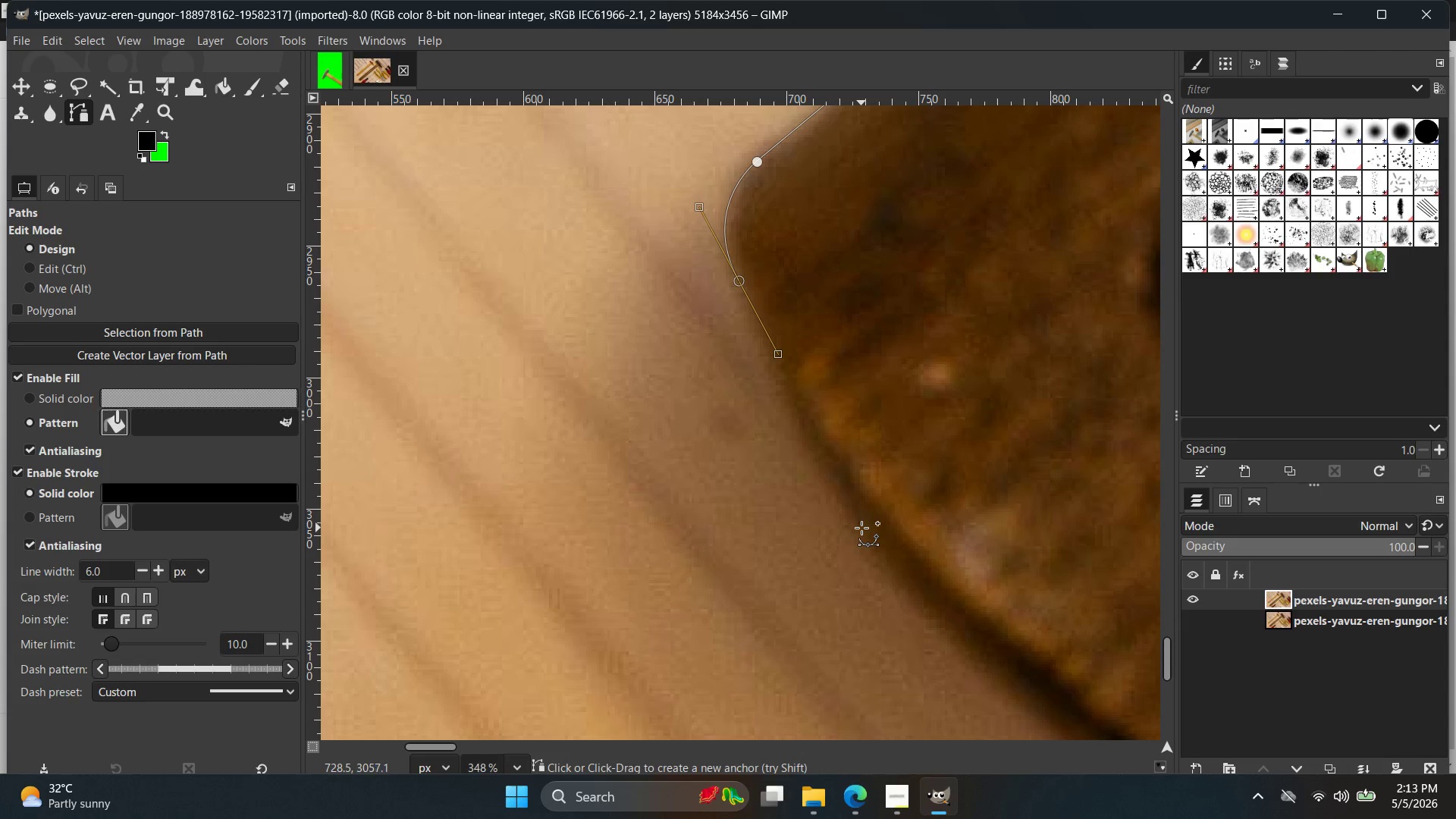 
left_click_drag(start_coordinate=[857, 536], to_coordinate=[956, 703])
 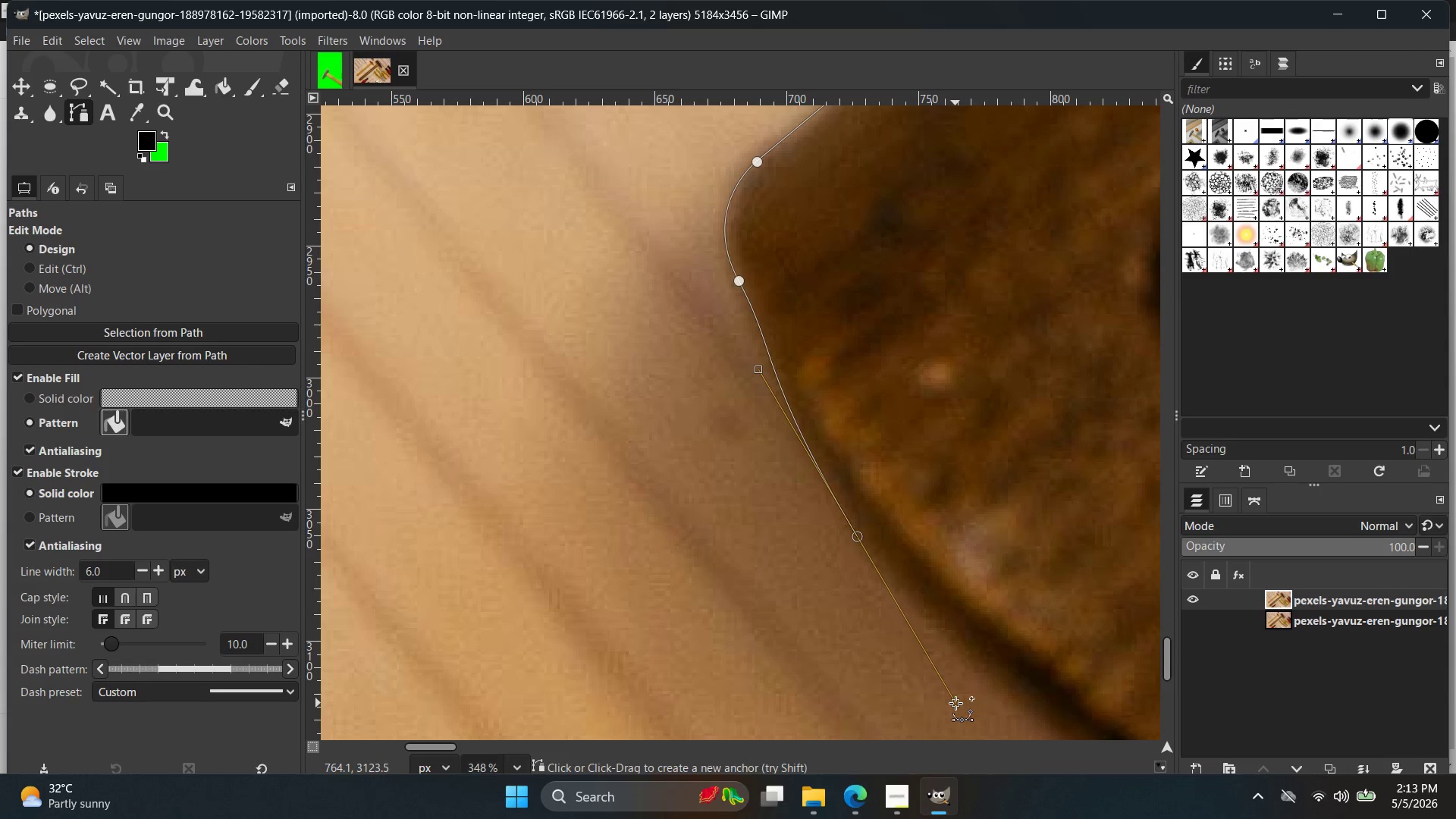 
key(Control+Z)
 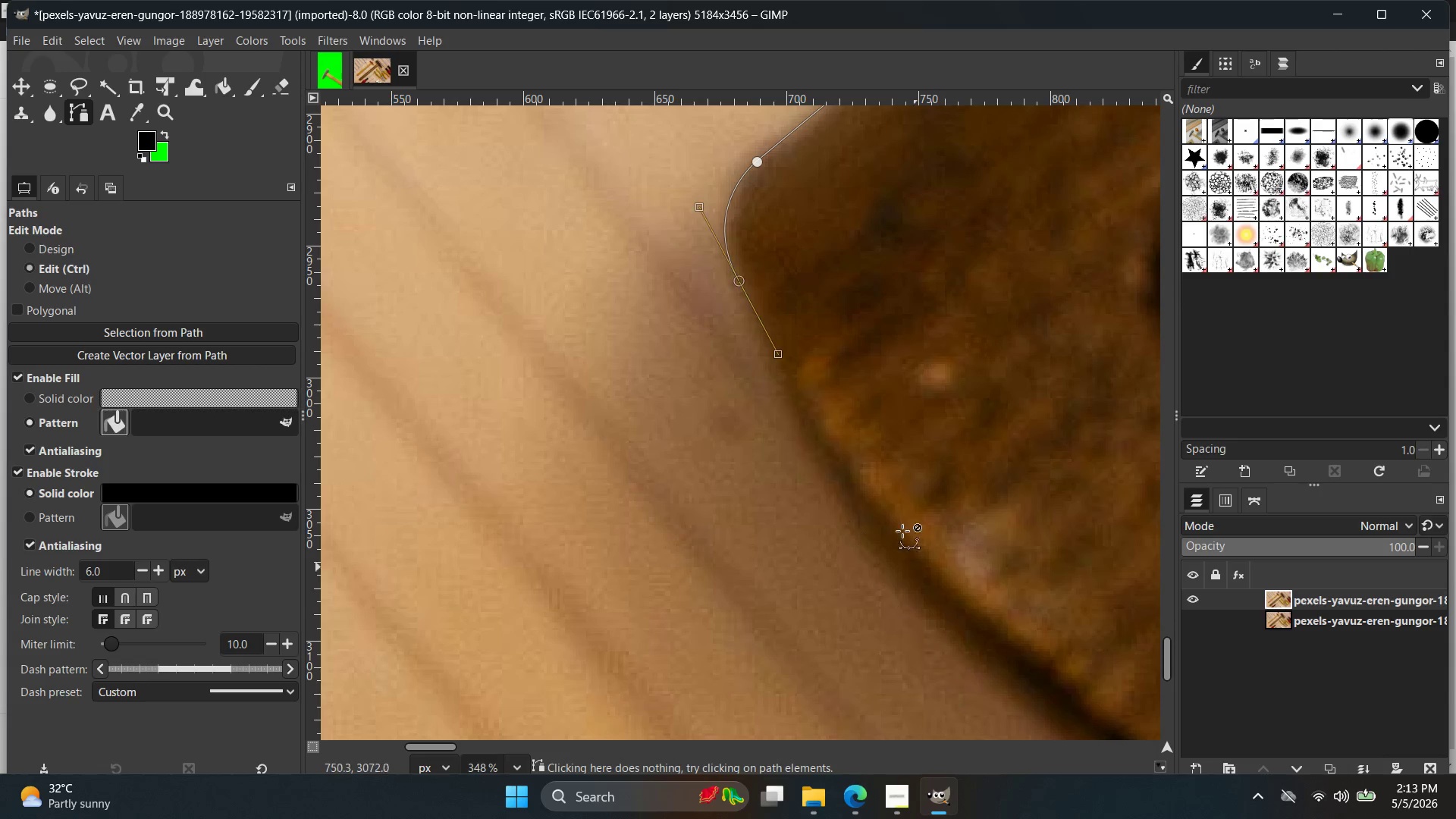 
key(Control+Z)
 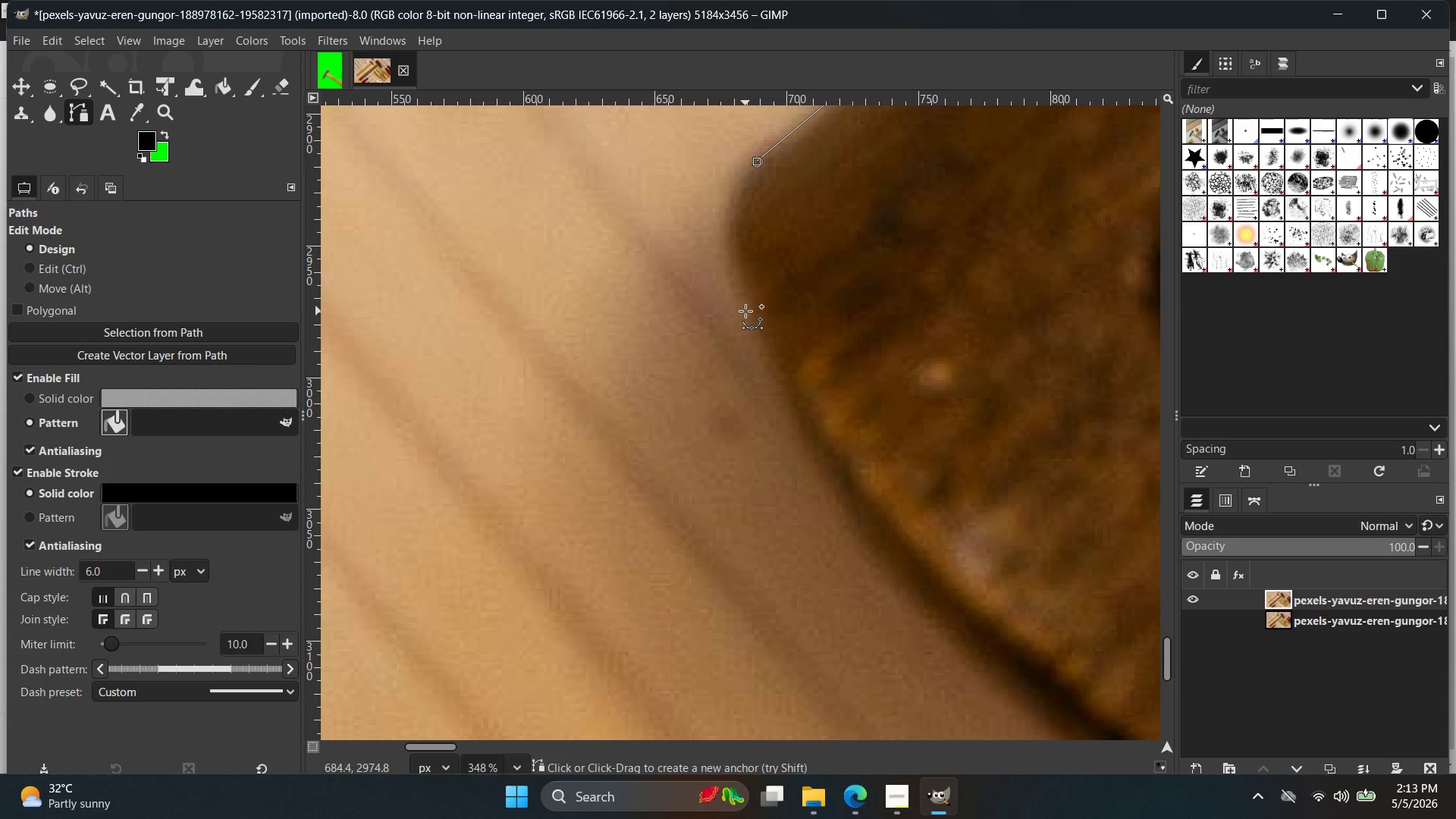 
left_click_drag(start_coordinate=[745, 311], to_coordinate=[790, 409])
 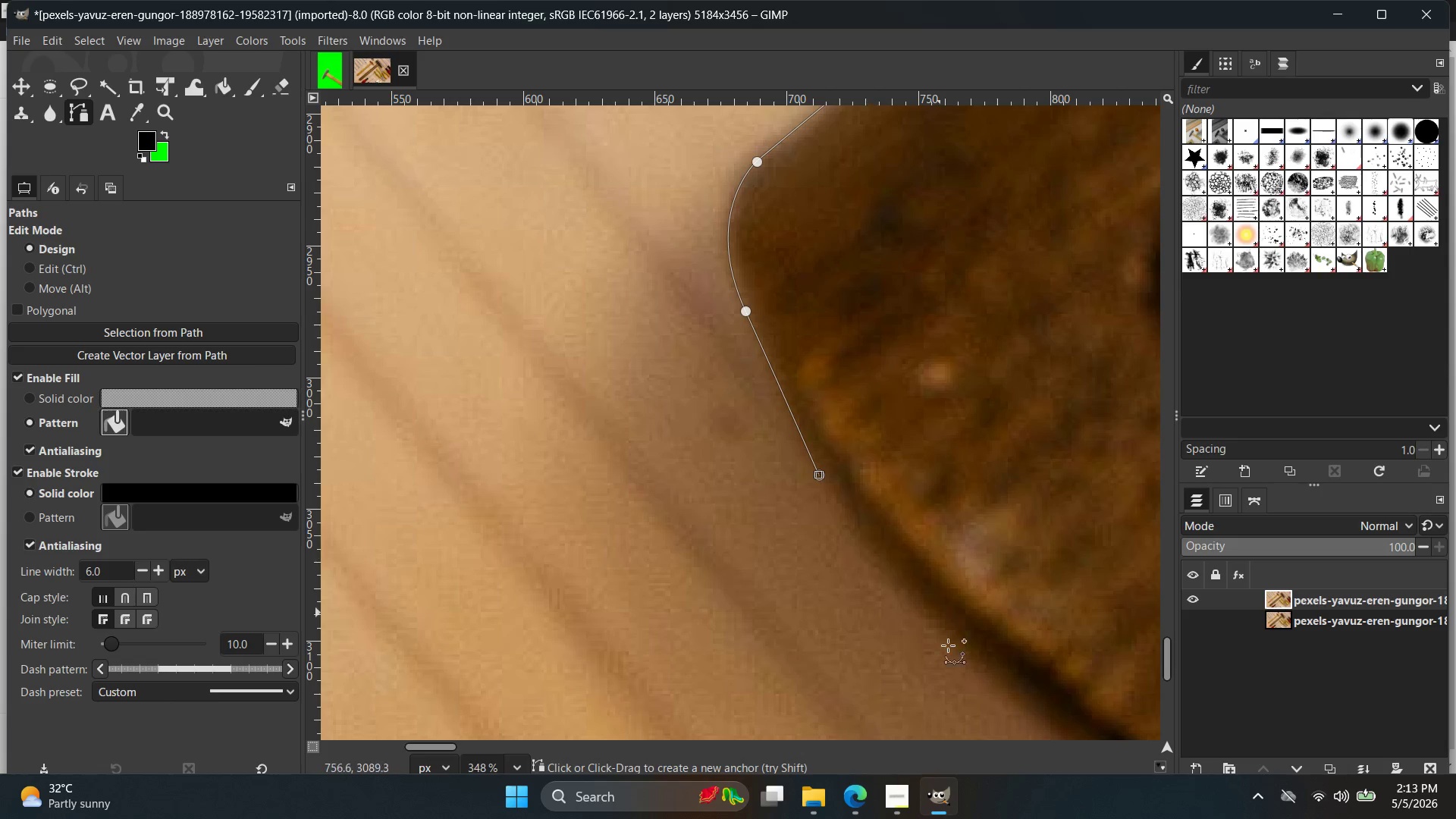 
left_click_drag(start_coordinate=[949, 653], to_coordinate=[1006, 692])
 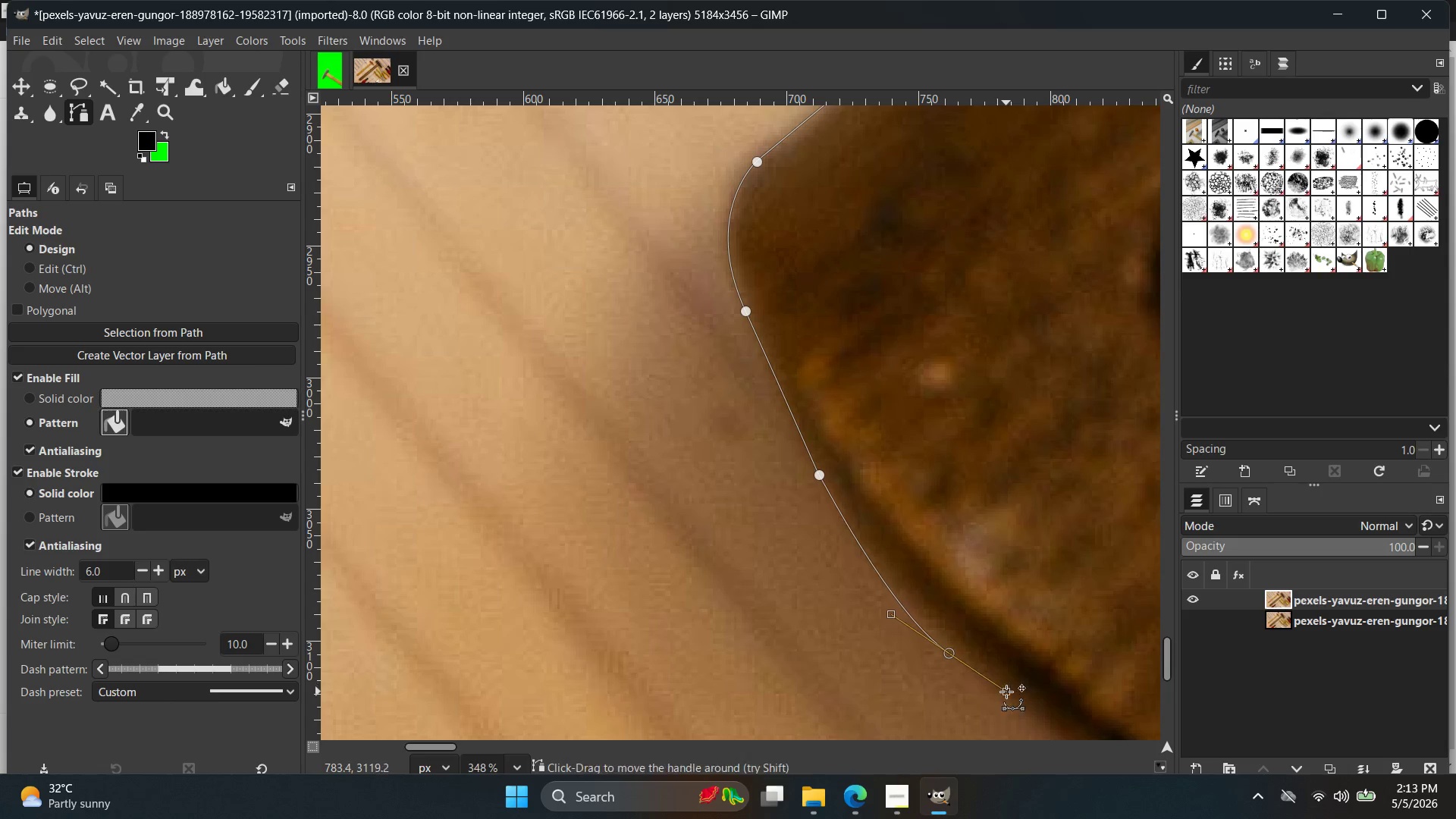 
key(Control+ControlLeft)
 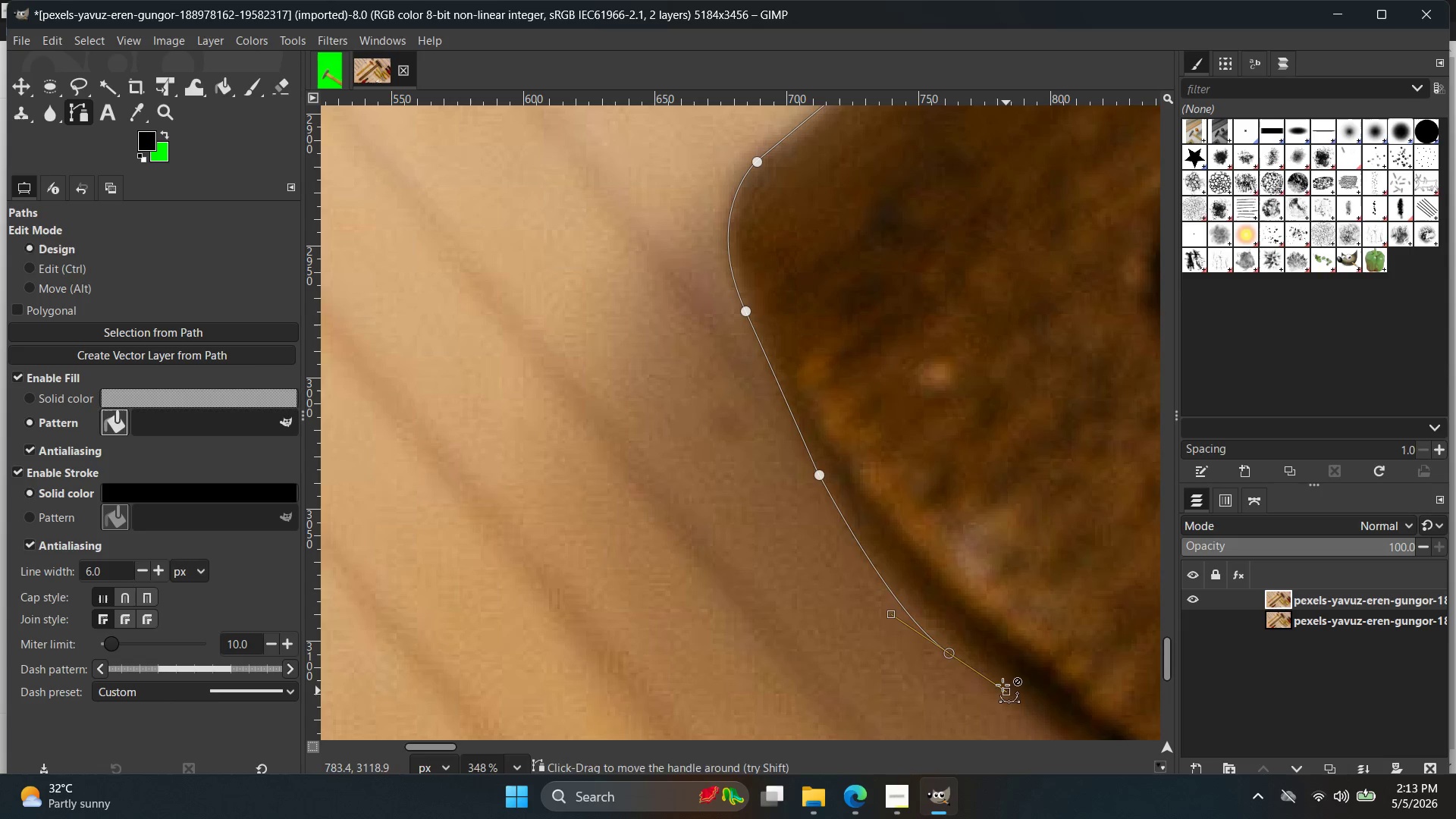 
key(Control+Z)
 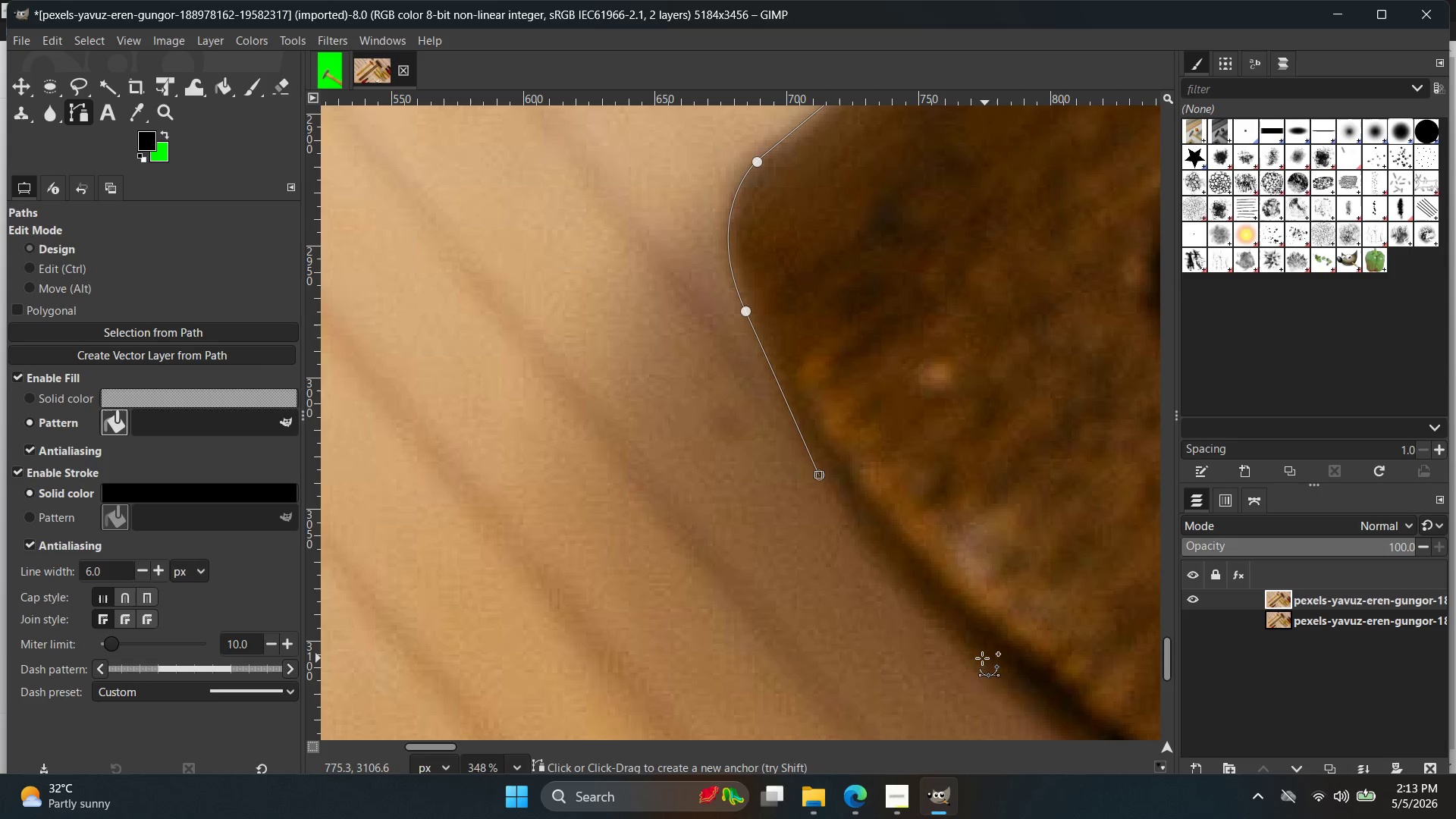 
left_click_drag(start_coordinate=[979, 661], to_coordinate=[1056, 698])
 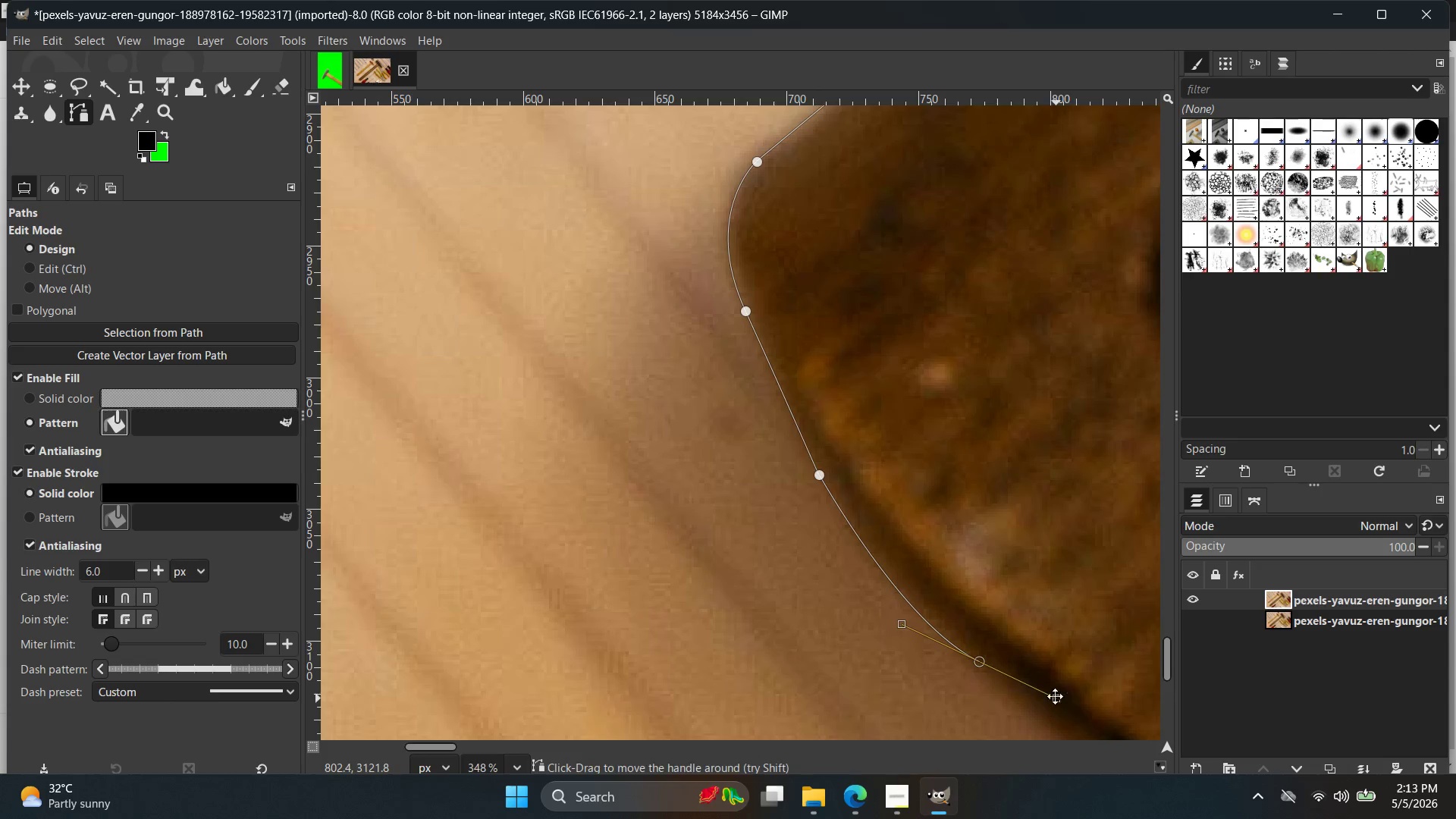 
hold_key(key=Space, duration=0.48)
 